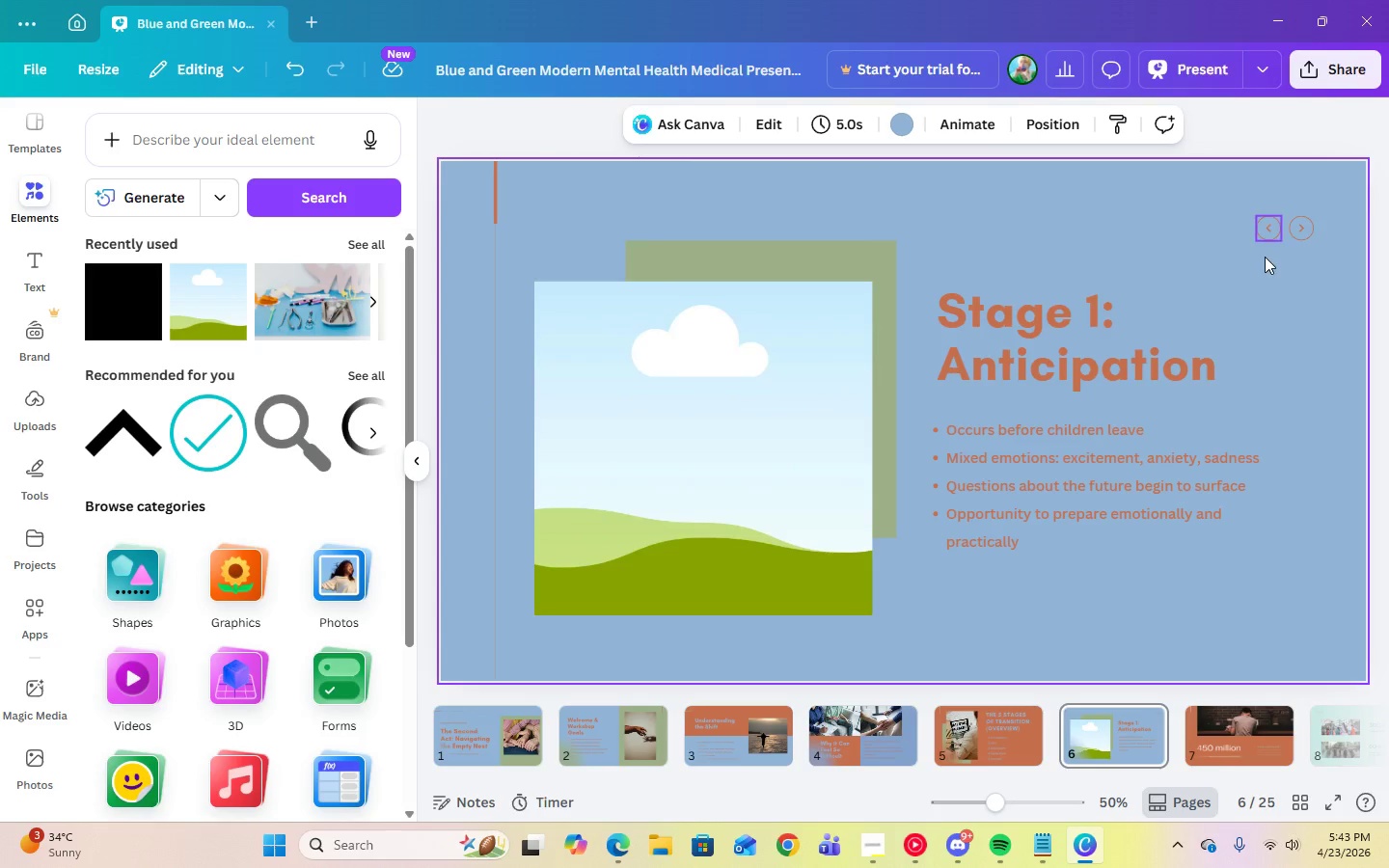 
left_click([1296, 346])
 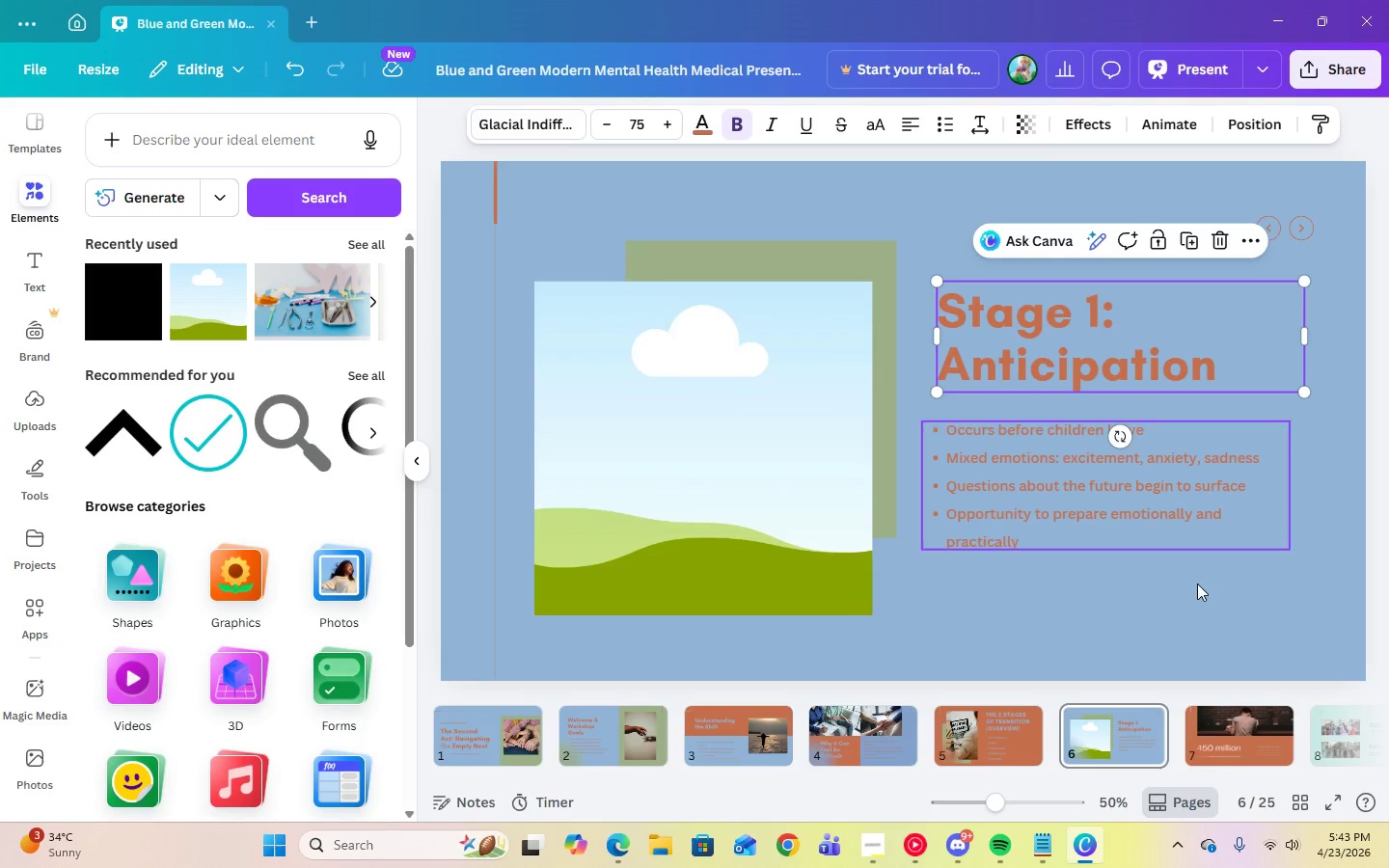 
left_click([1182, 602])
 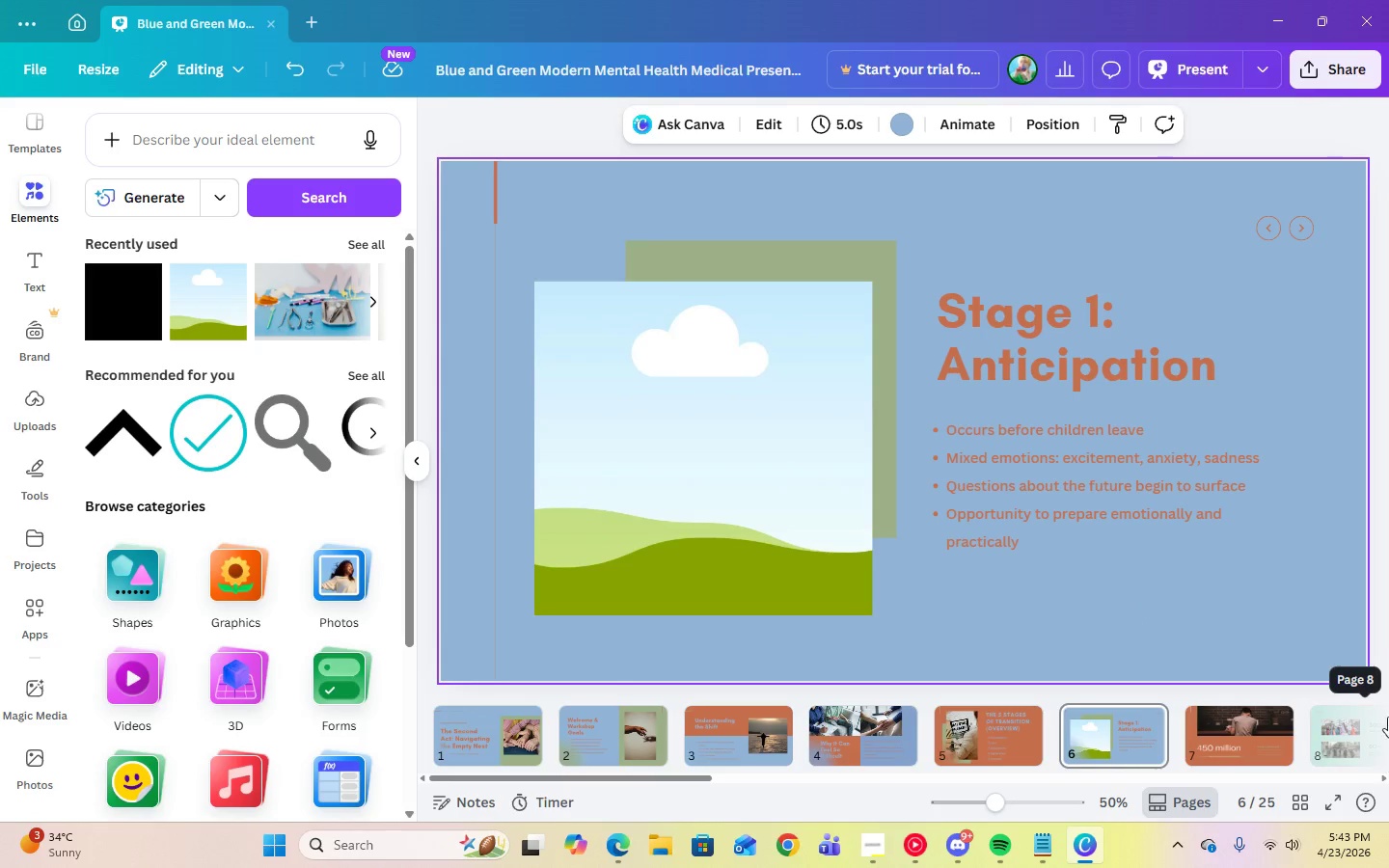 
wait(7.41)
 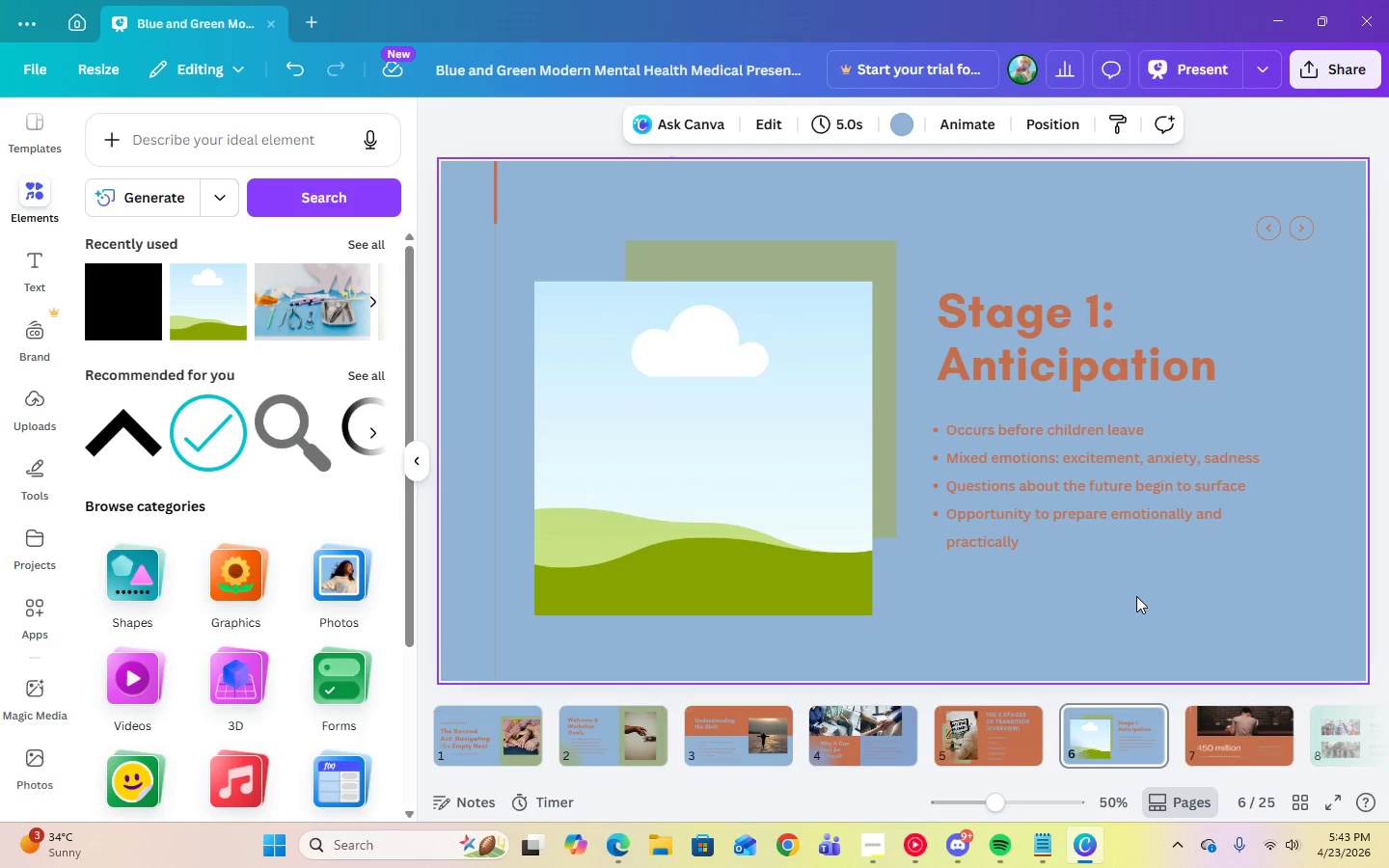 
left_click([31, 775])
 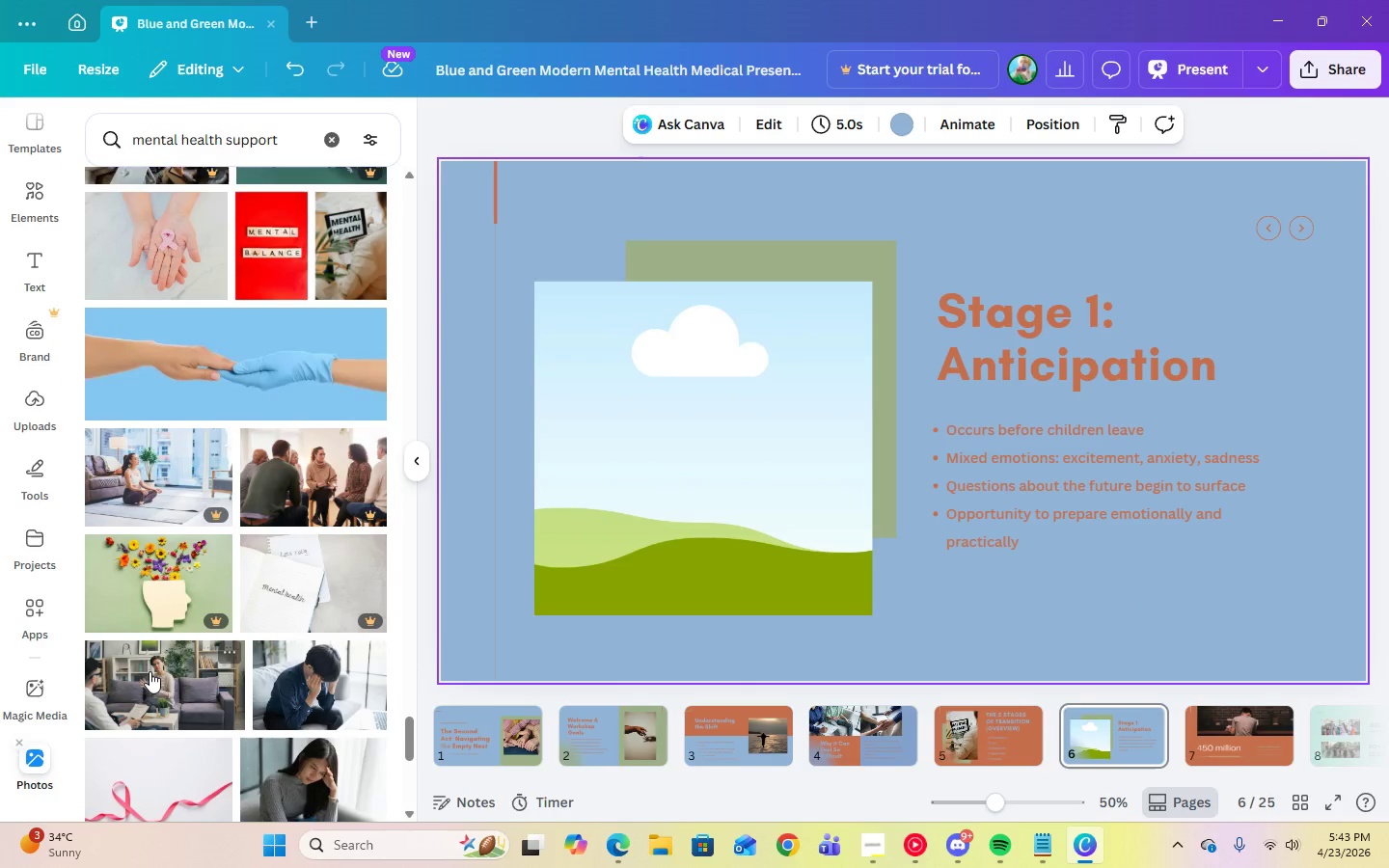 
scroll: coordinate [176, 662], scroll_direction: down, amount: 3.0
 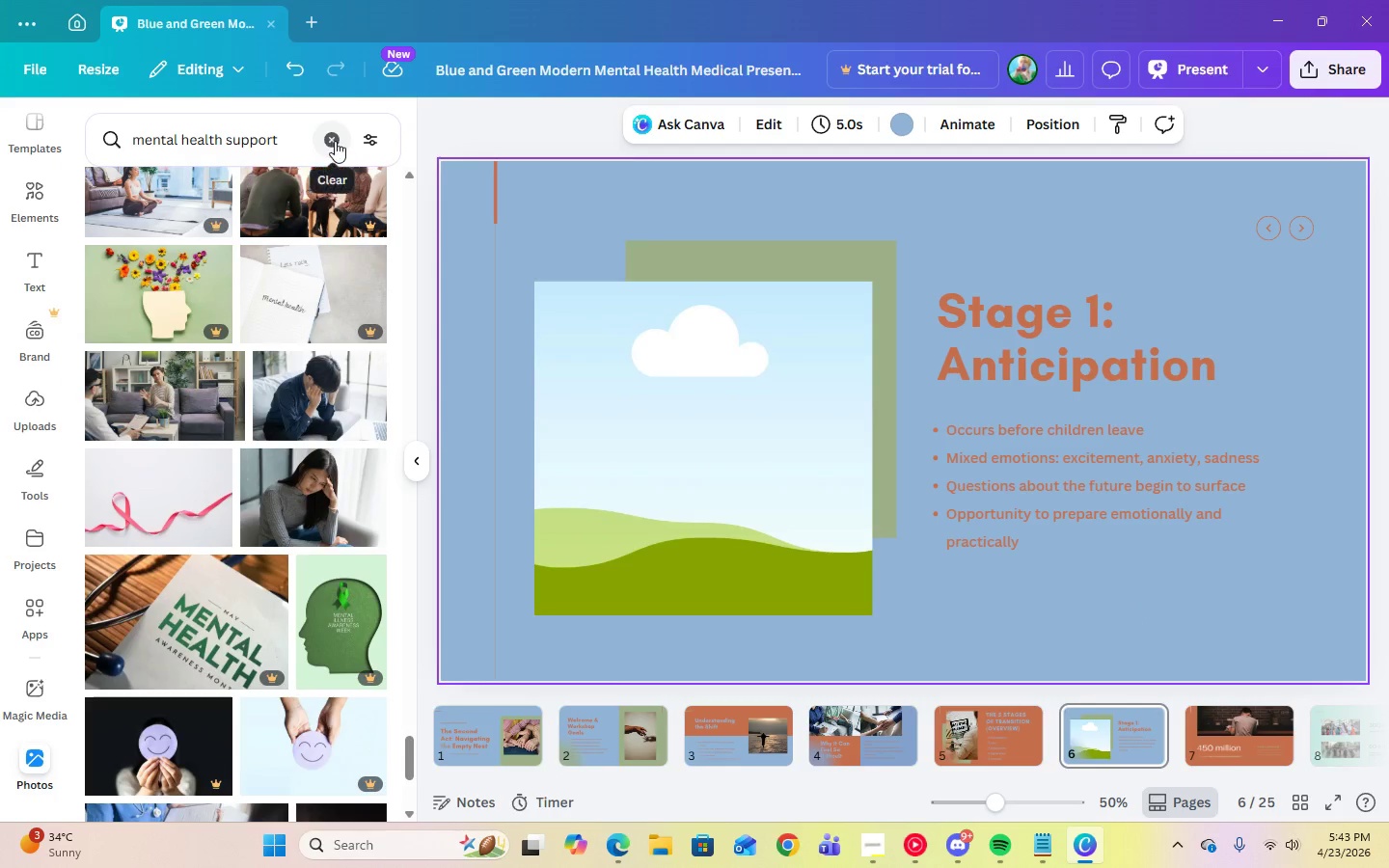 
double_click([303, 141])
 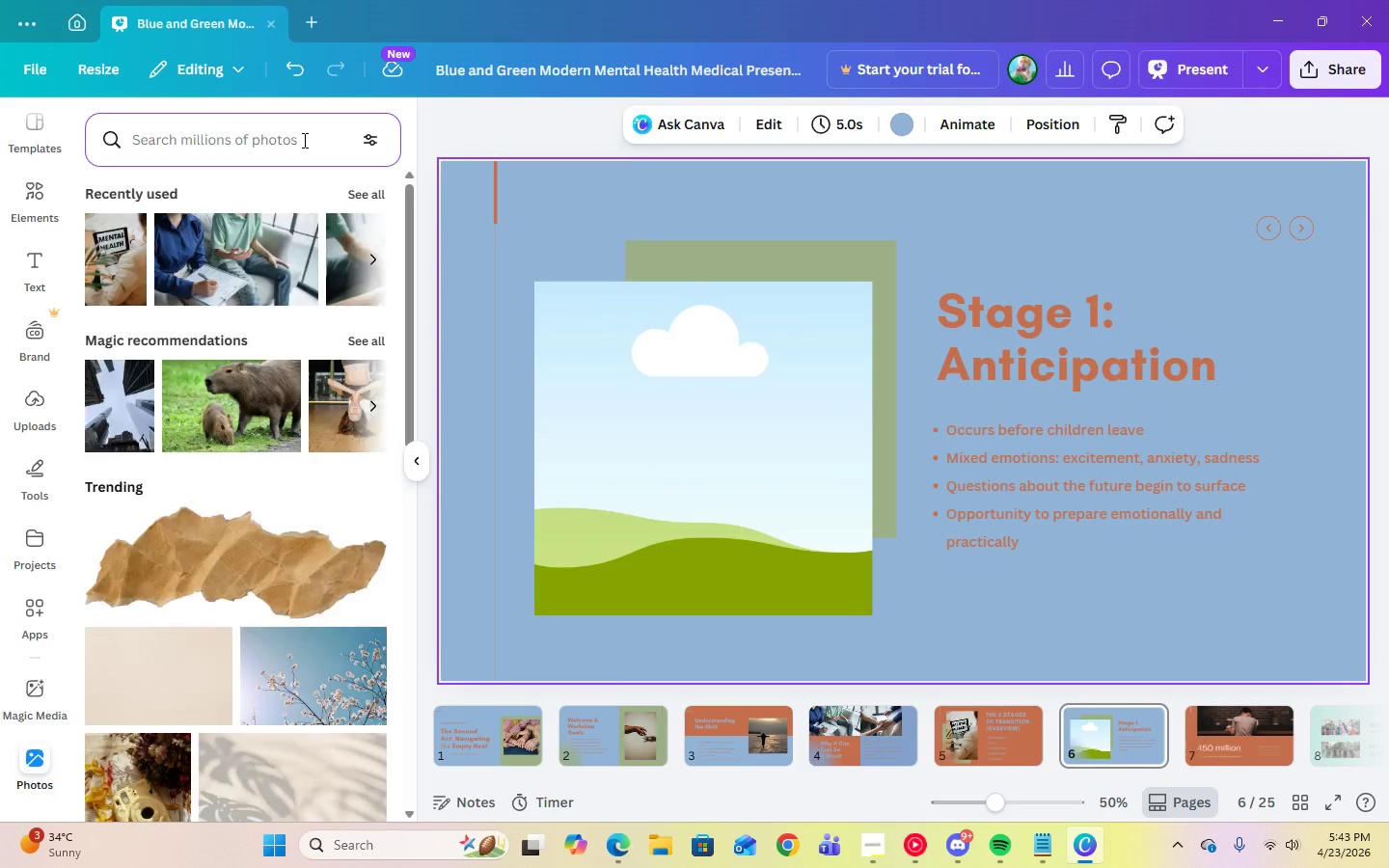 
type(dome)
 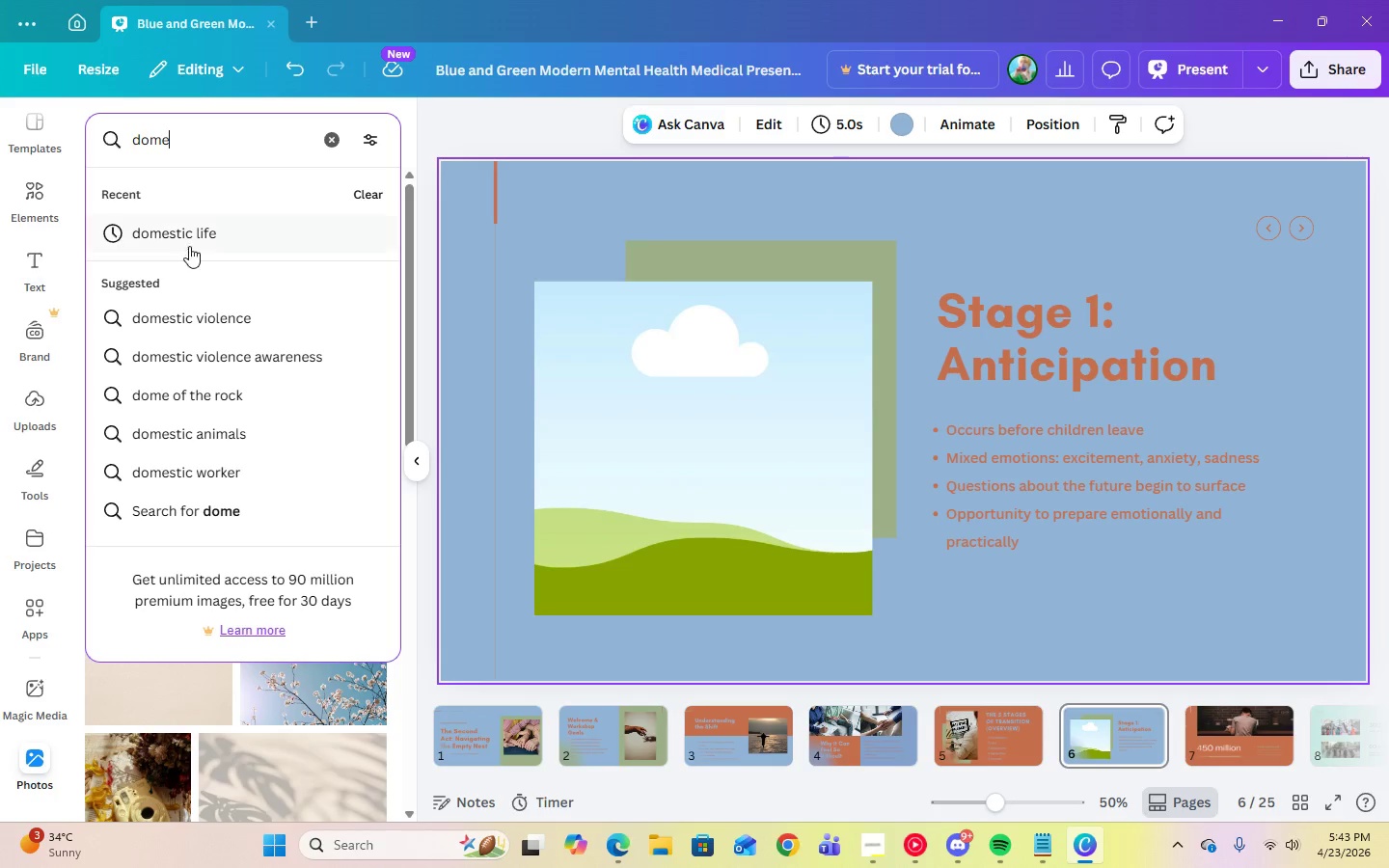 
left_click([197, 239])
 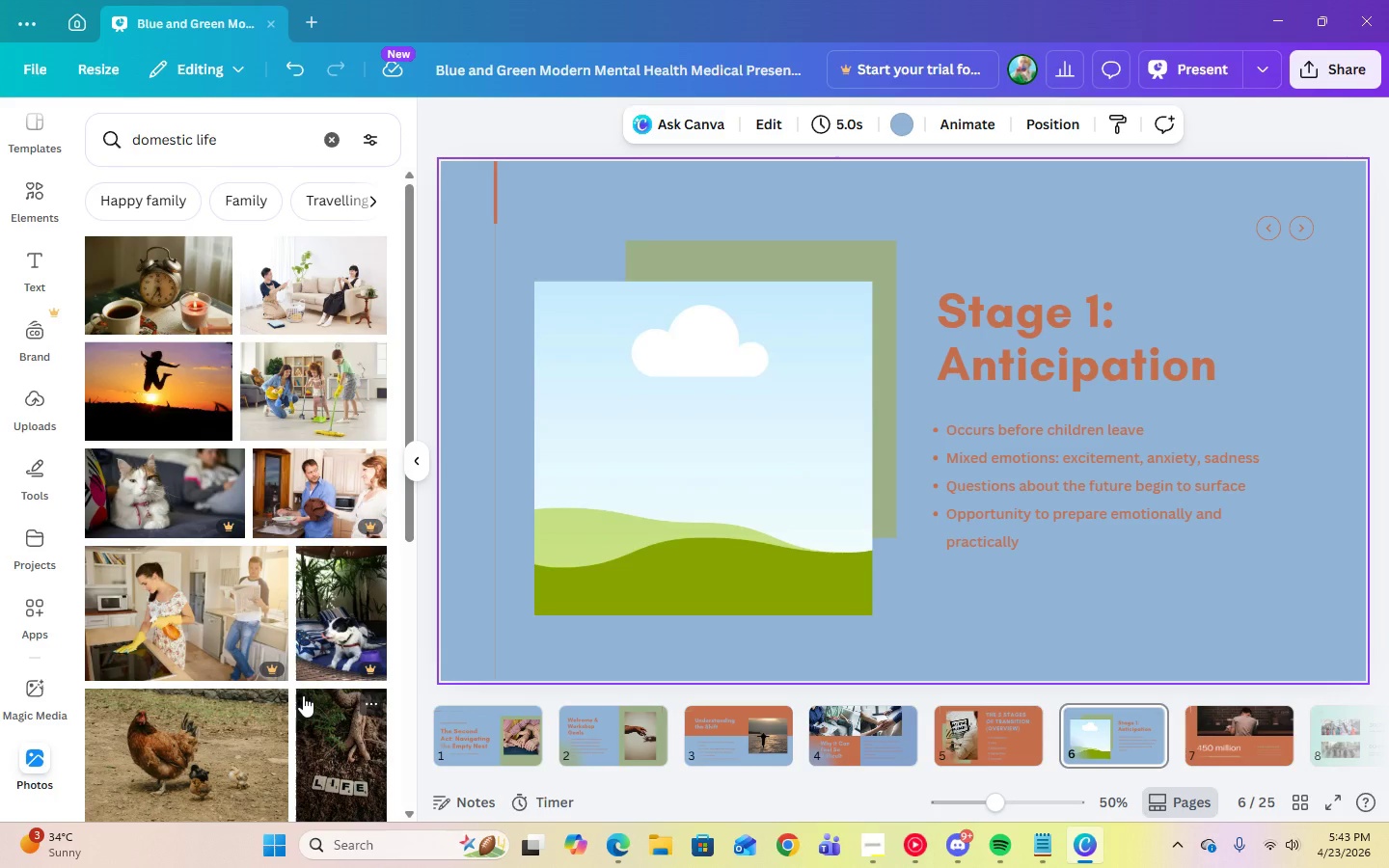 
wait(5.77)
 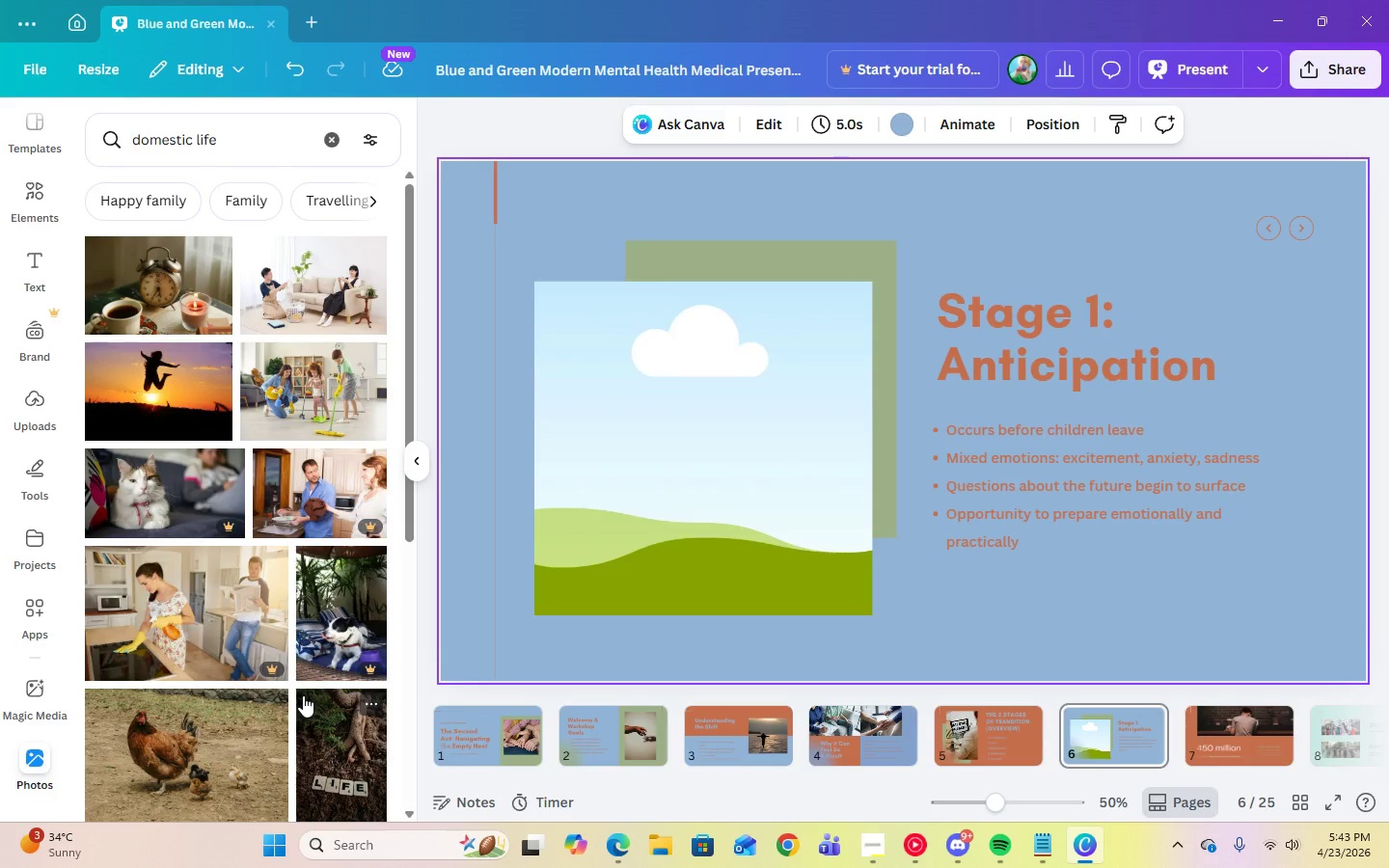 
scroll: coordinate [303, 684], scroll_direction: down, amount: 15.0
 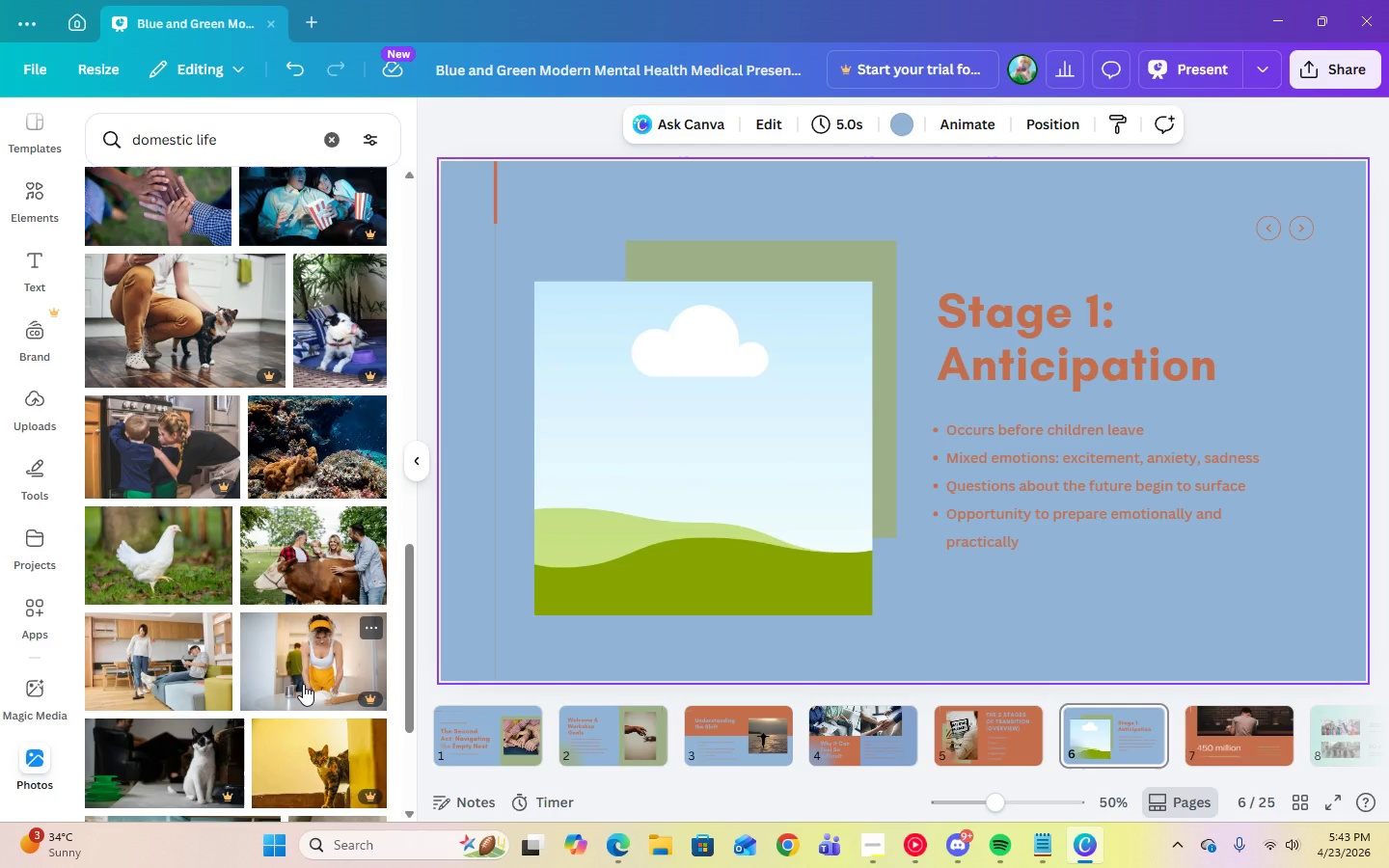 
scroll: coordinate [395, 702], scroll_direction: down, amount: 11.0
 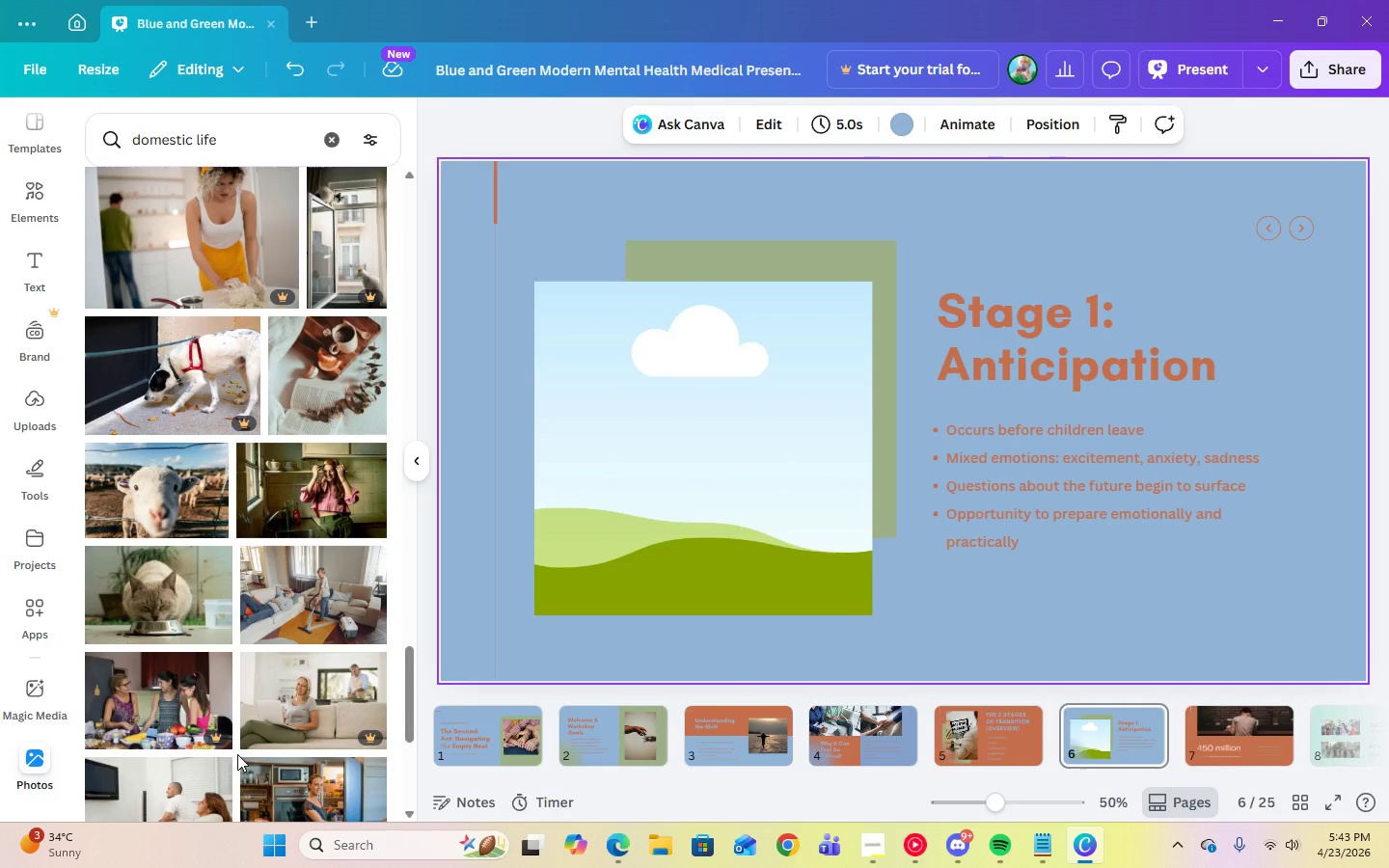 
wait(6.55)
 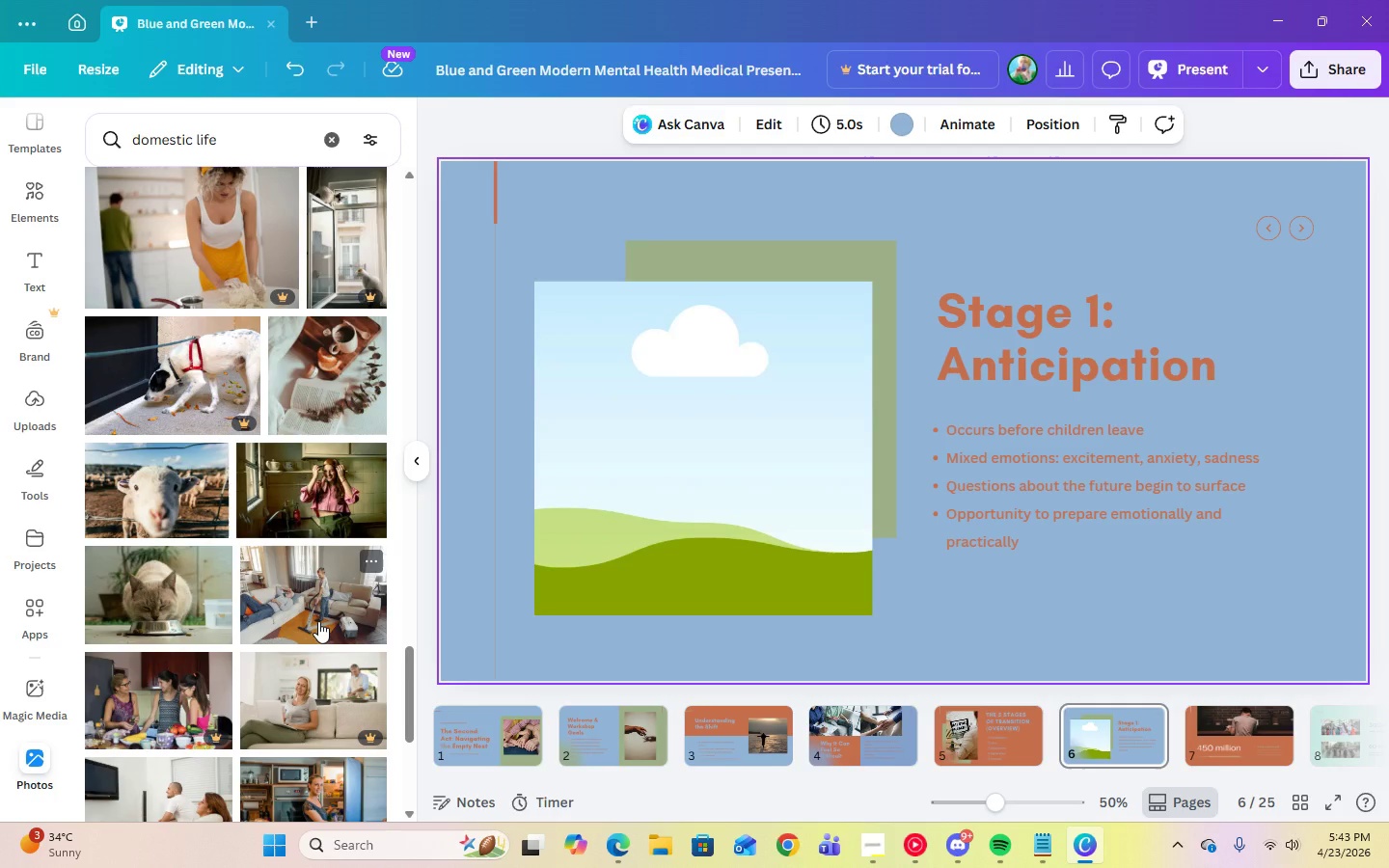 
left_click([328, 622])
 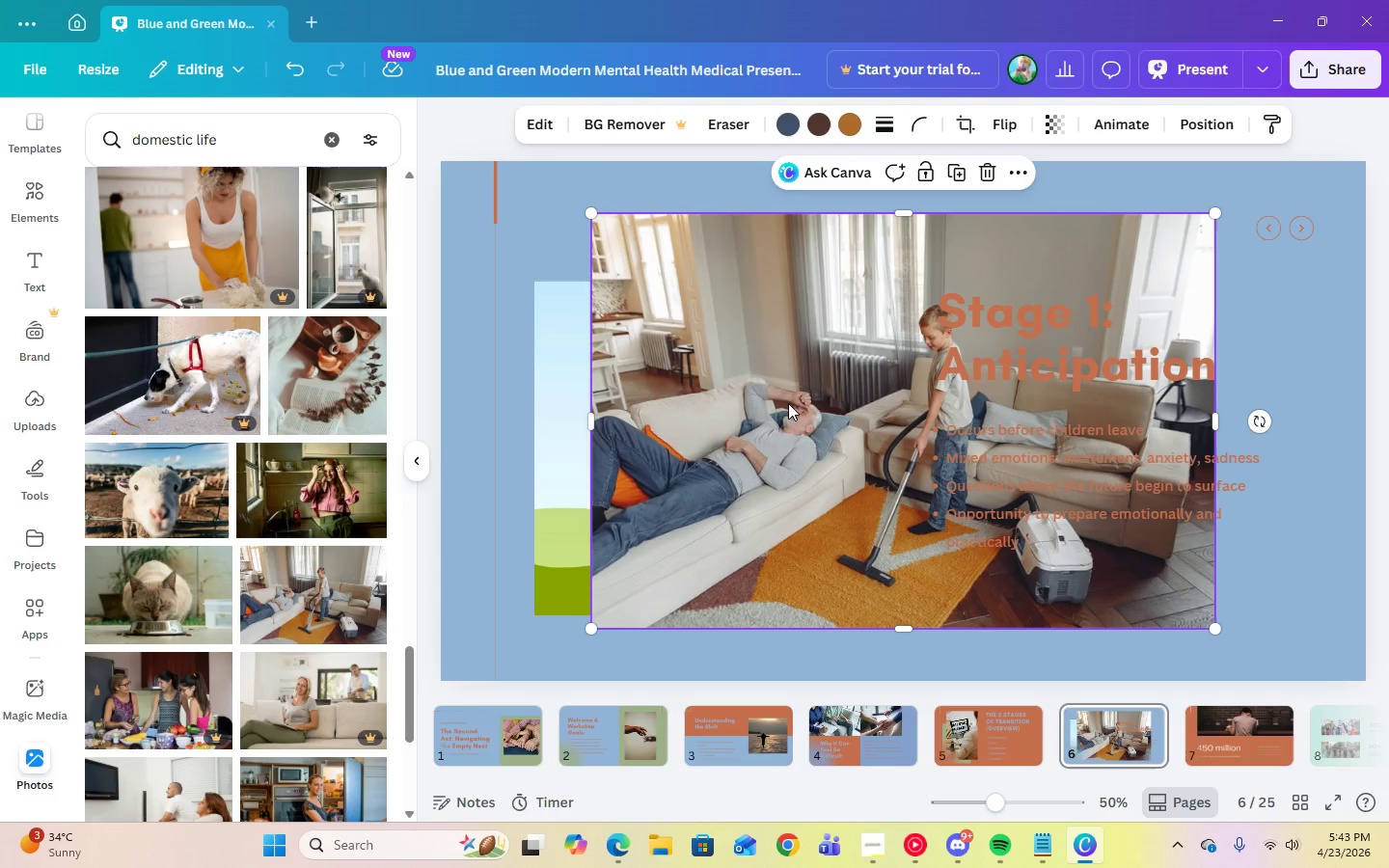 
left_click_drag(start_coordinate=[796, 422], to_coordinate=[737, 409])
 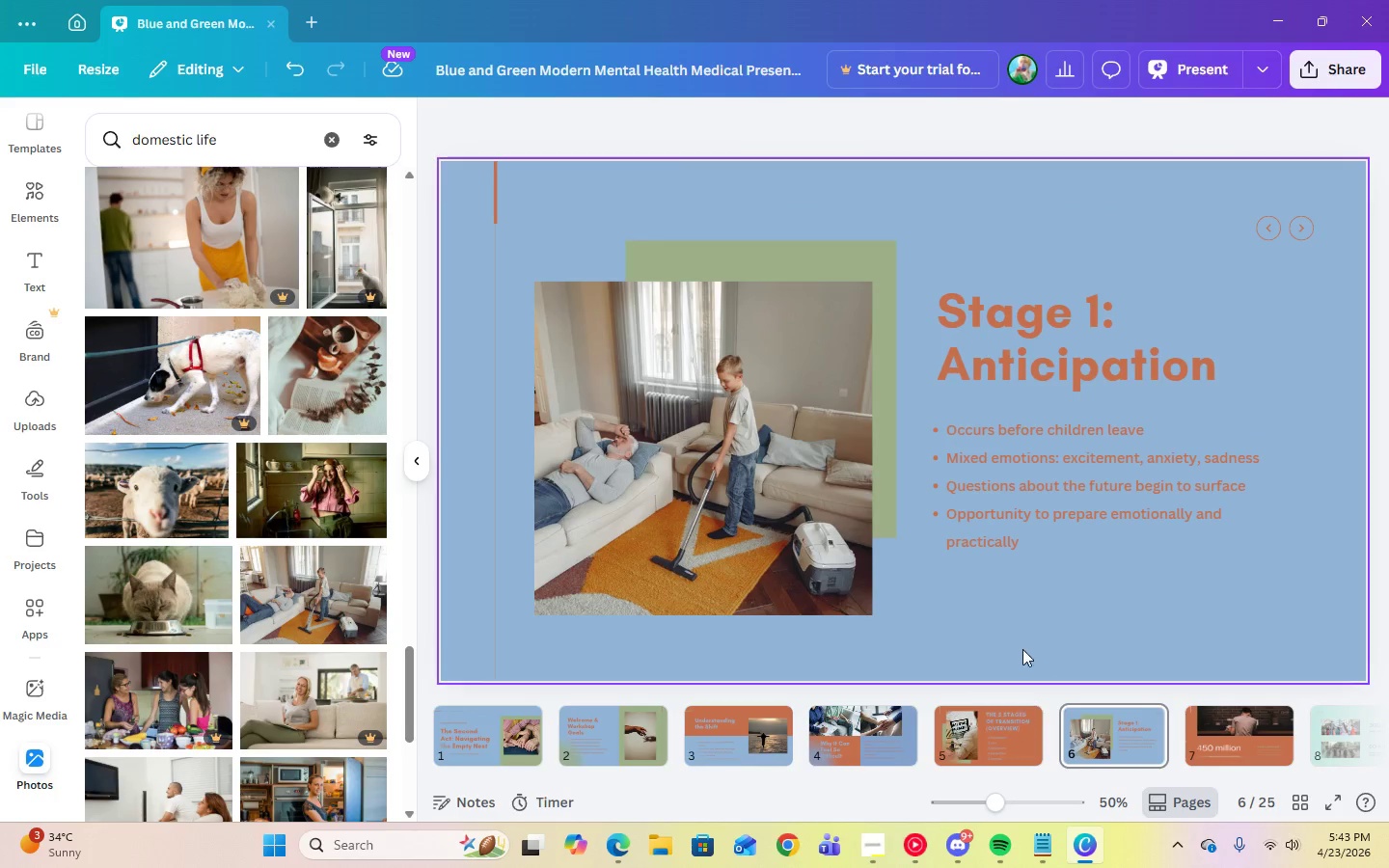 
wait(8.84)
 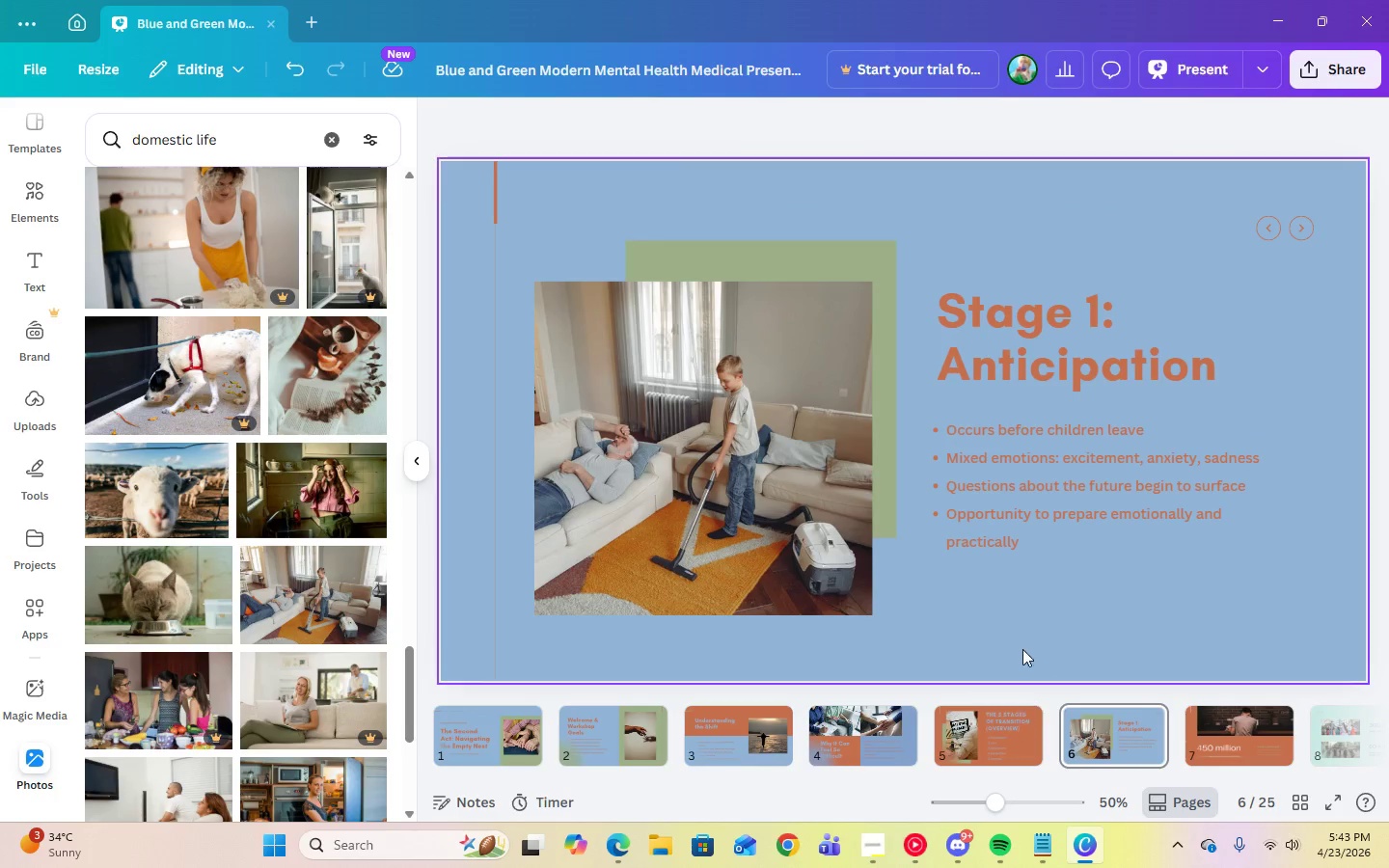 
scroll: coordinate [150, 640], scroll_direction: down, amount: 4.0
 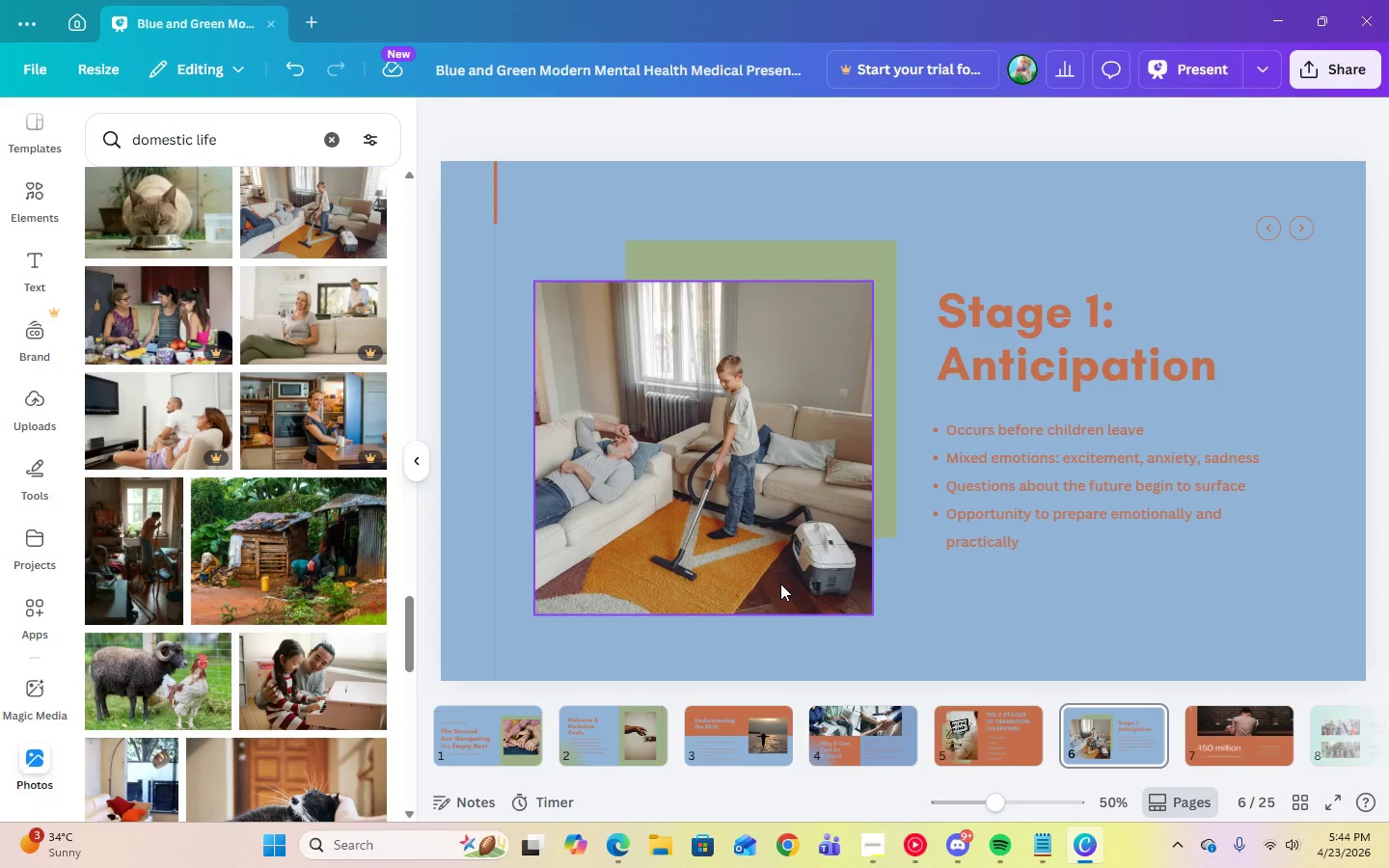 
wait(5.07)
 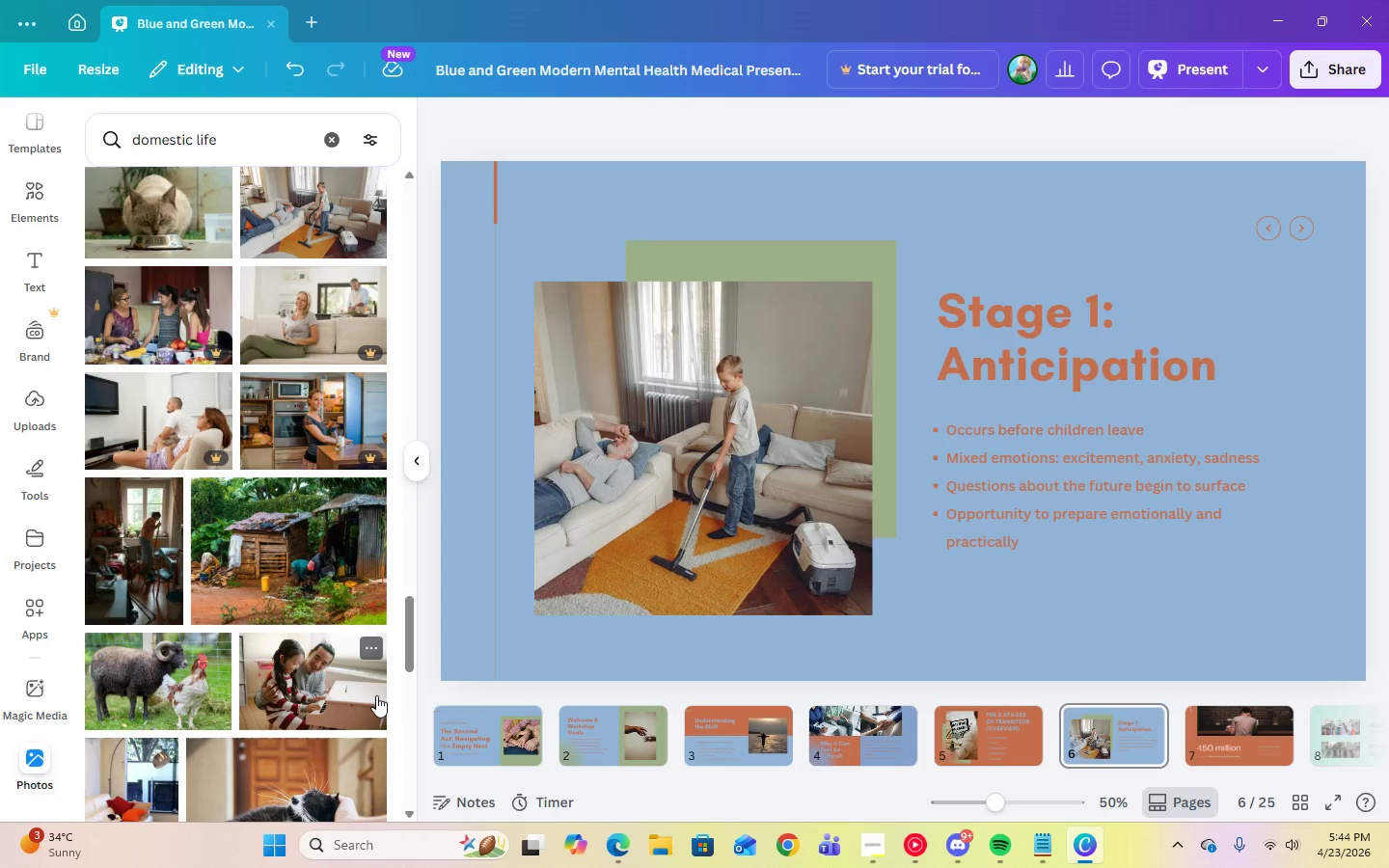 
left_click([780, 583])
 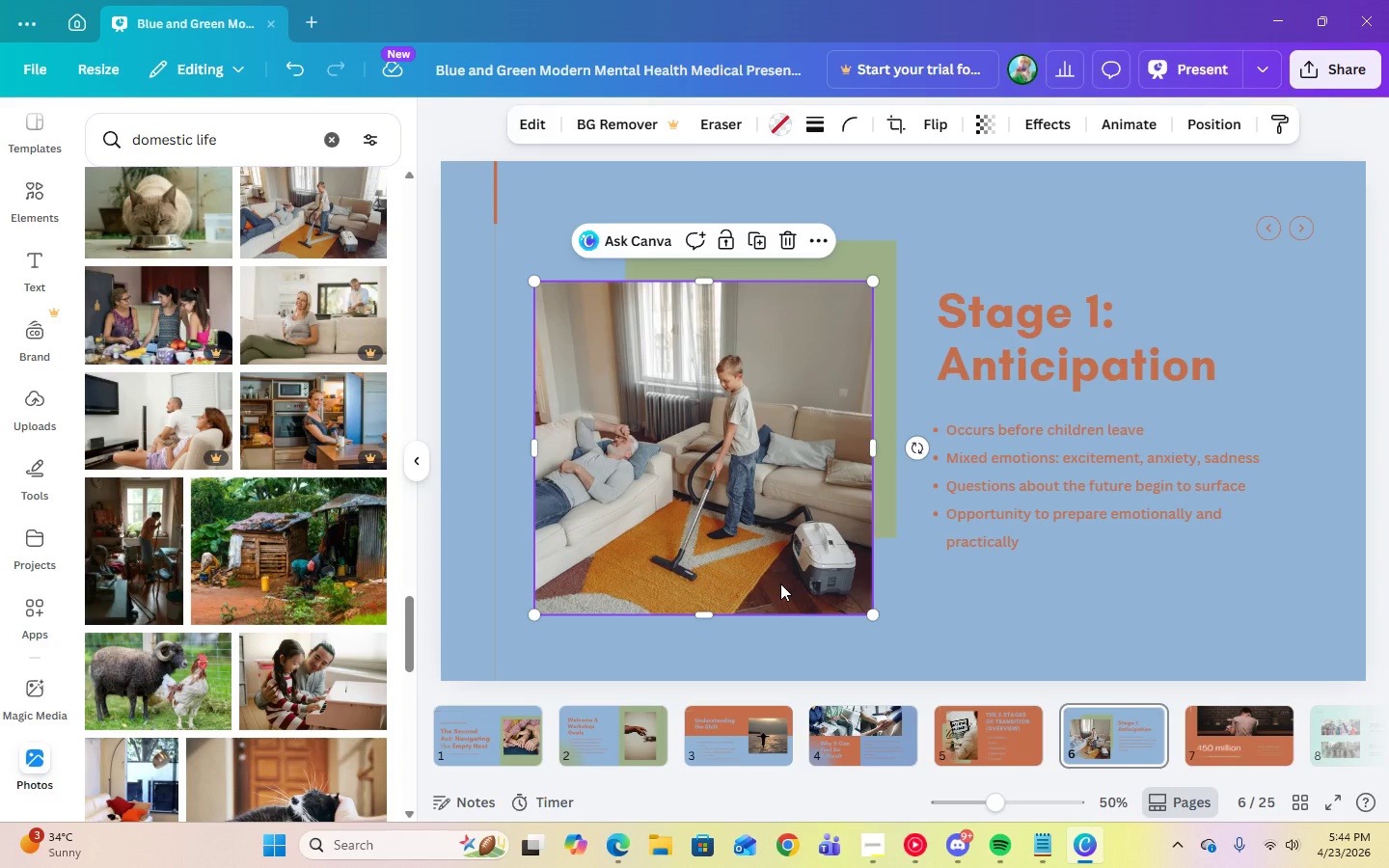 
key(Delete)
 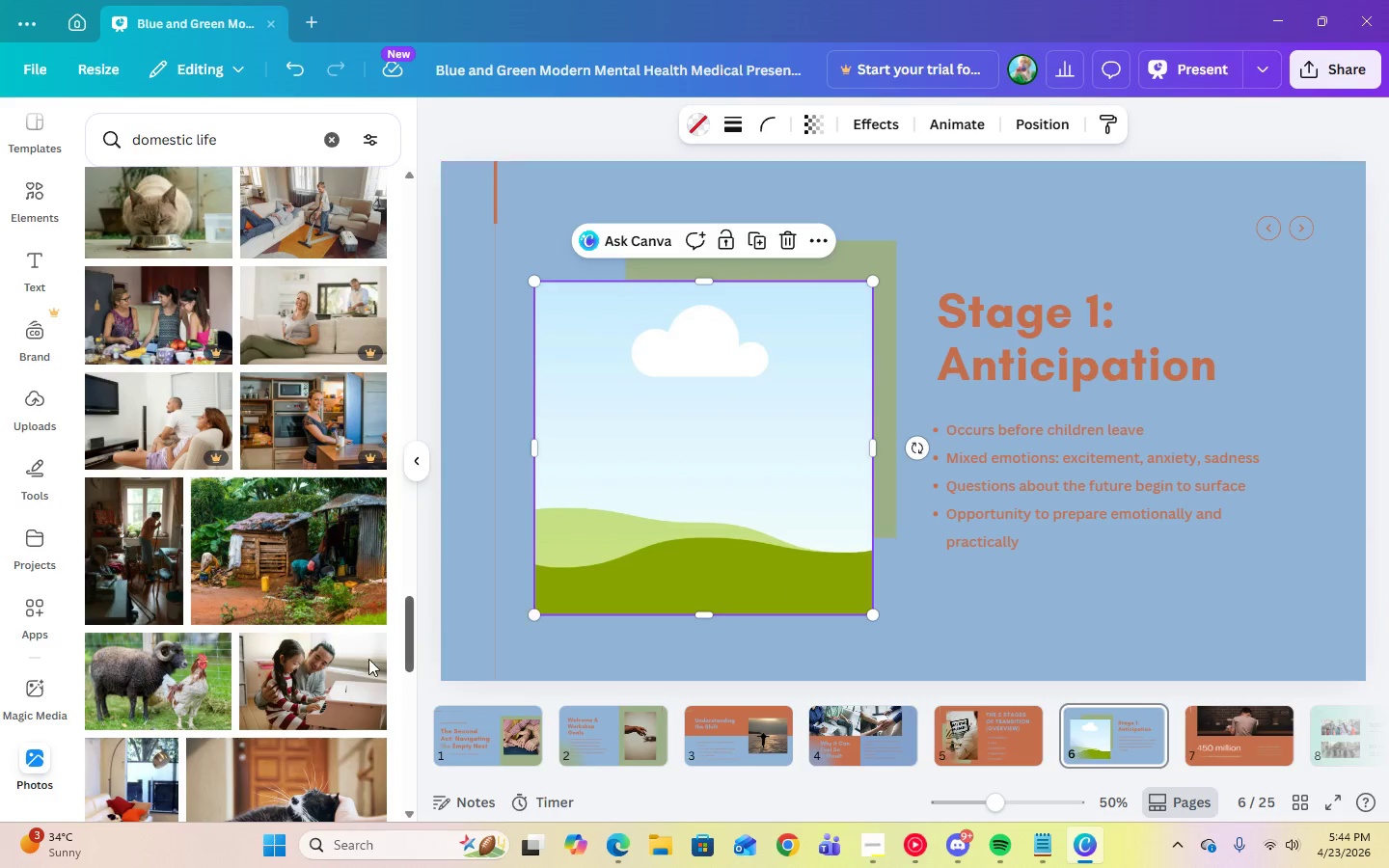 
left_click([317, 676])
 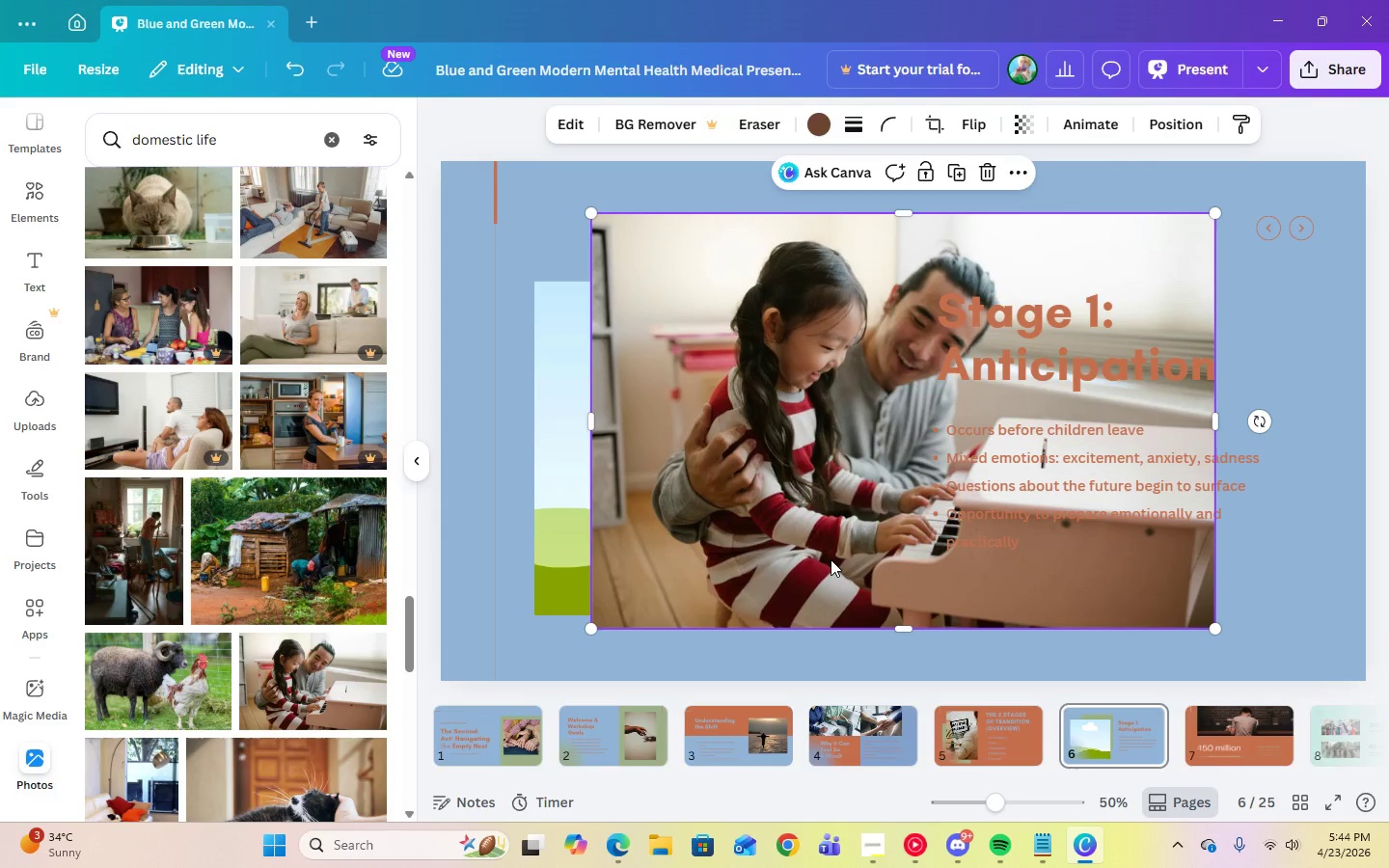 
left_click_drag(start_coordinate=[829, 558], to_coordinate=[755, 540])
 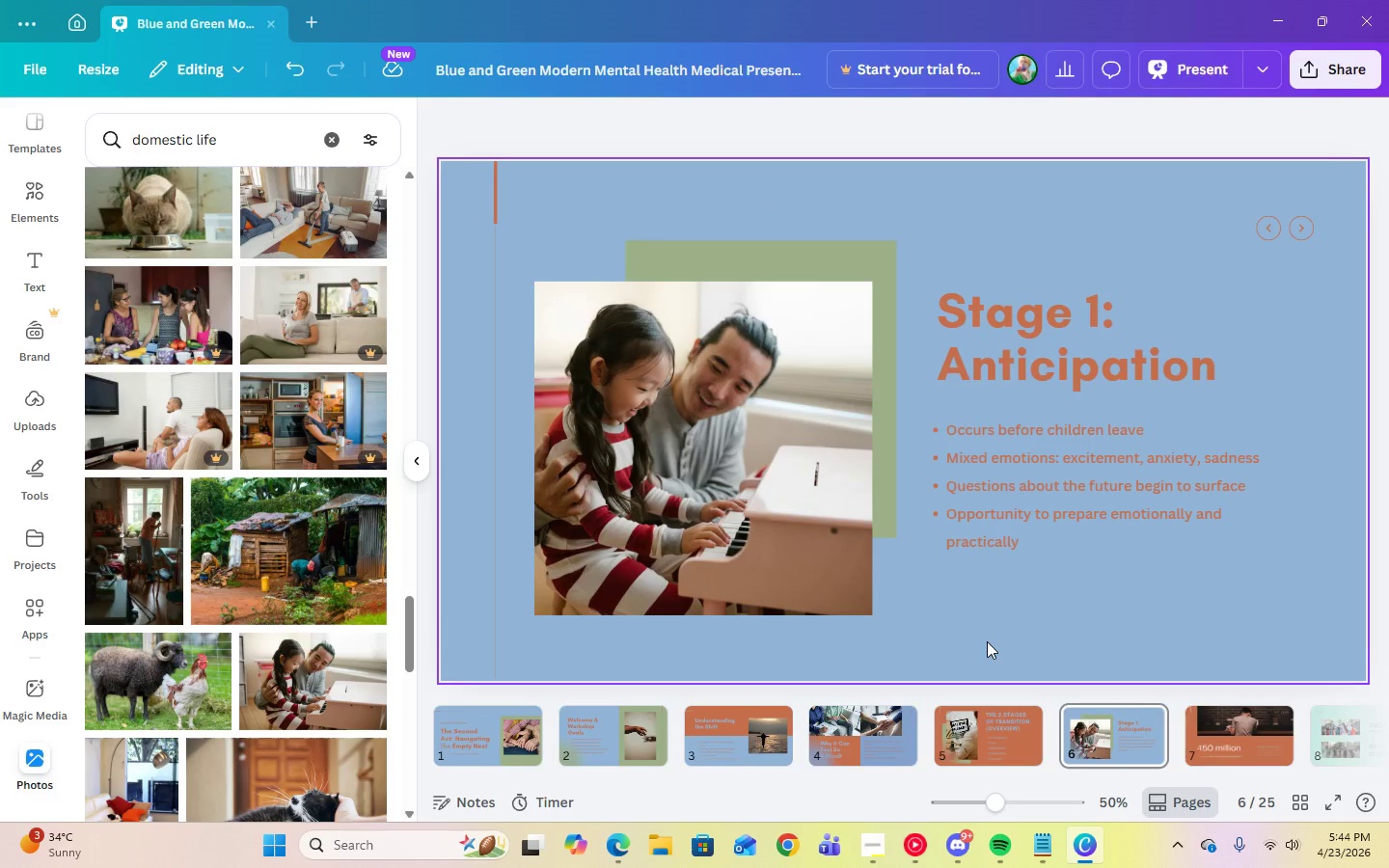 
left_click([987, 641])
 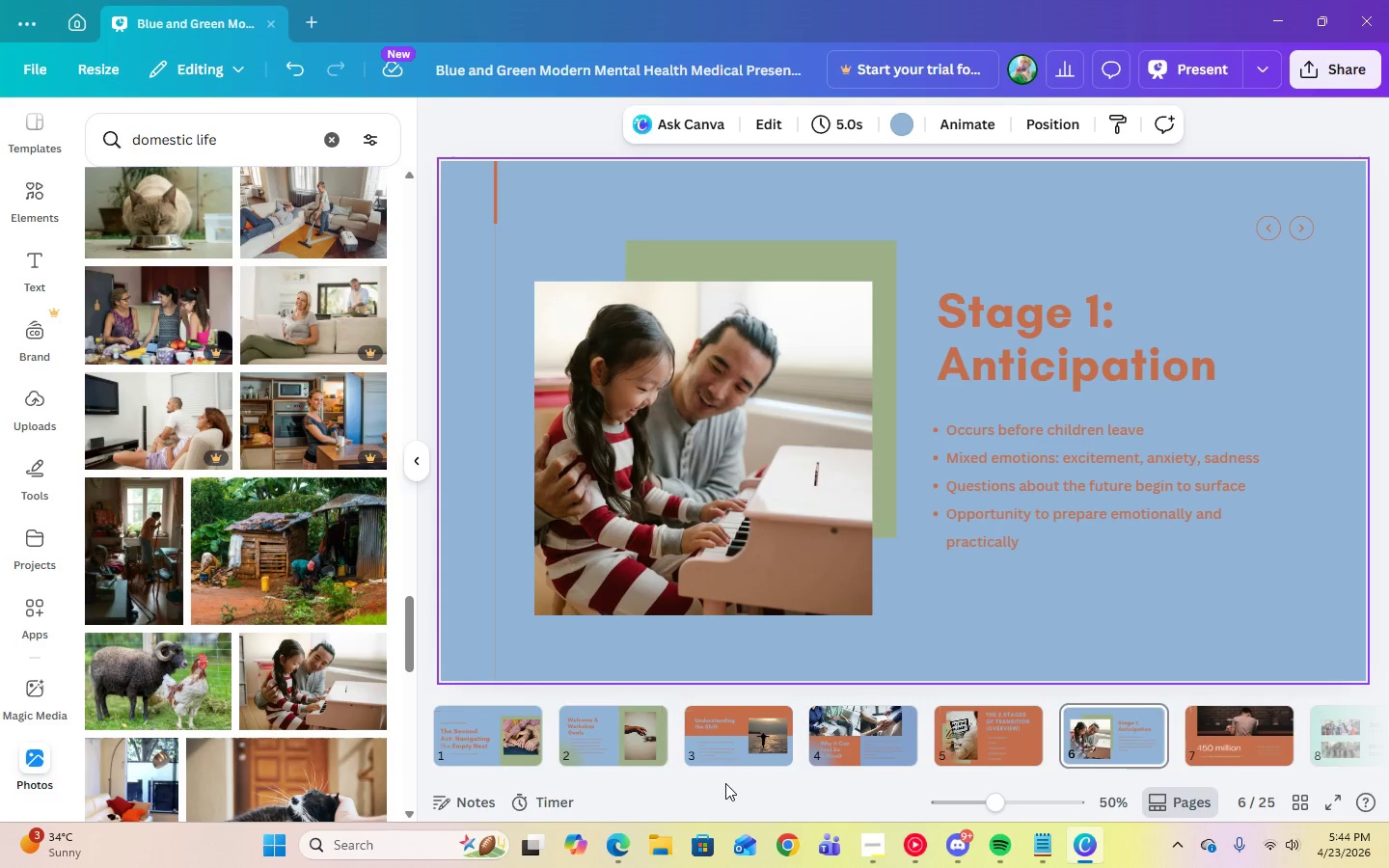 
left_click_drag(start_coordinate=[662, 780], to_coordinate=[842, 792])
 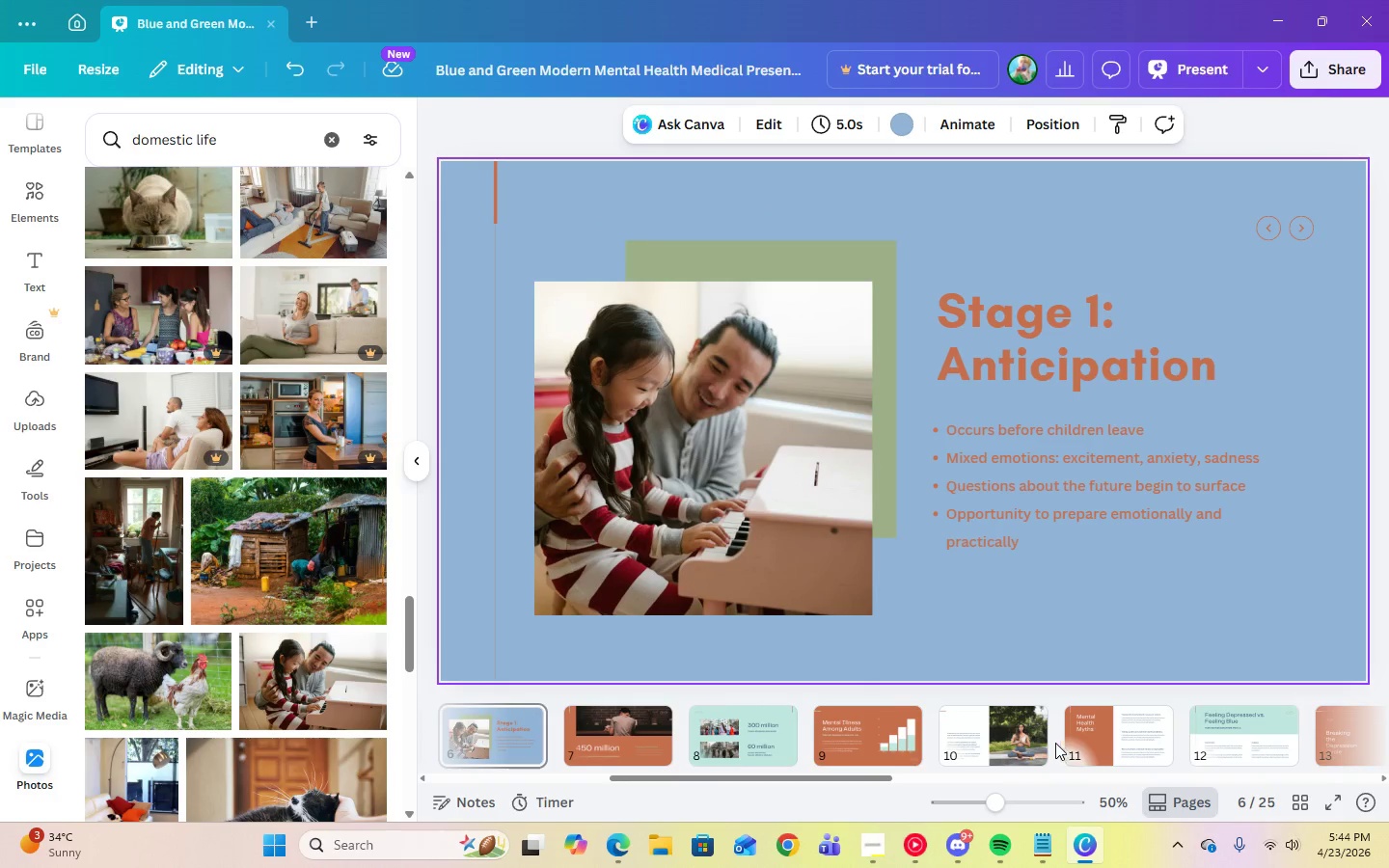 
left_click([1025, 744])
 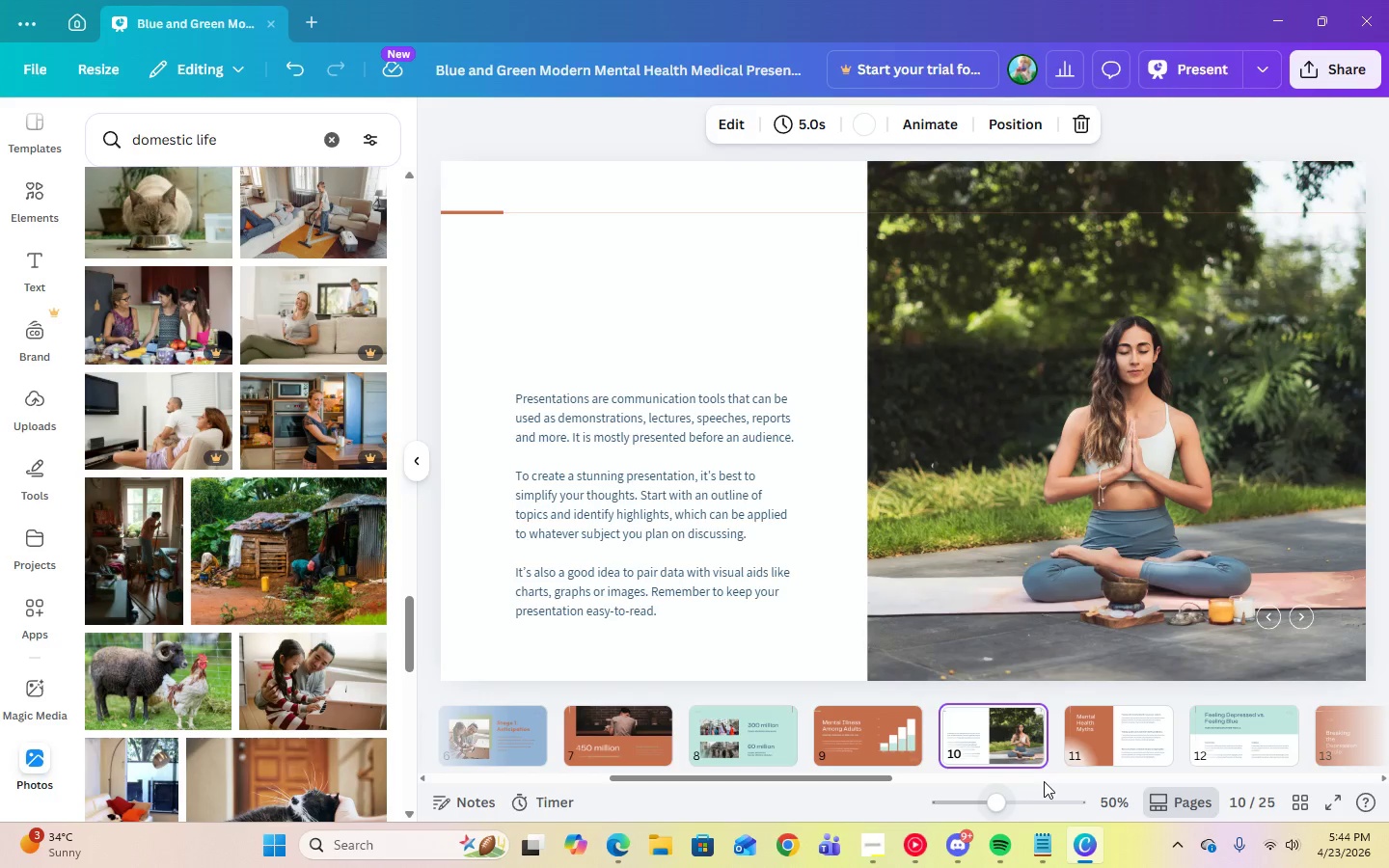 
wait(5.52)
 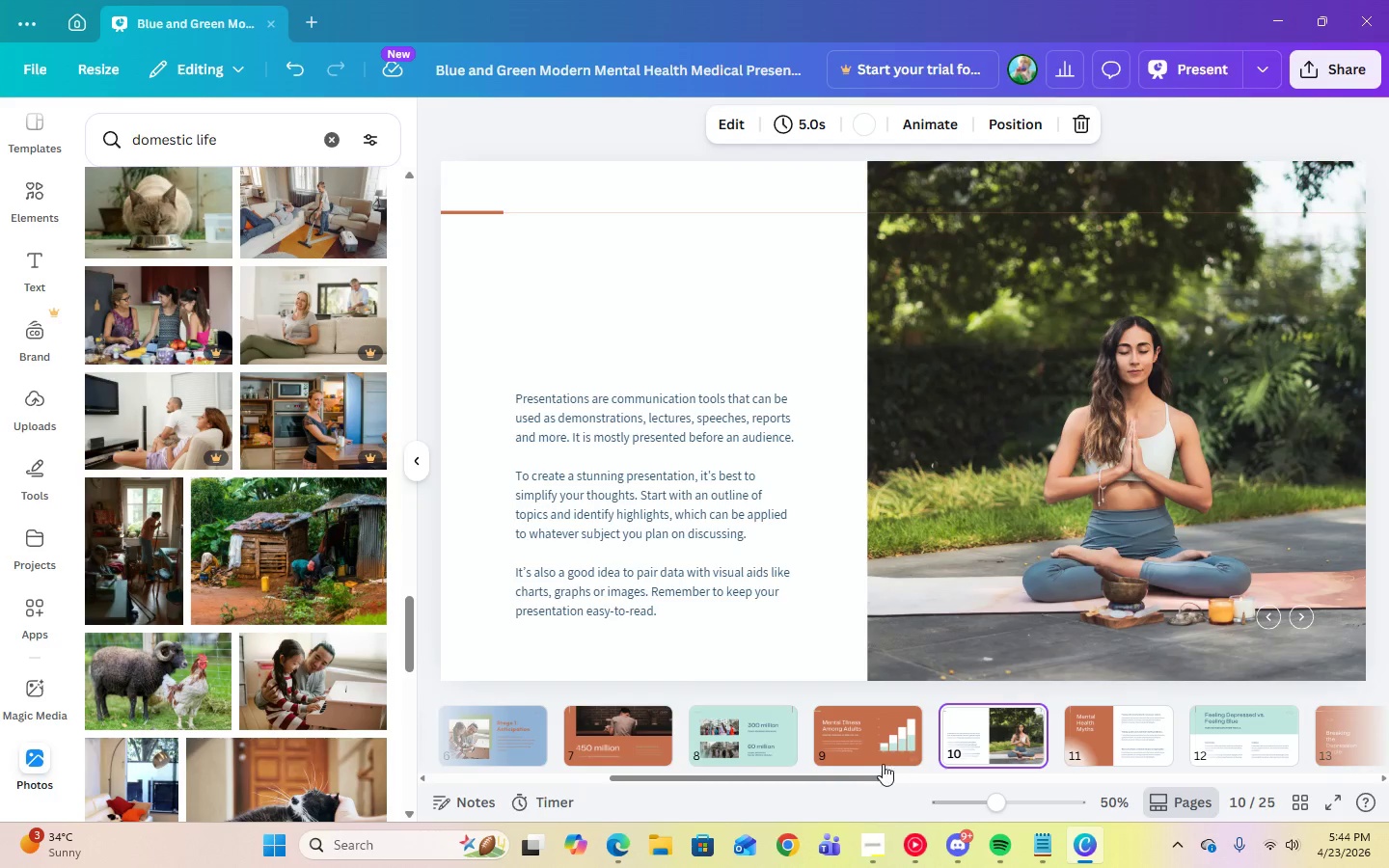 
left_click_drag(start_coordinate=[837, 775], to_coordinate=[999, 788])
 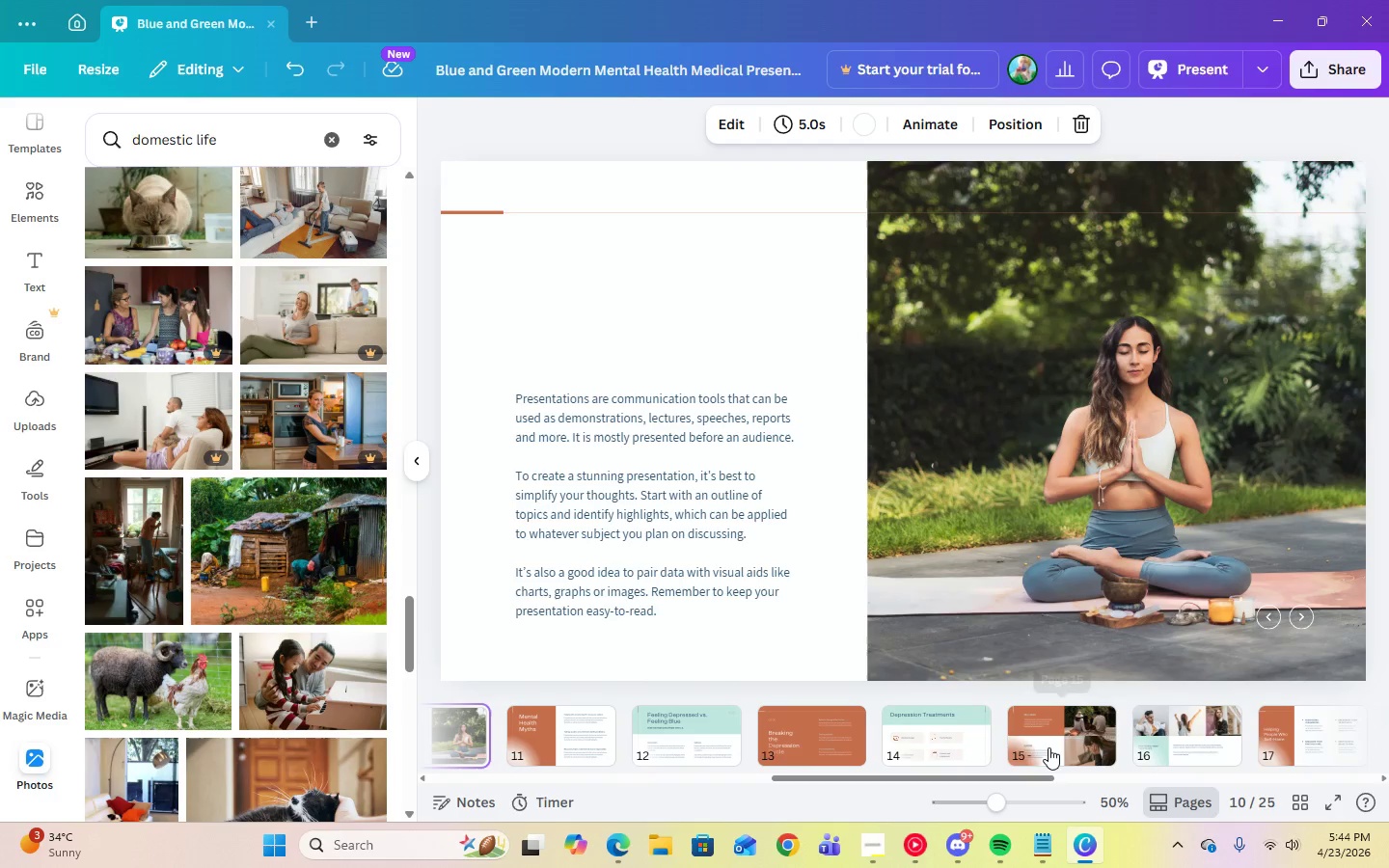 
left_click([1049, 747])
 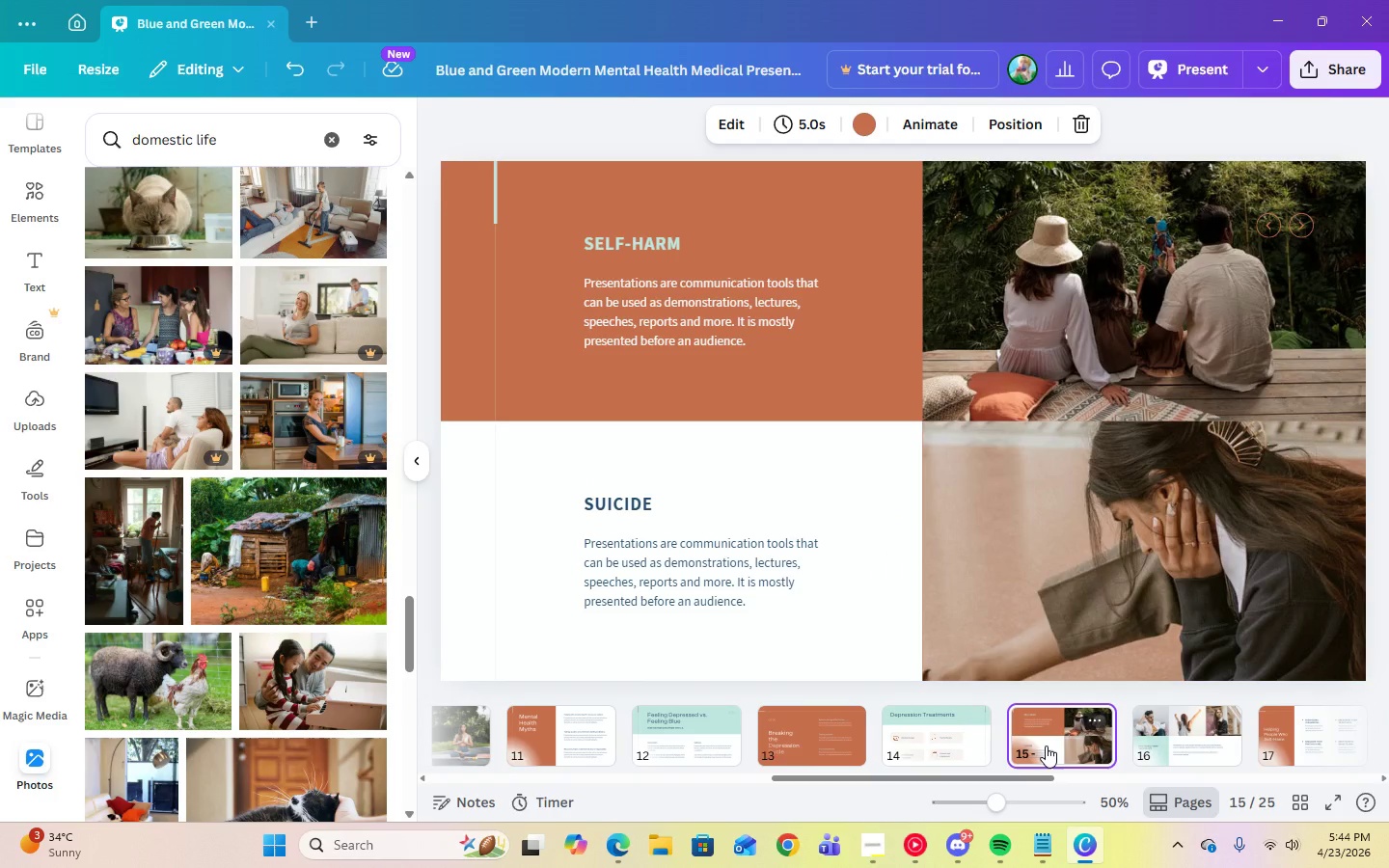 
left_click([939, 737])
 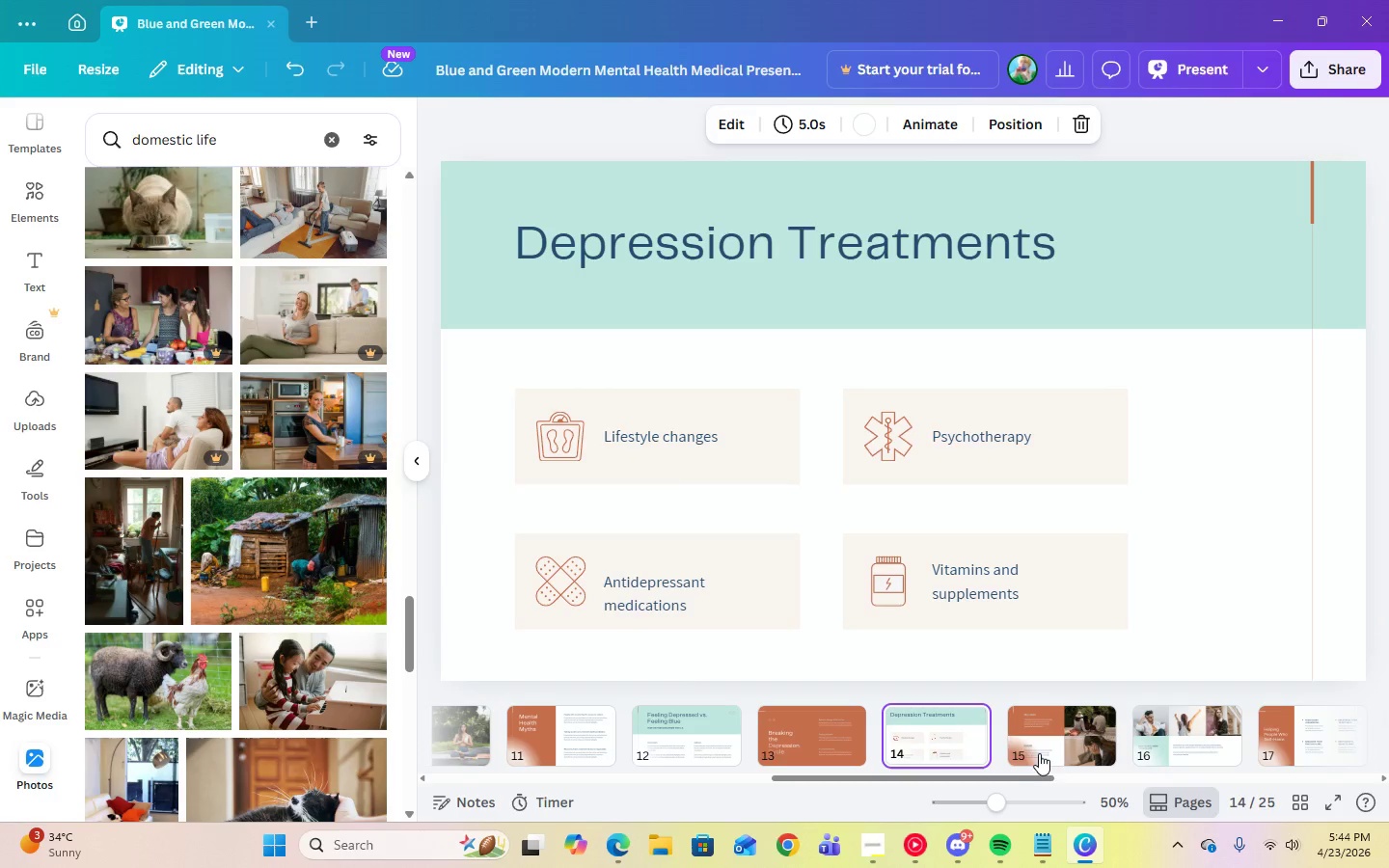 
left_click([1050, 751])
 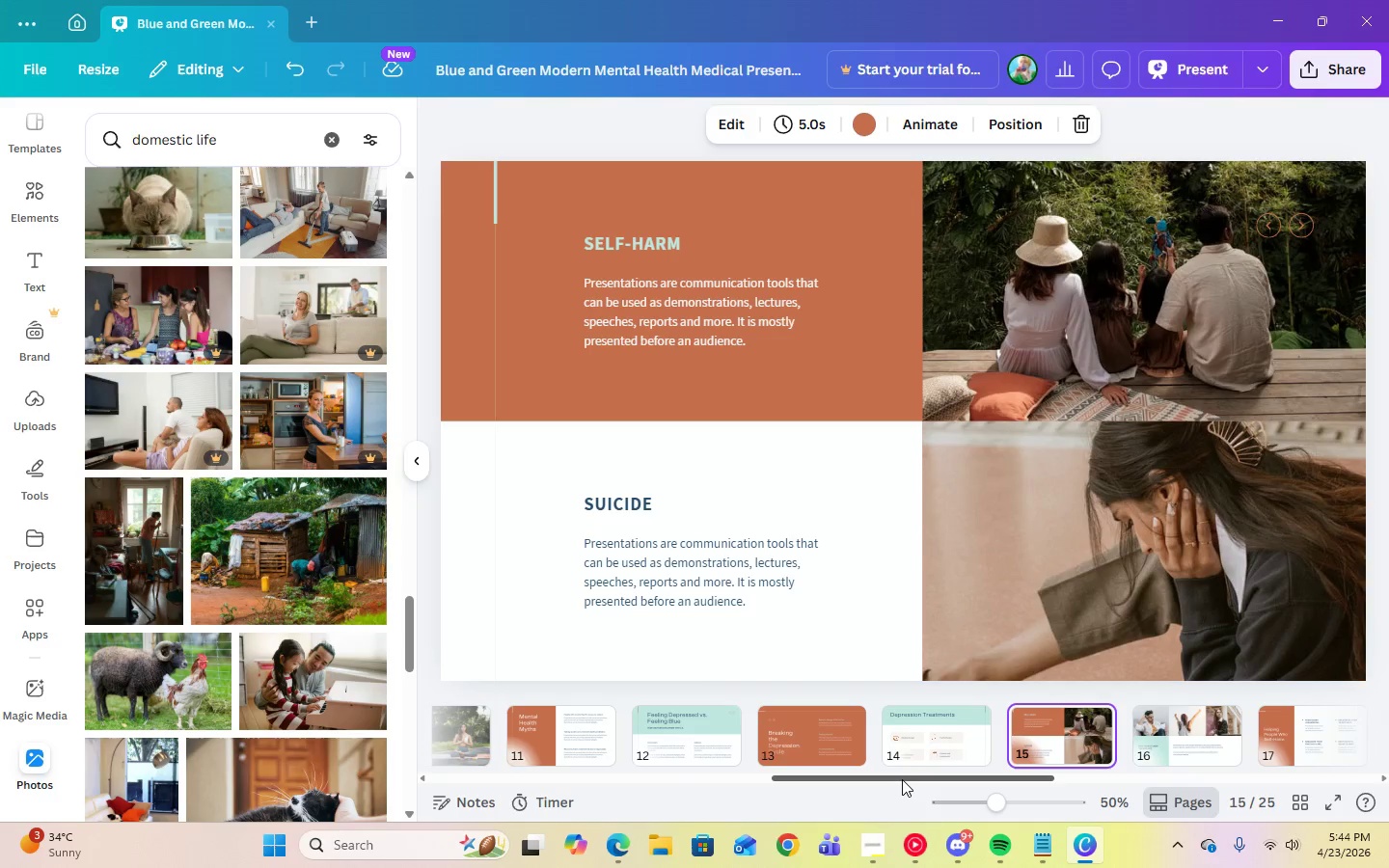 
left_click_drag(start_coordinate=[902, 779], to_coordinate=[565, 793])
 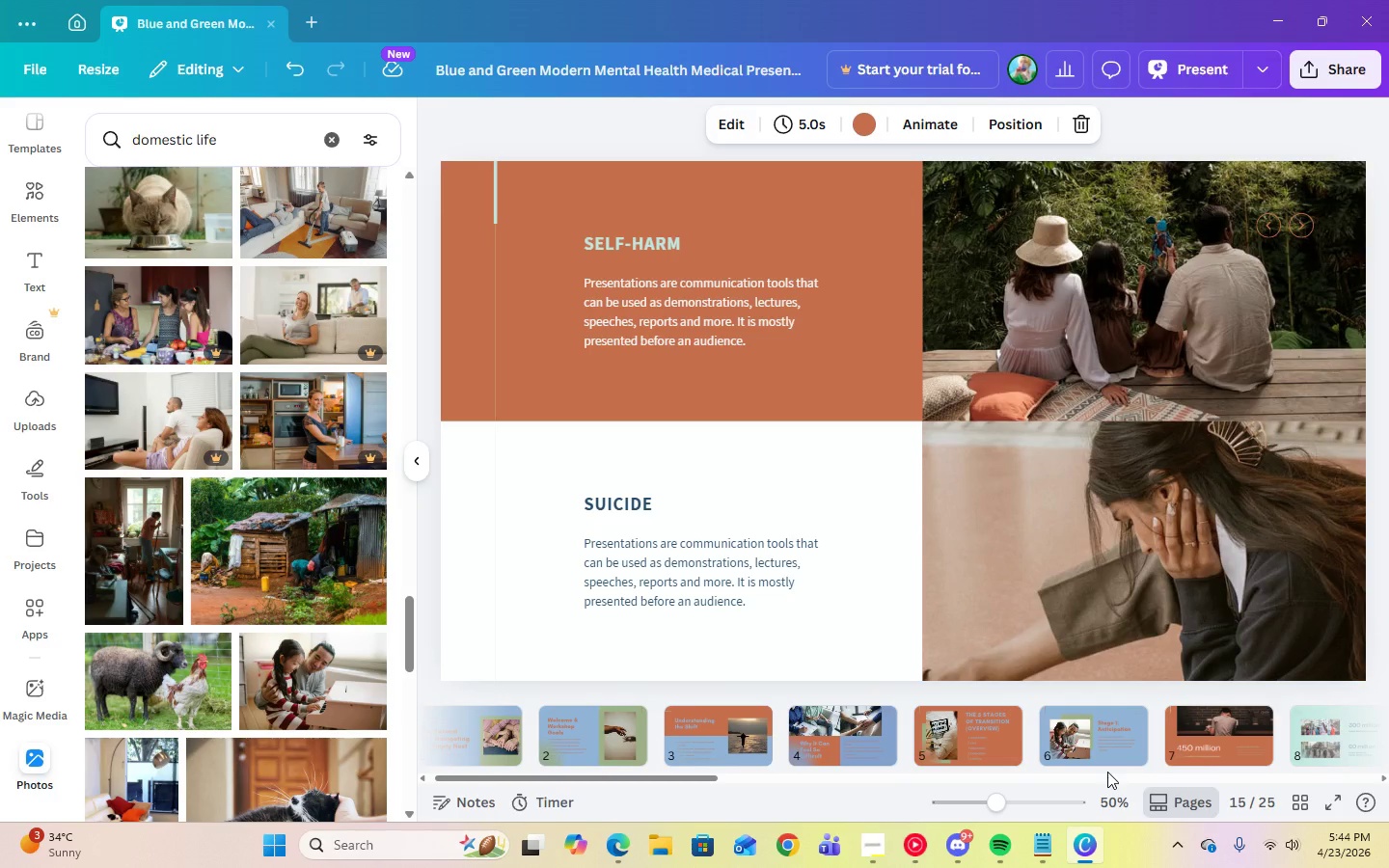 
wait(13.05)
 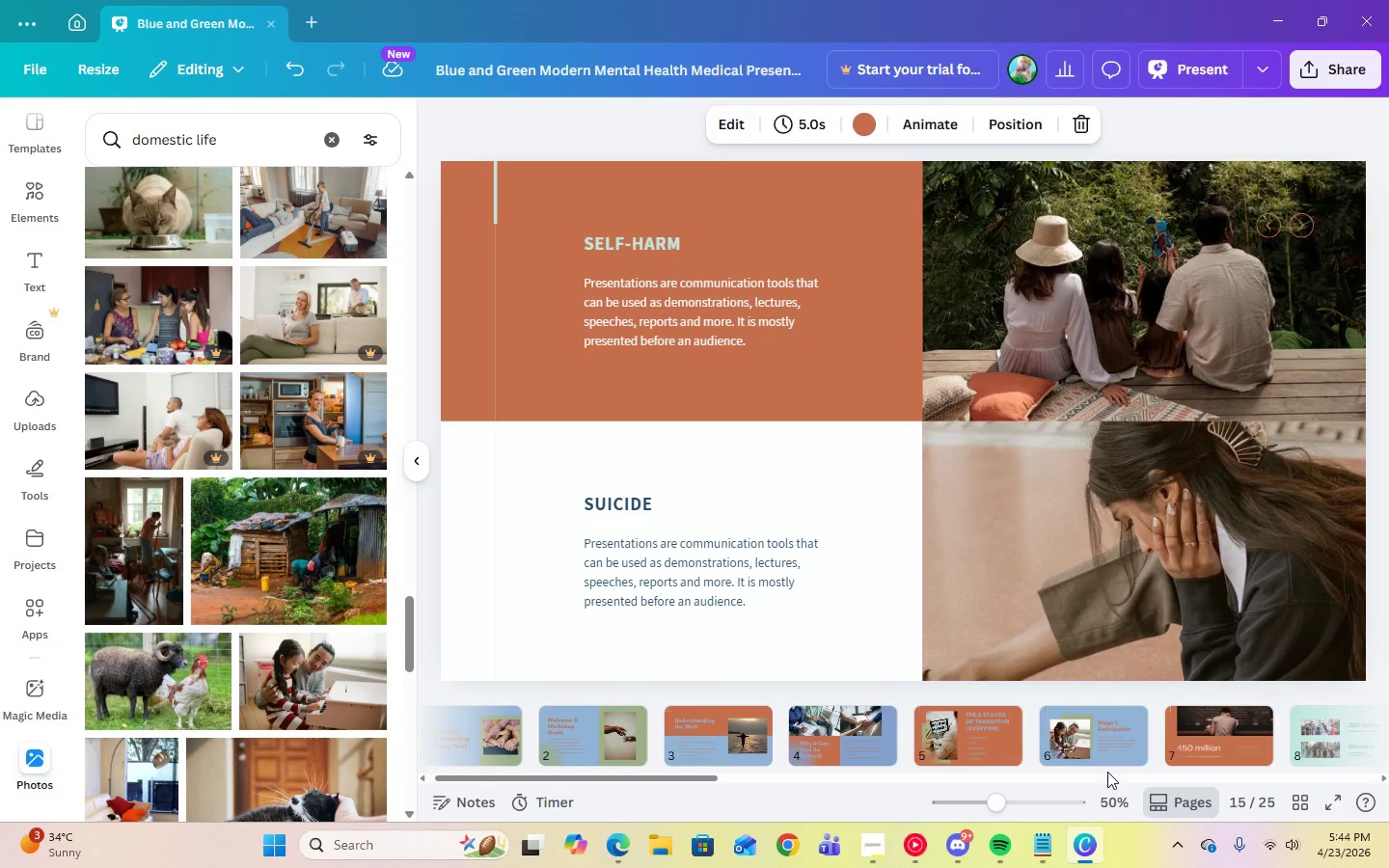 
left_click([1038, 849])
 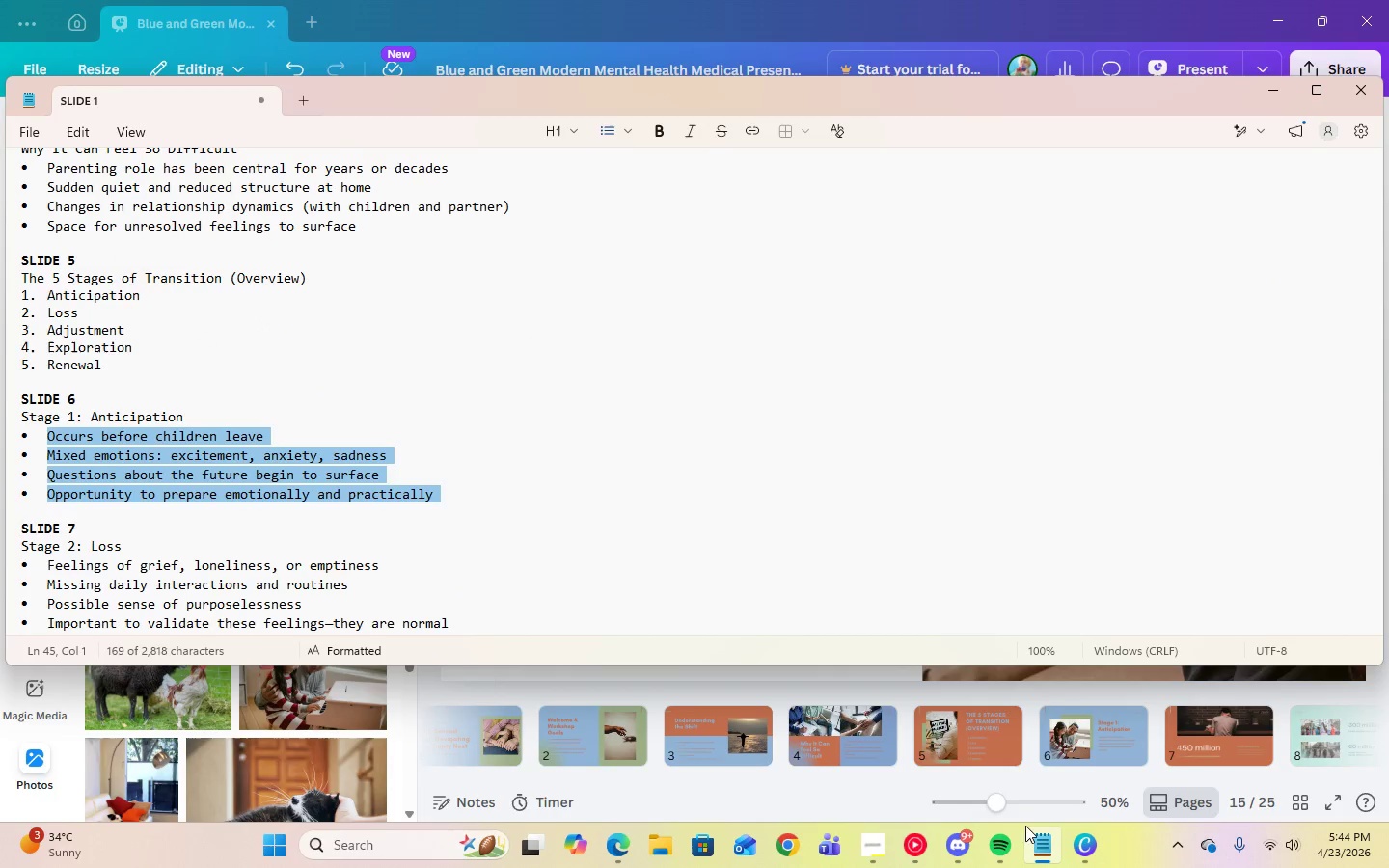 
scroll: coordinate [714, 592], scroll_direction: down, amount: 2.0
 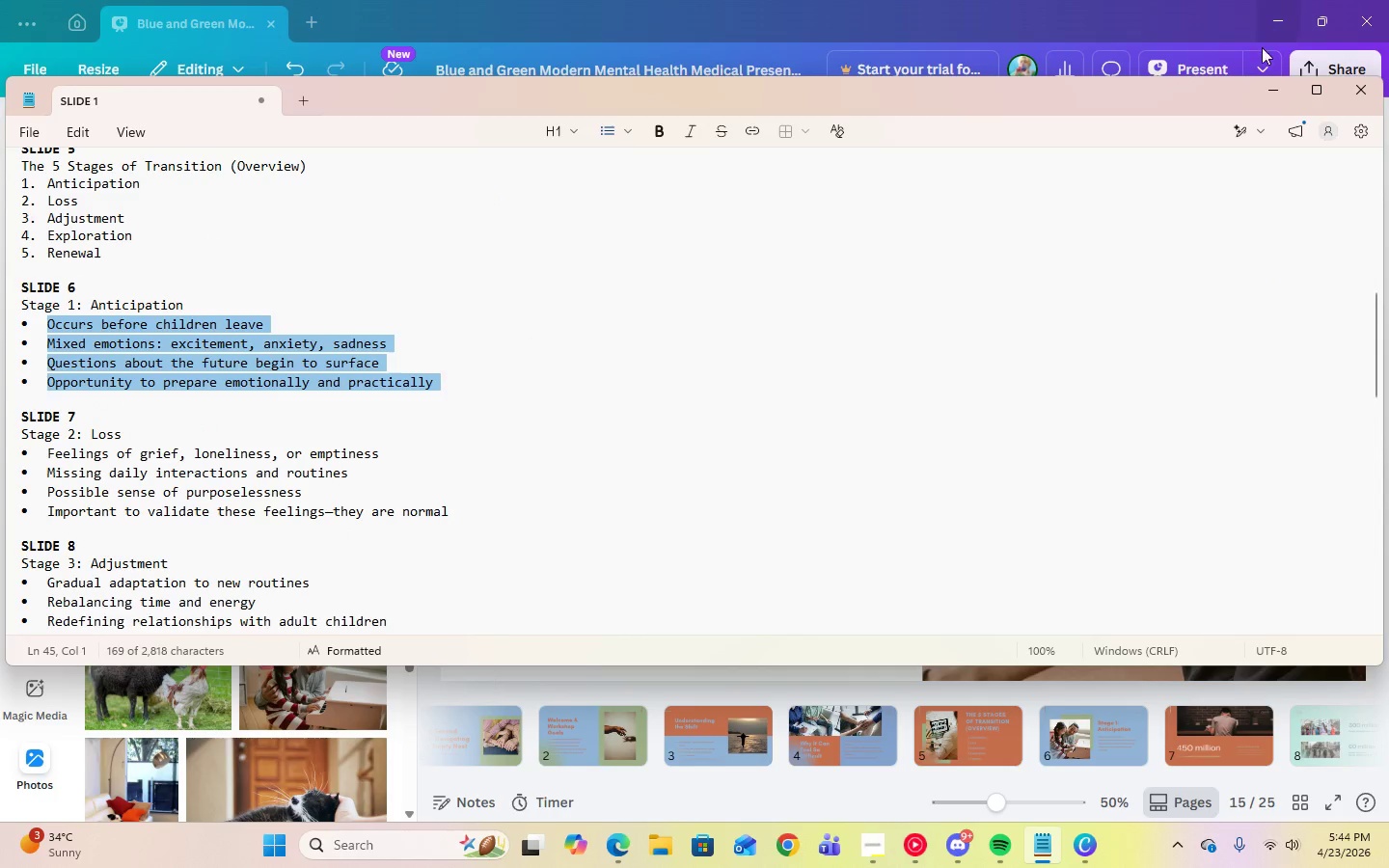 
mouse_move([1233, 44])
 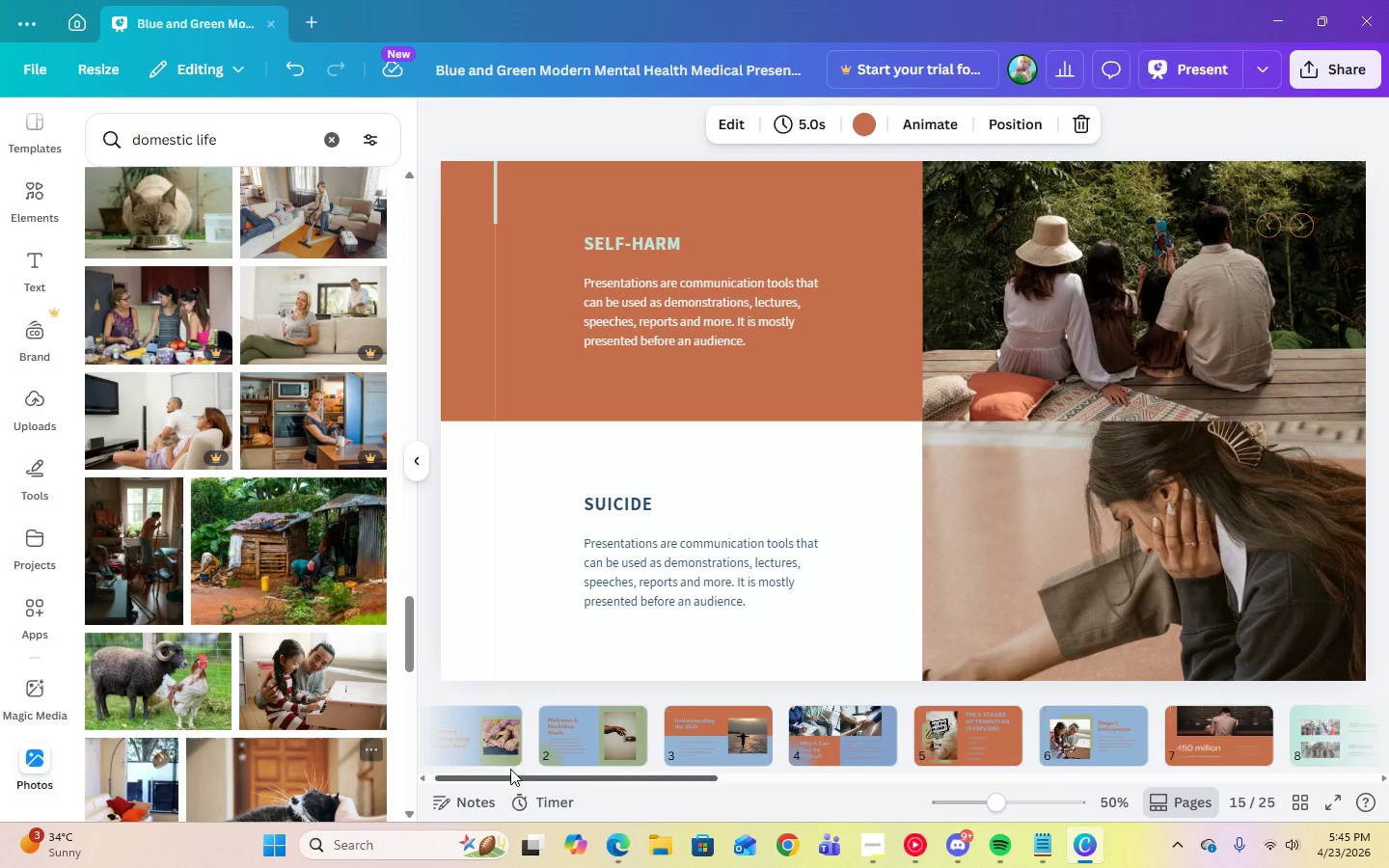 
left_click_drag(start_coordinate=[546, 778], to_coordinate=[663, 781])
 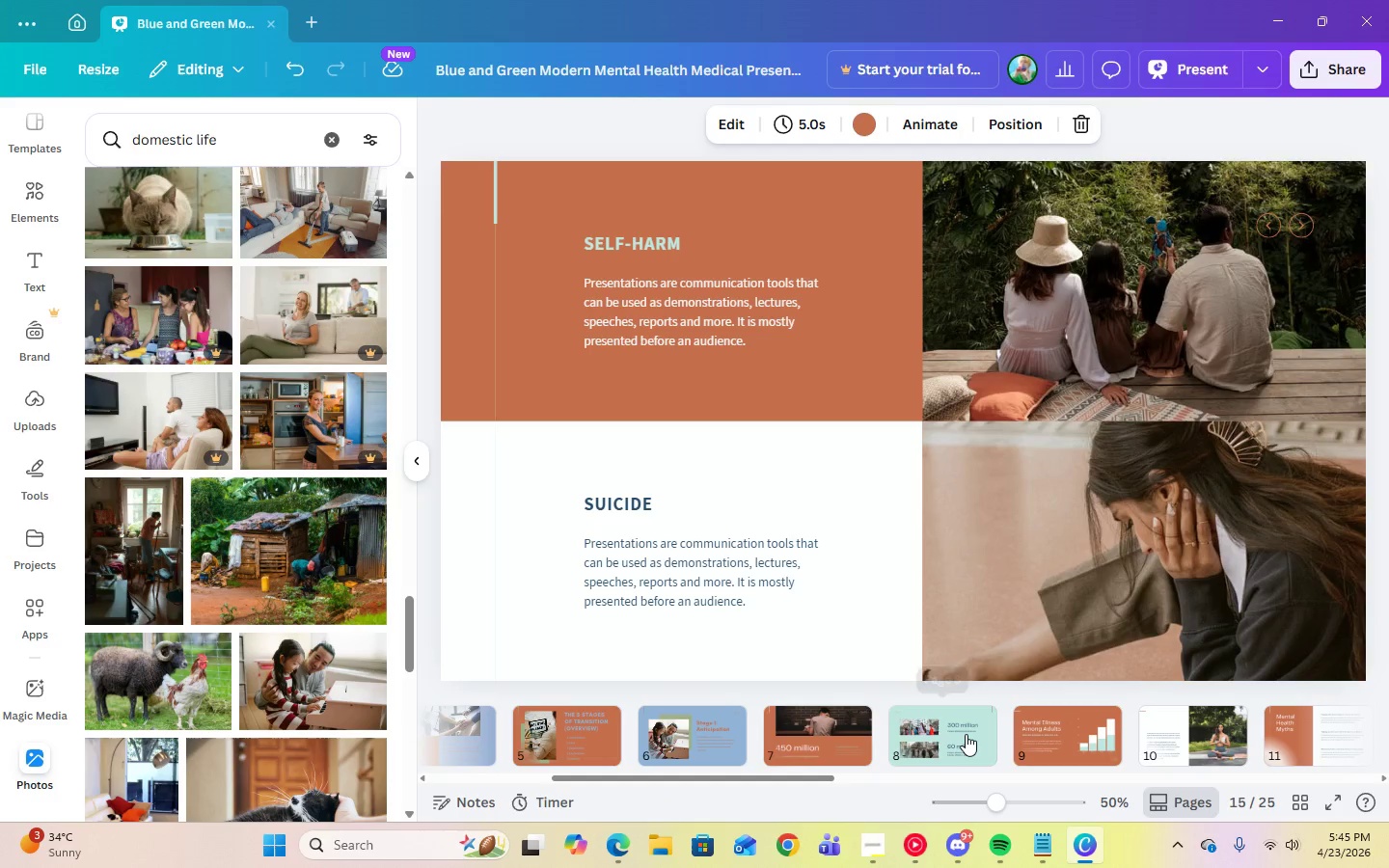 
left_click([966, 734])
 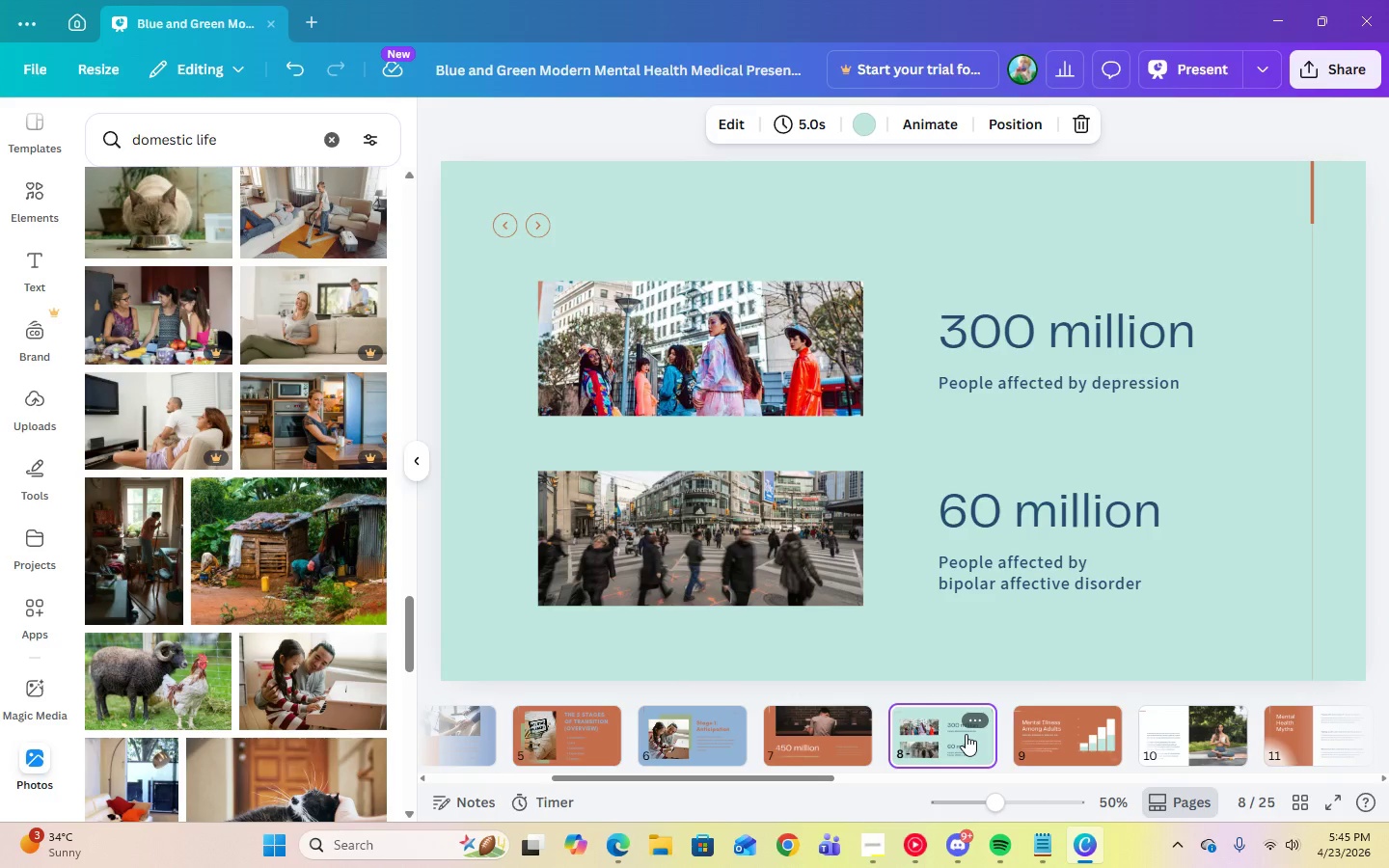 
wait(11.39)
 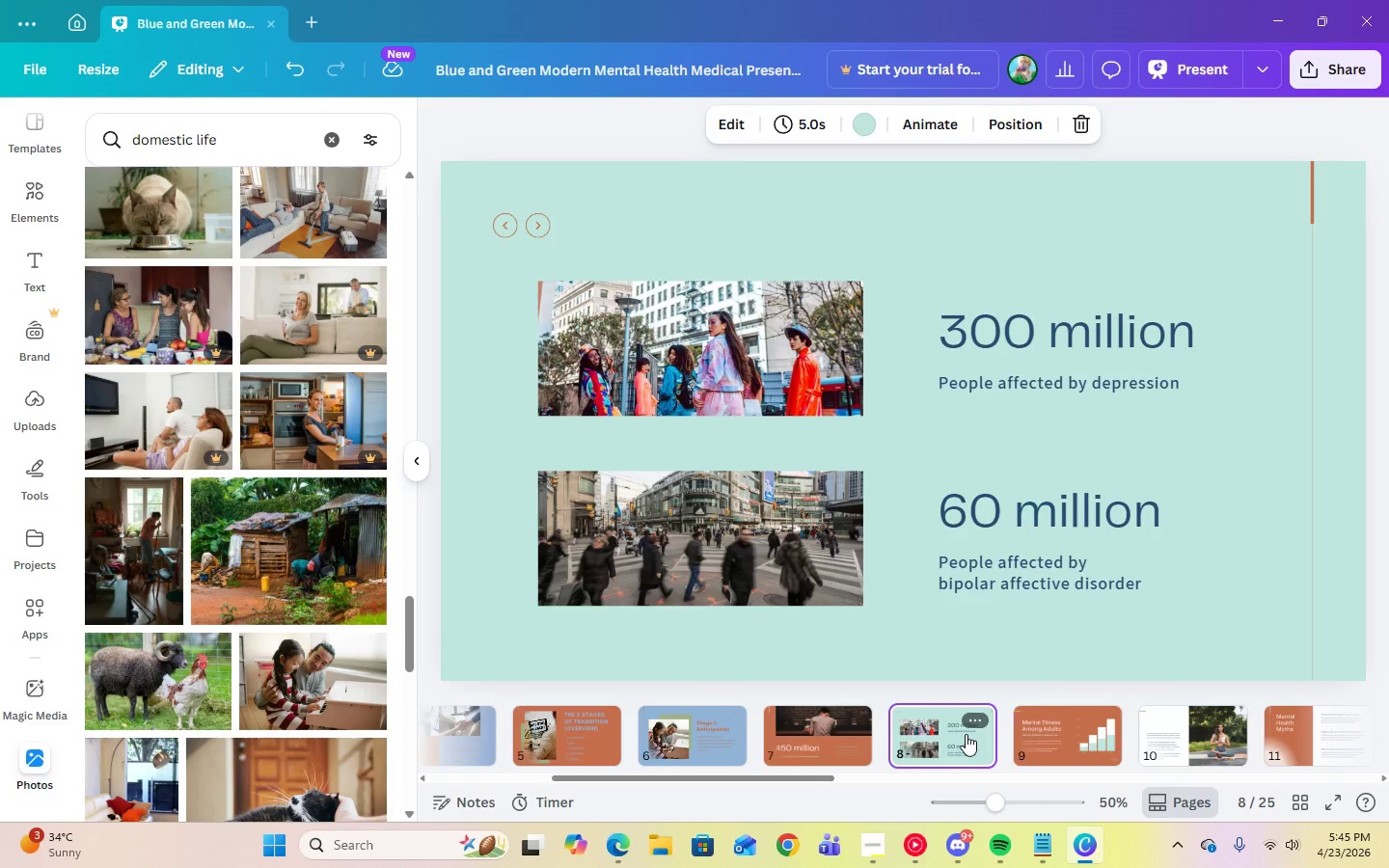 
left_click([1059, 748])
 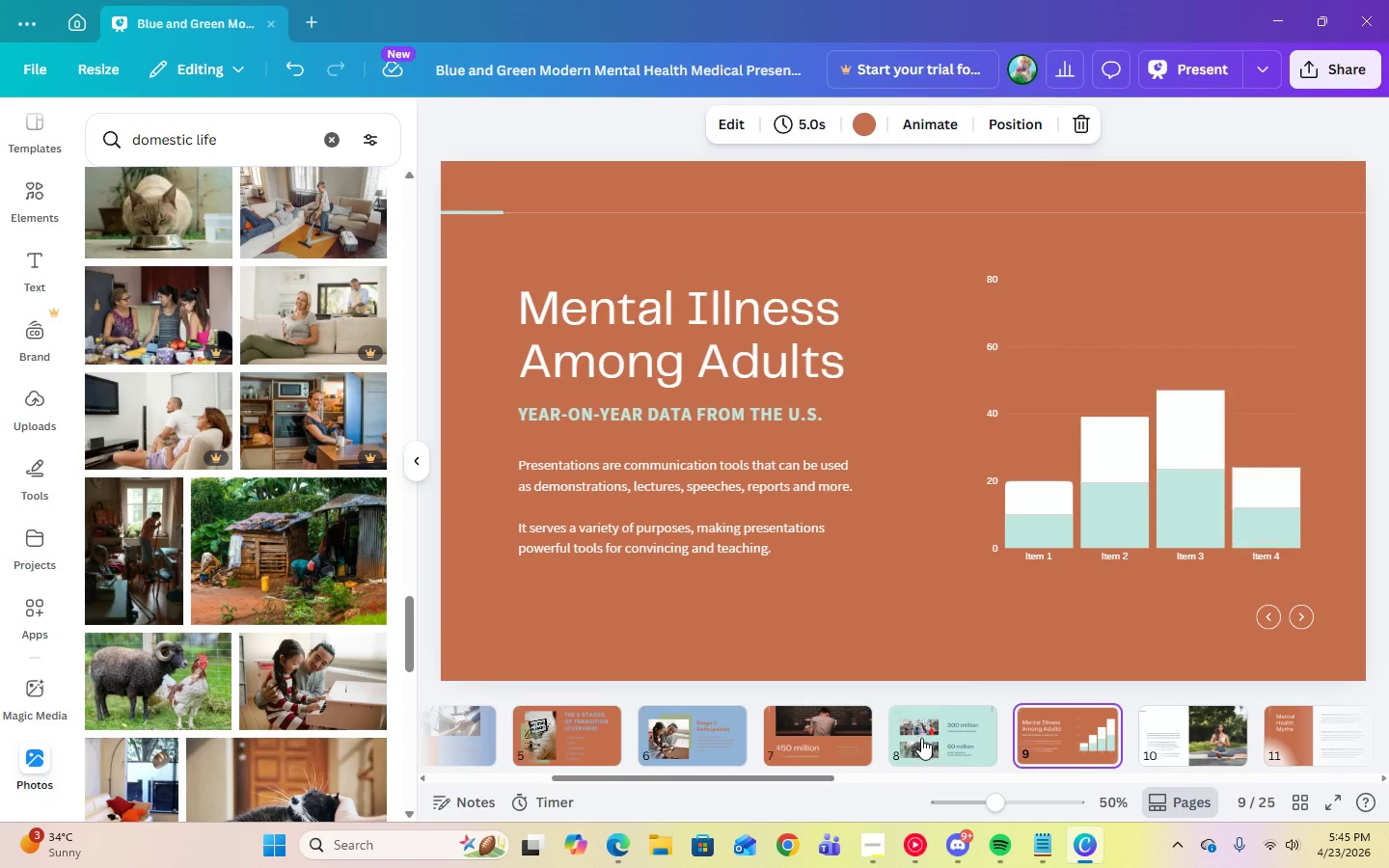 
left_click([962, 740])
 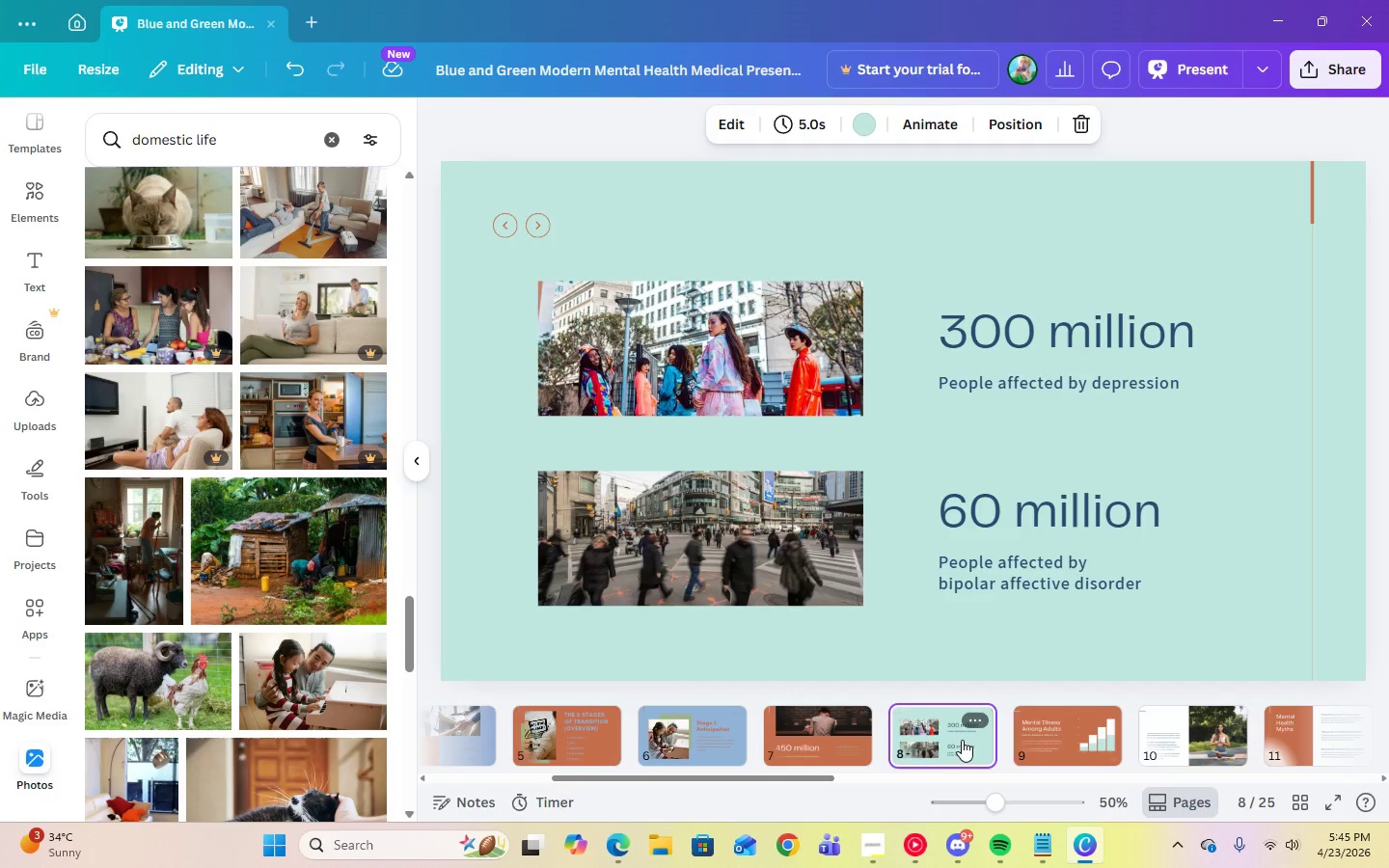 
left_click_drag(start_coordinate=[962, 741], to_coordinate=[794, 727])
 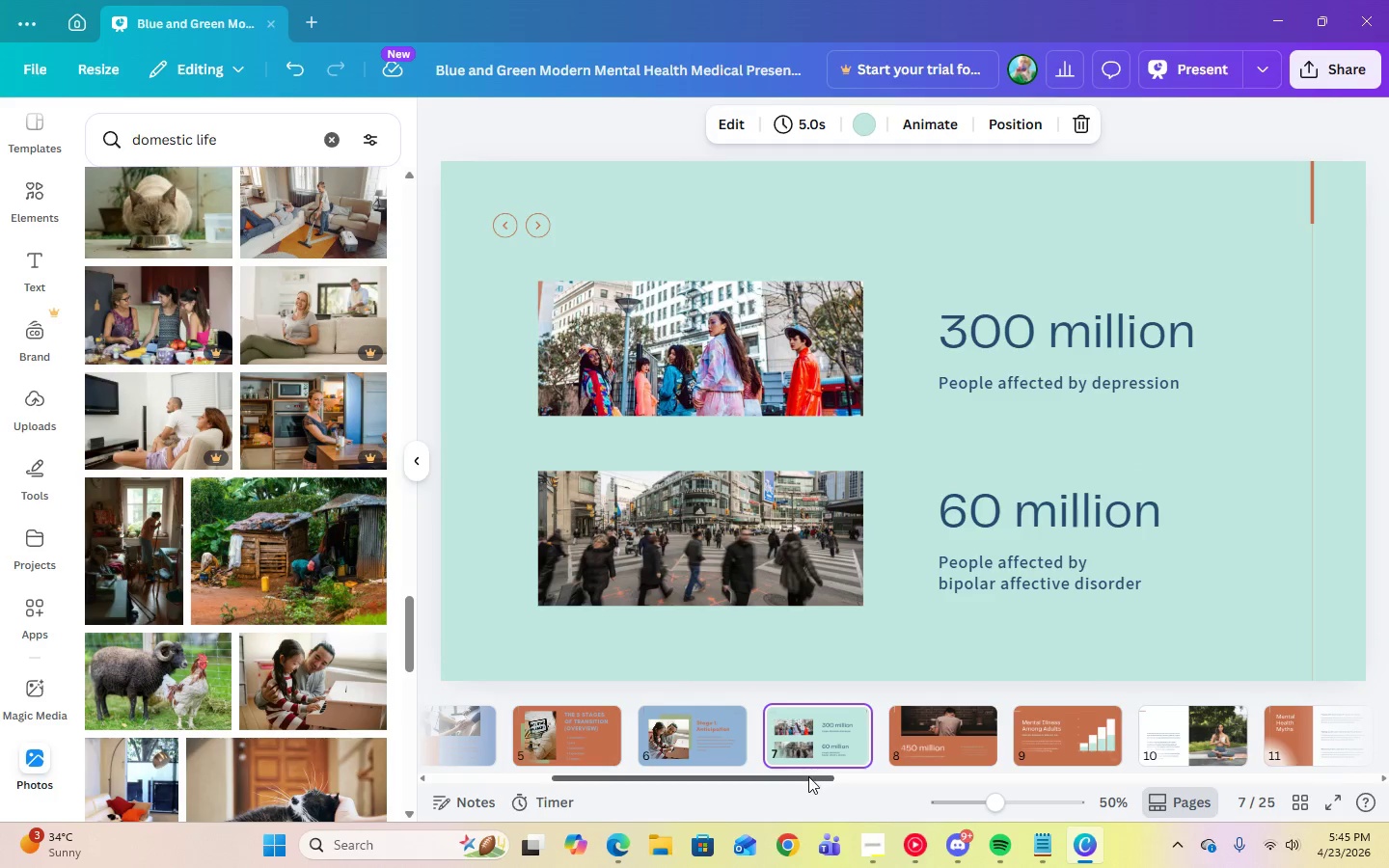 
left_click_drag(start_coordinate=[808, 777], to_coordinate=[787, 778])
 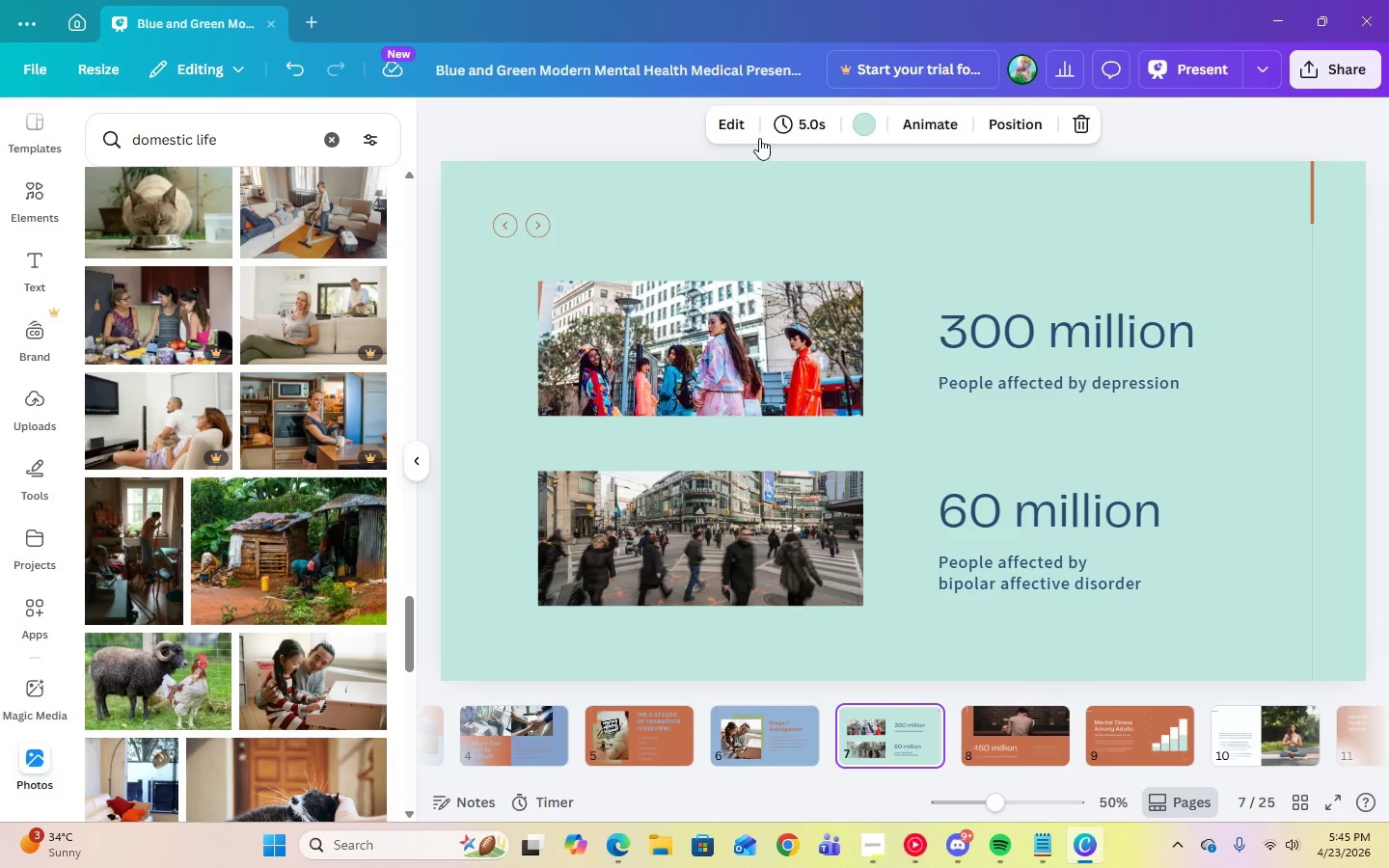 
left_click([916, 255])
 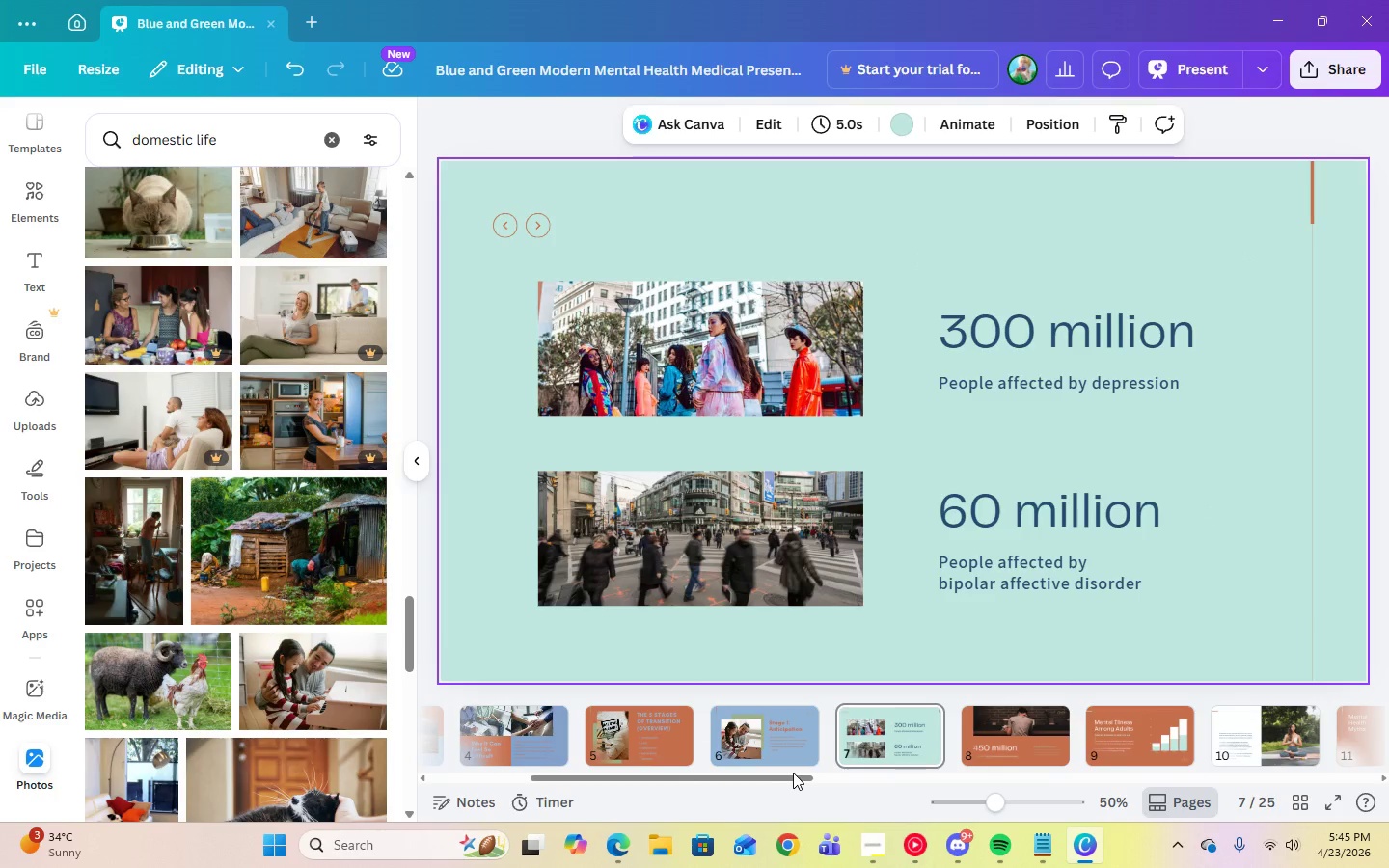 
left_click_drag(start_coordinate=[692, 774], to_coordinate=[665, 781])
 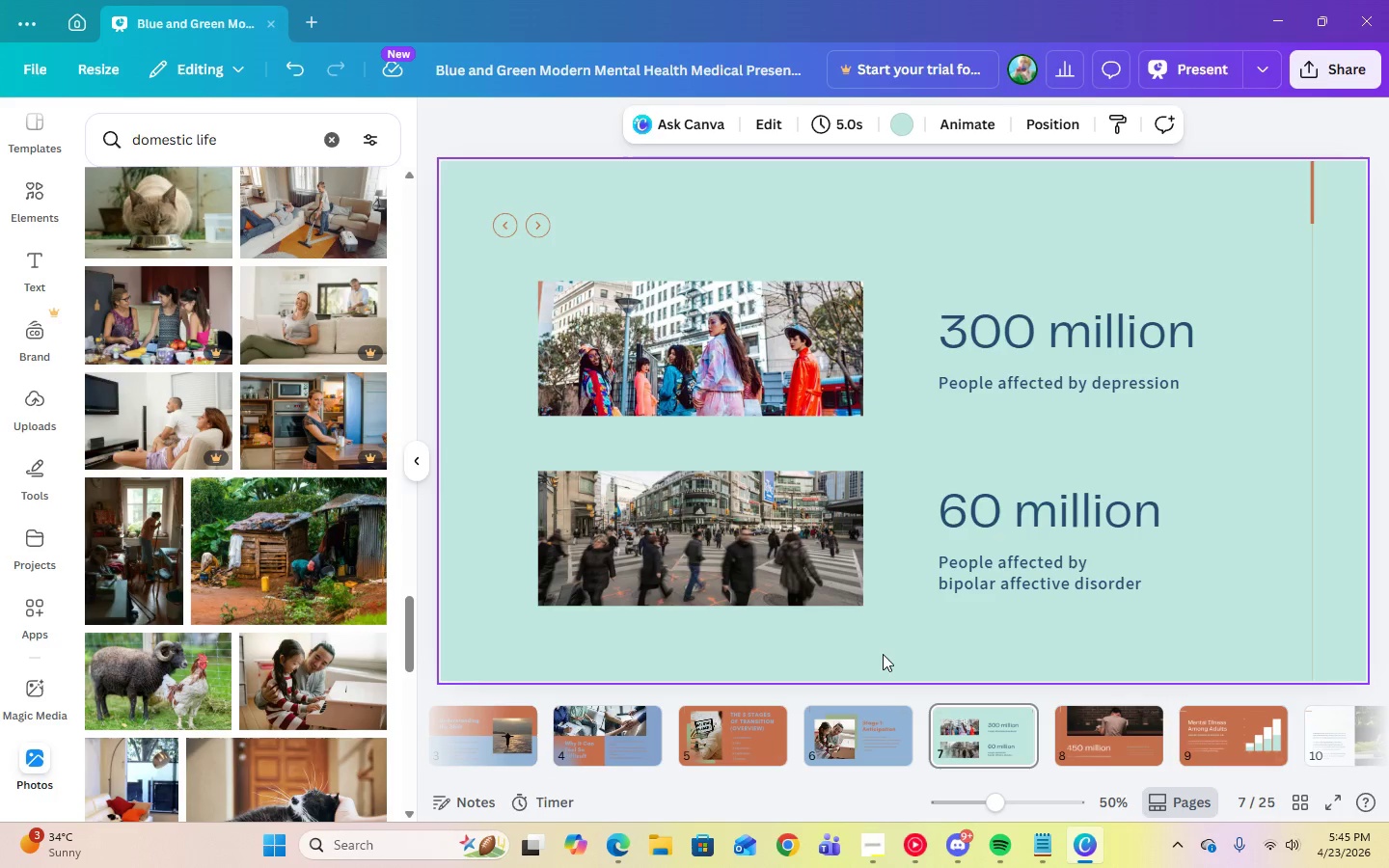 
left_click([883, 653])
 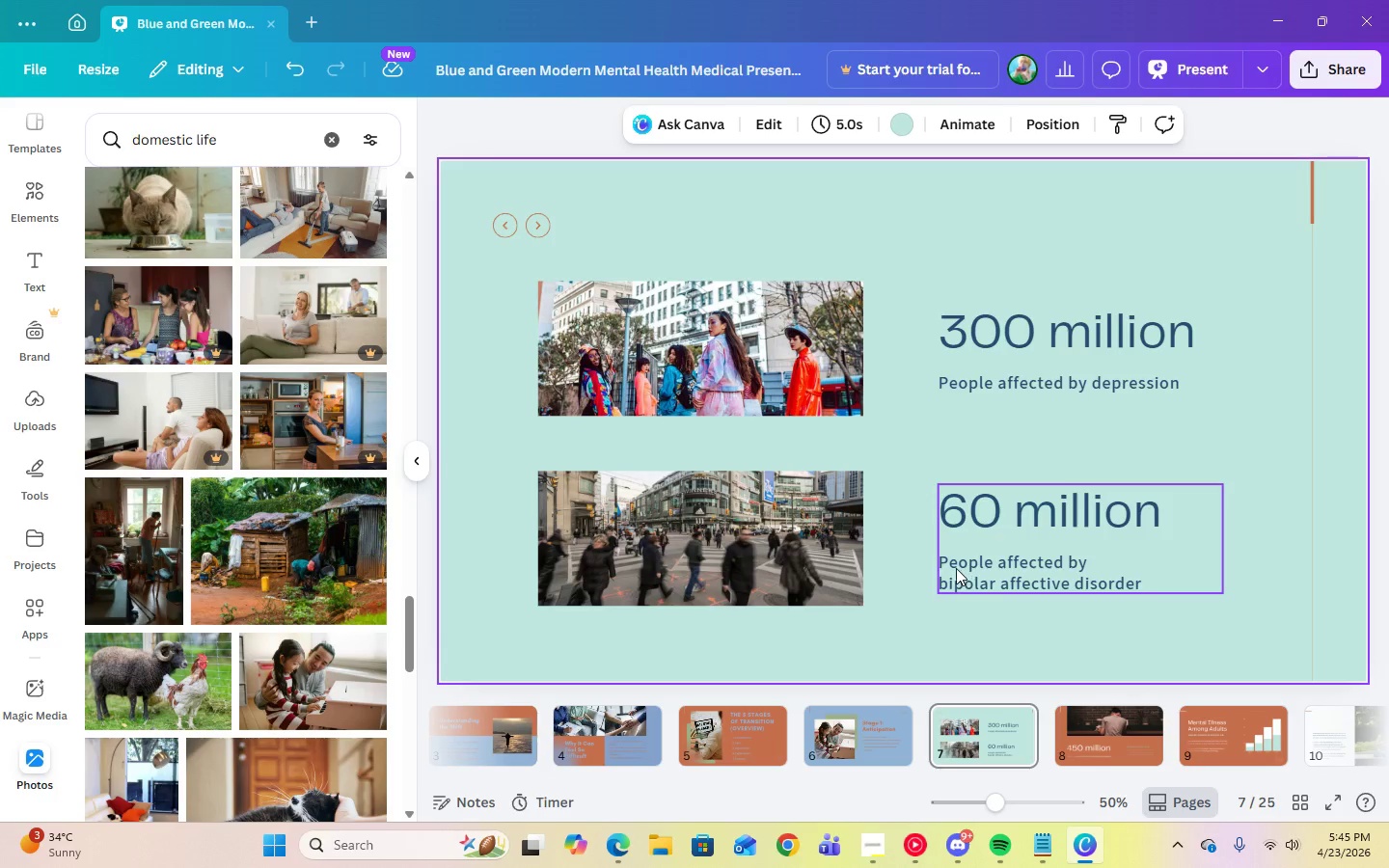 
left_click([725, 560])
 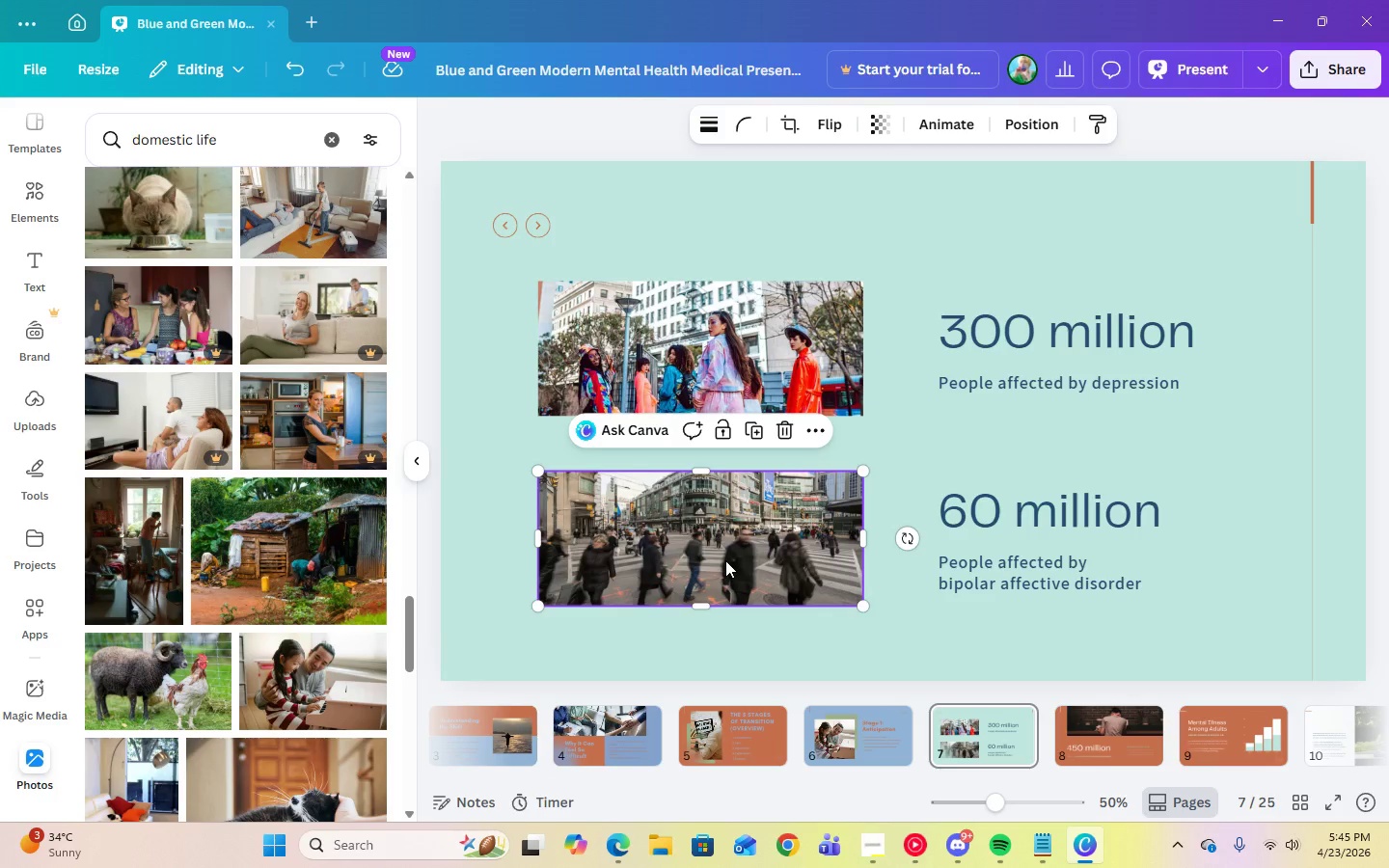 
key(Delete)
 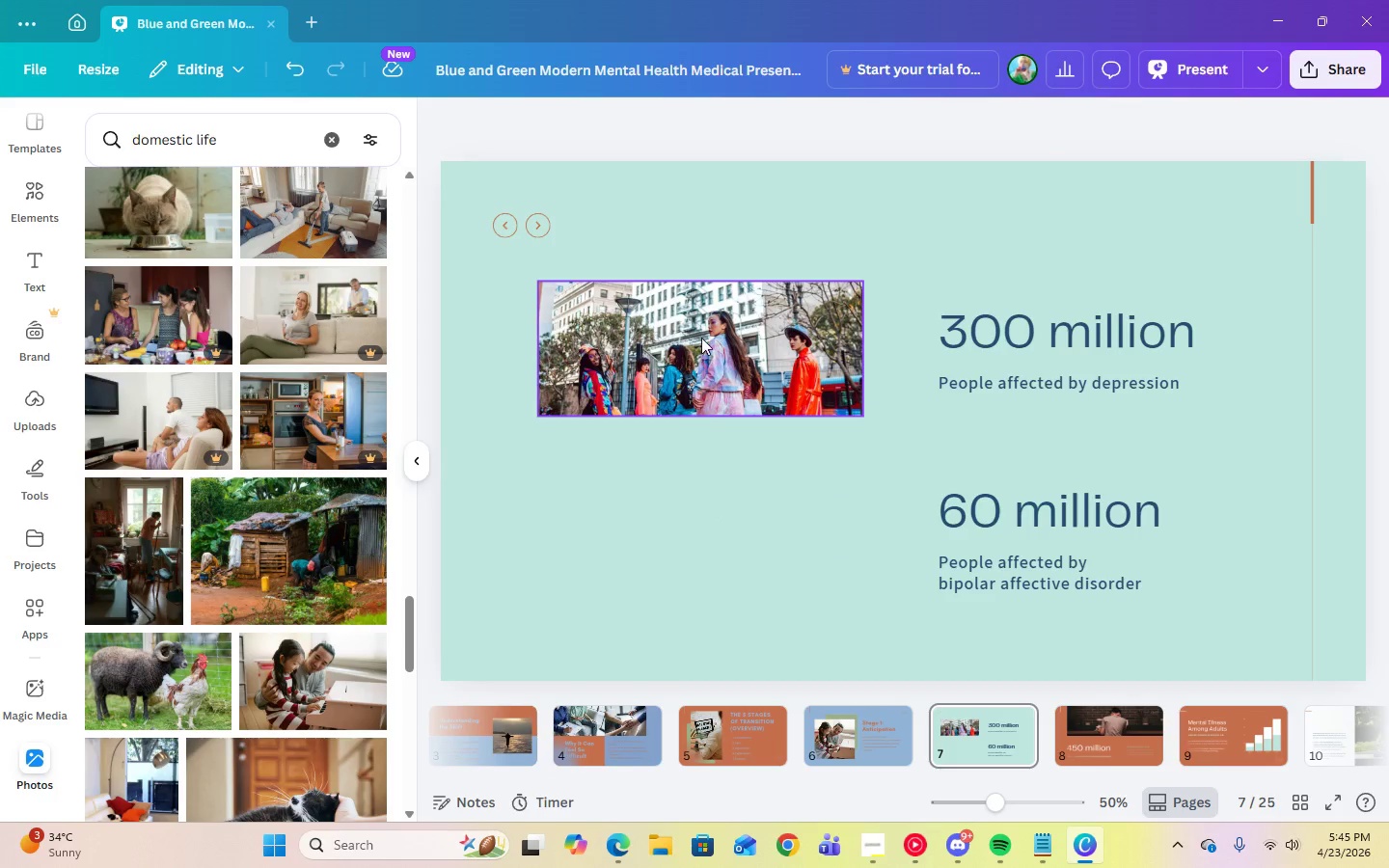 
left_click([701, 338])
 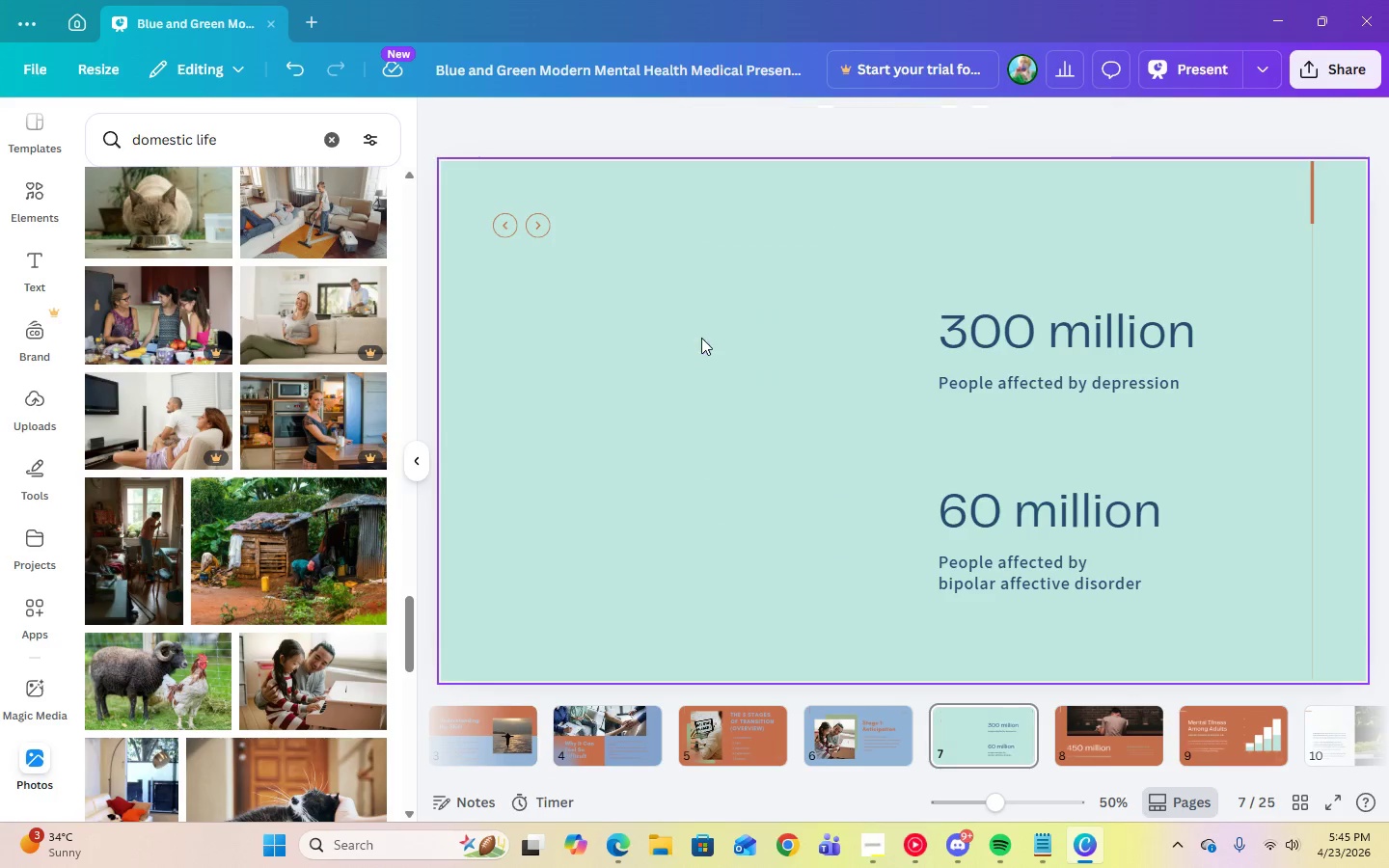 
key(Delete)
 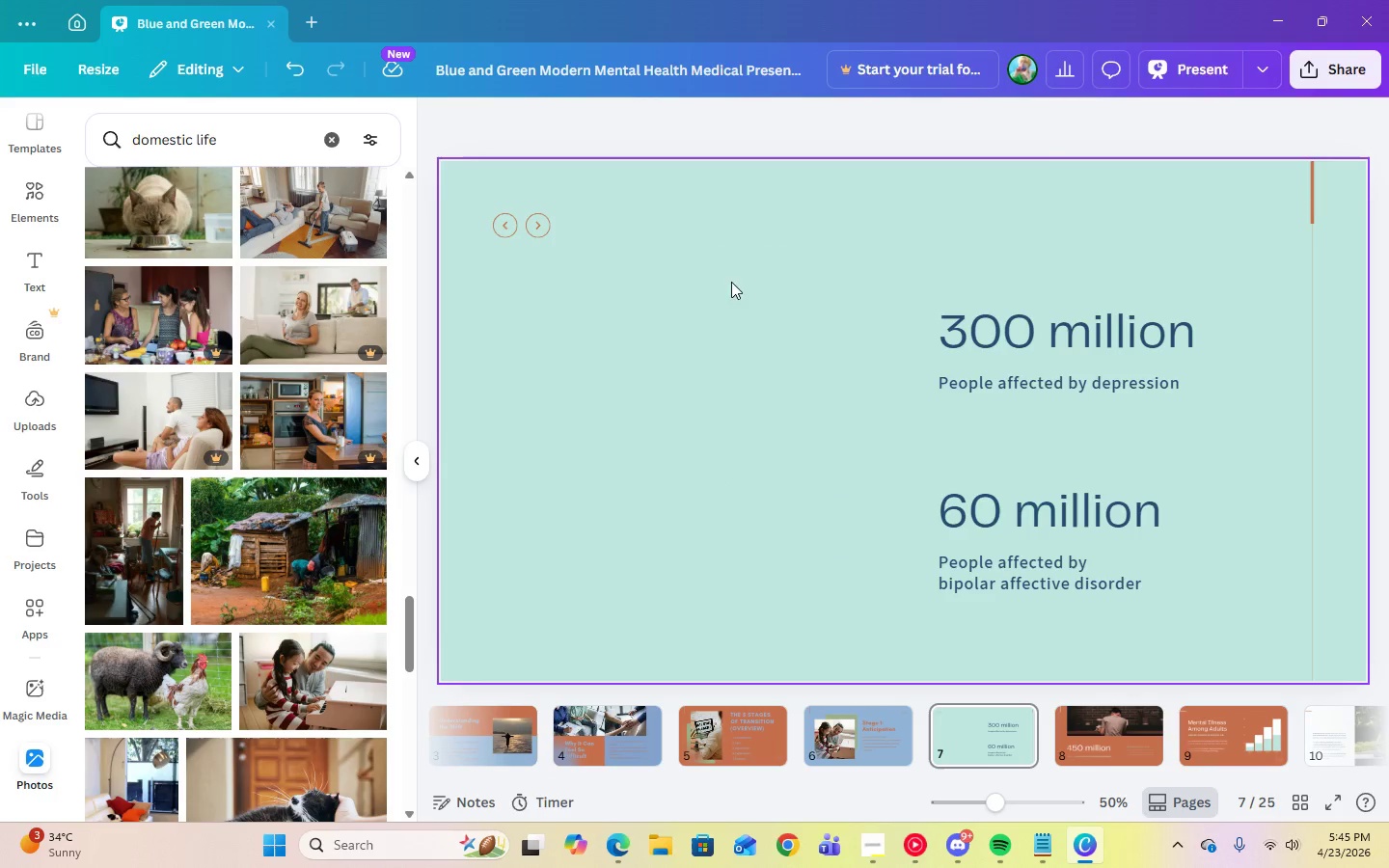 
left_click([736, 273])
 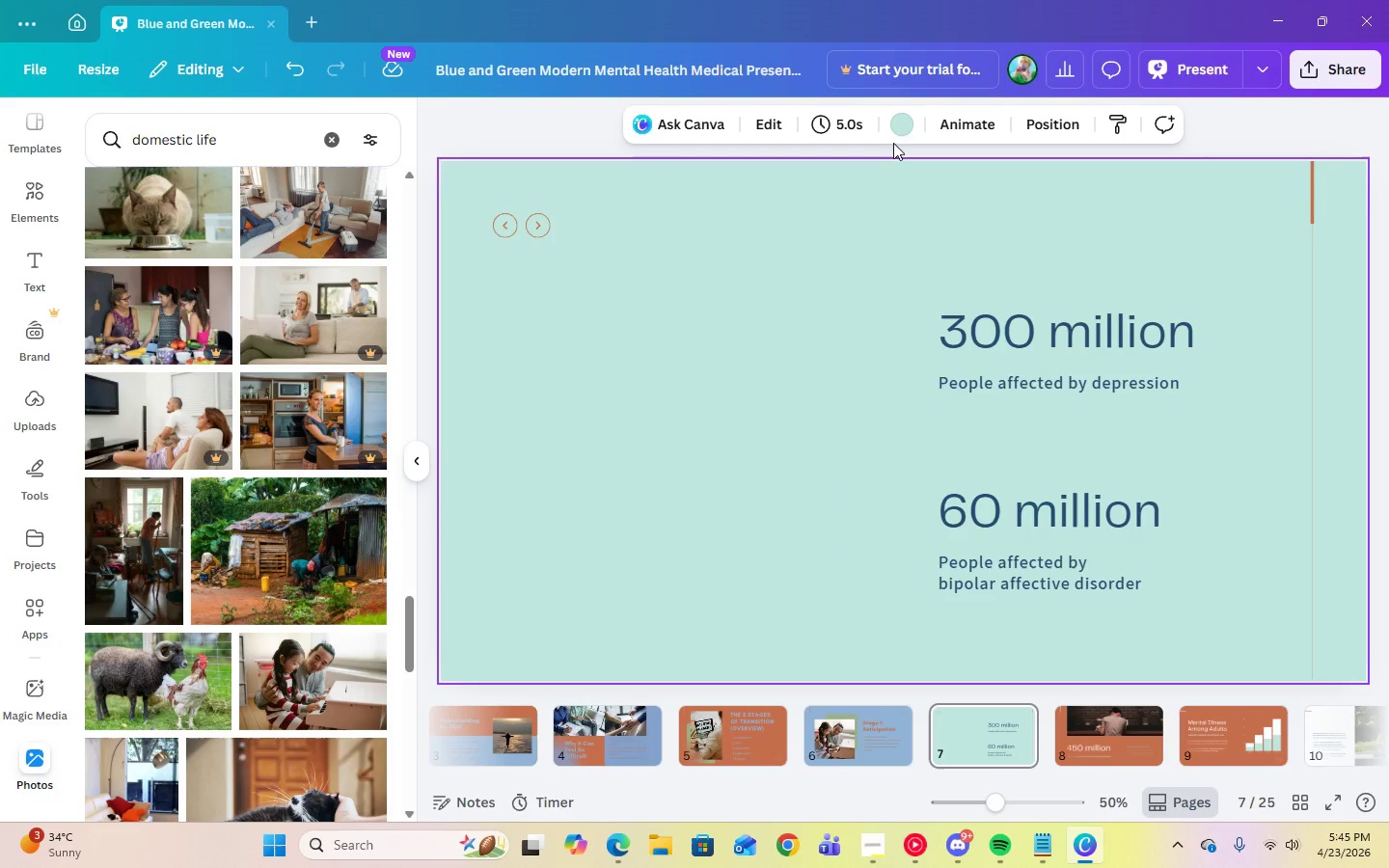 
left_click([902, 127])
 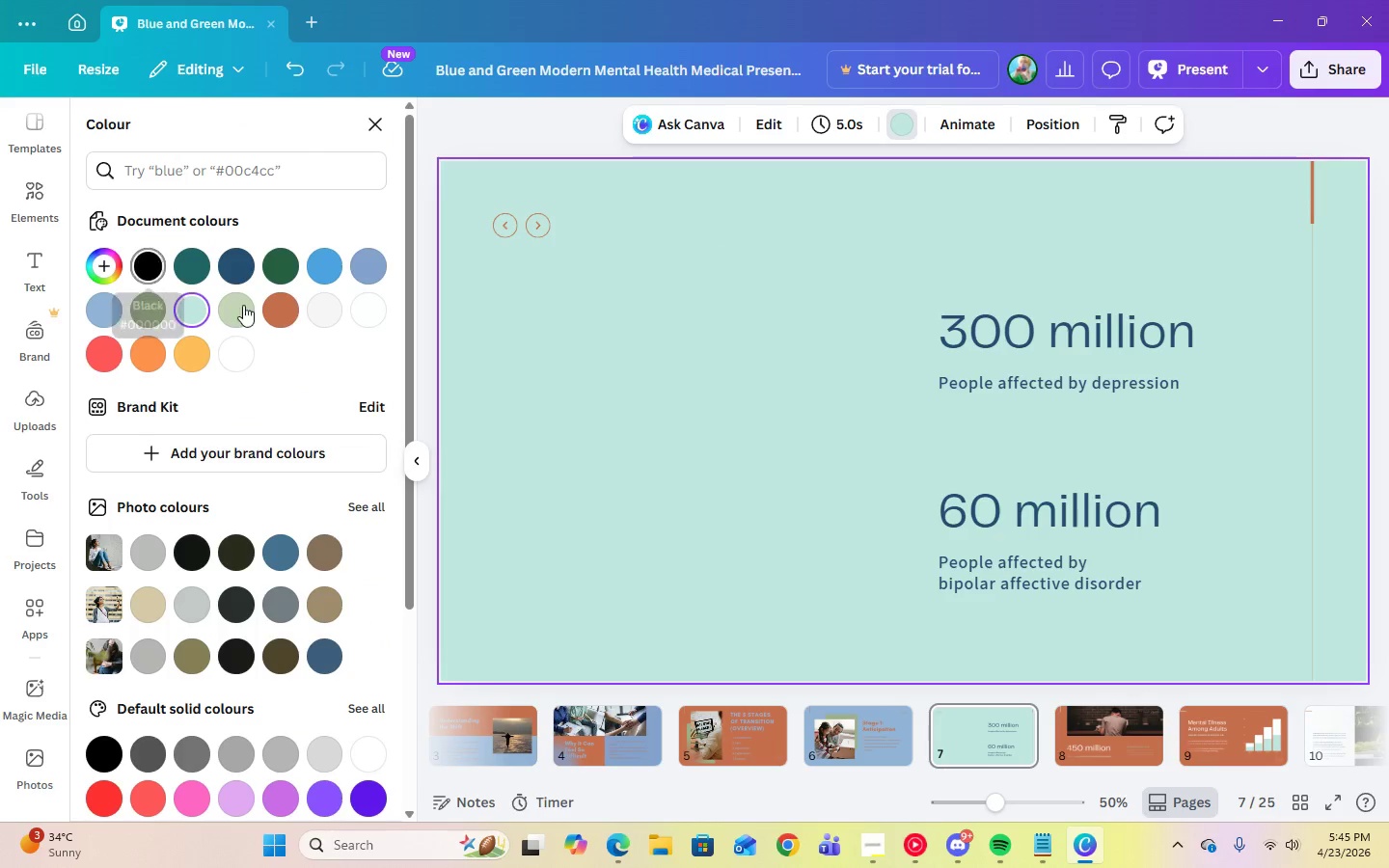 
left_click([286, 316])
 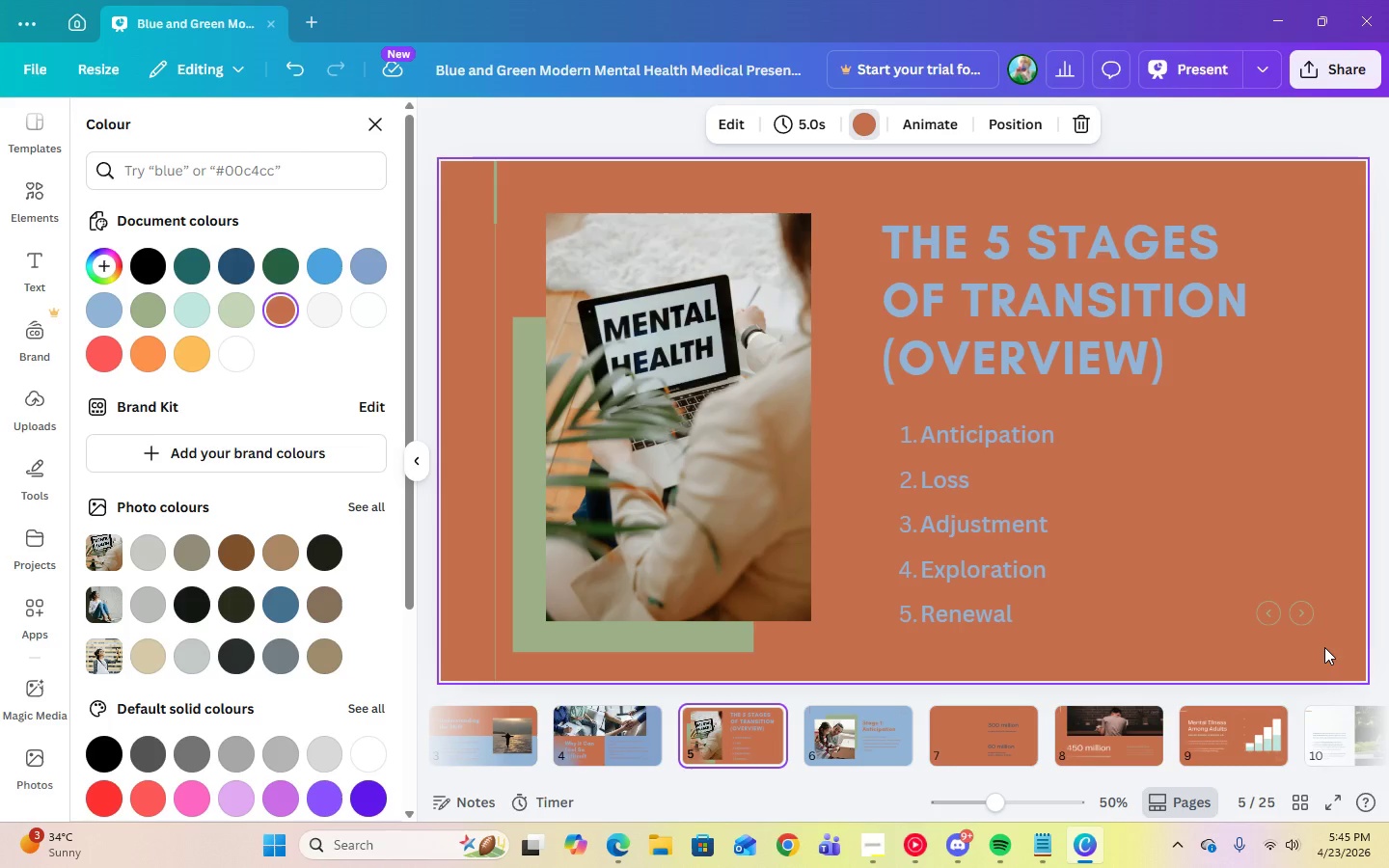 
wait(5.52)
 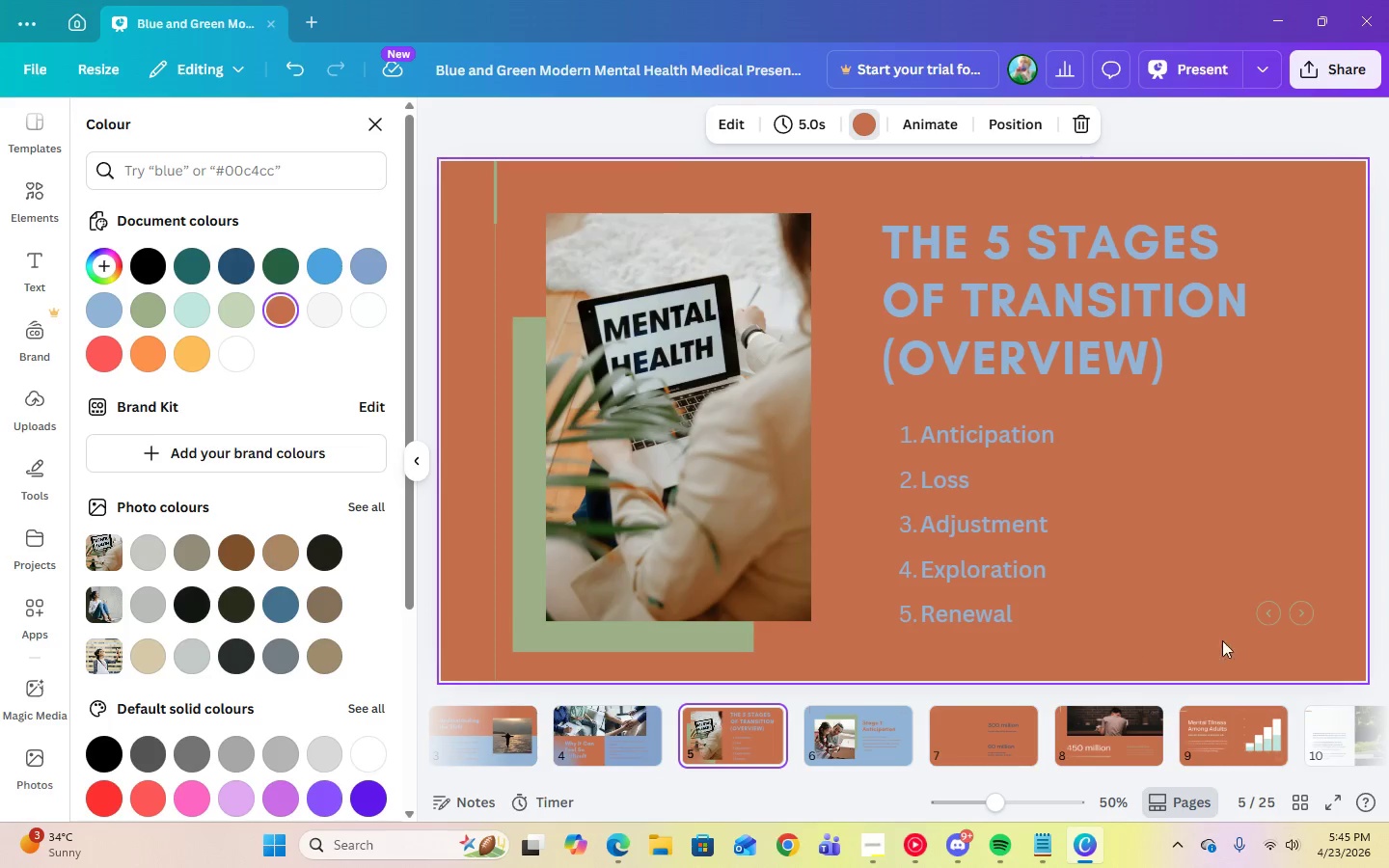 
left_click([945, 738])
 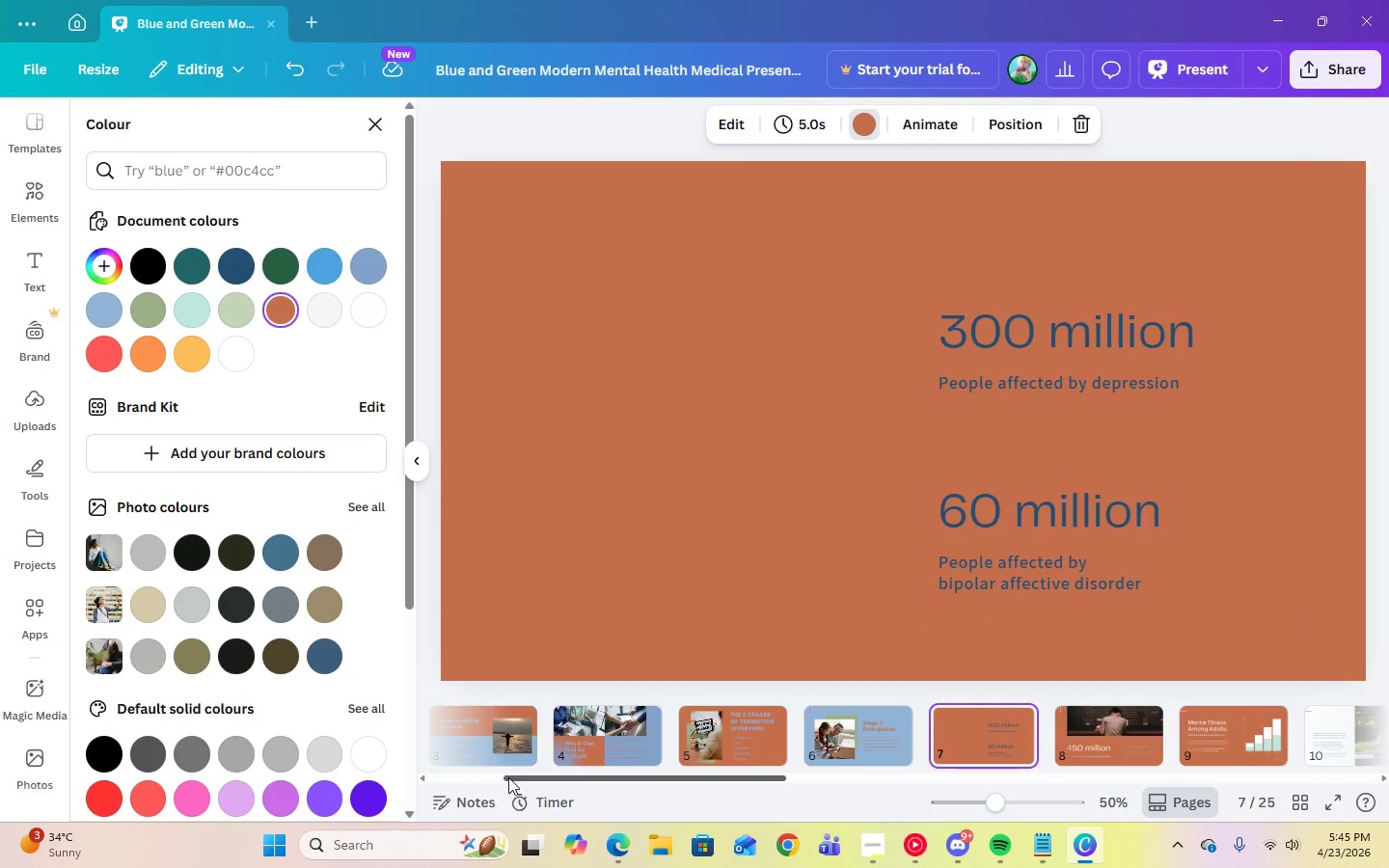 
left_click_drag(start_coordinate=[592, 777], to_coordinate=[475, 773])
 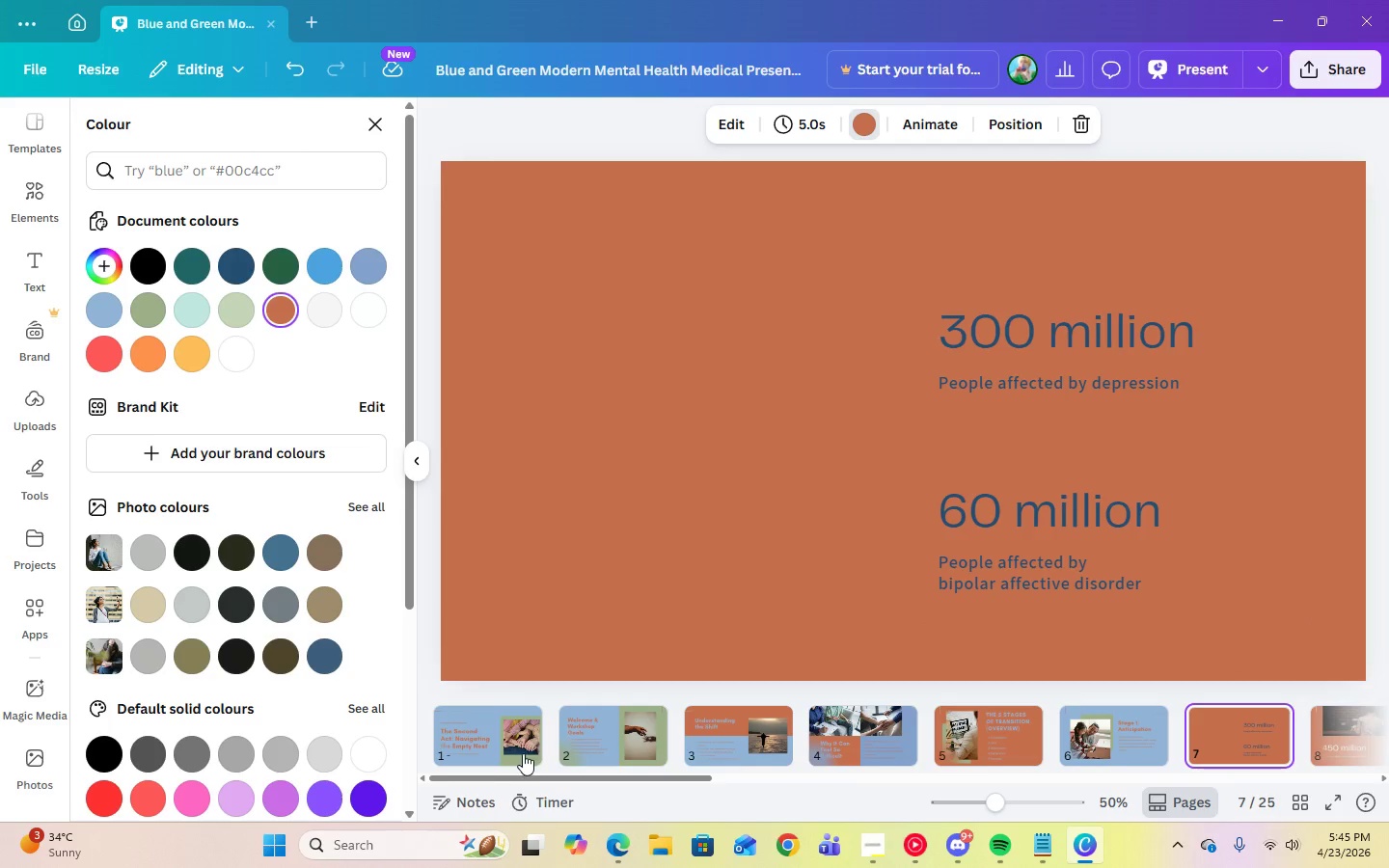 
left_click([523, 753])
 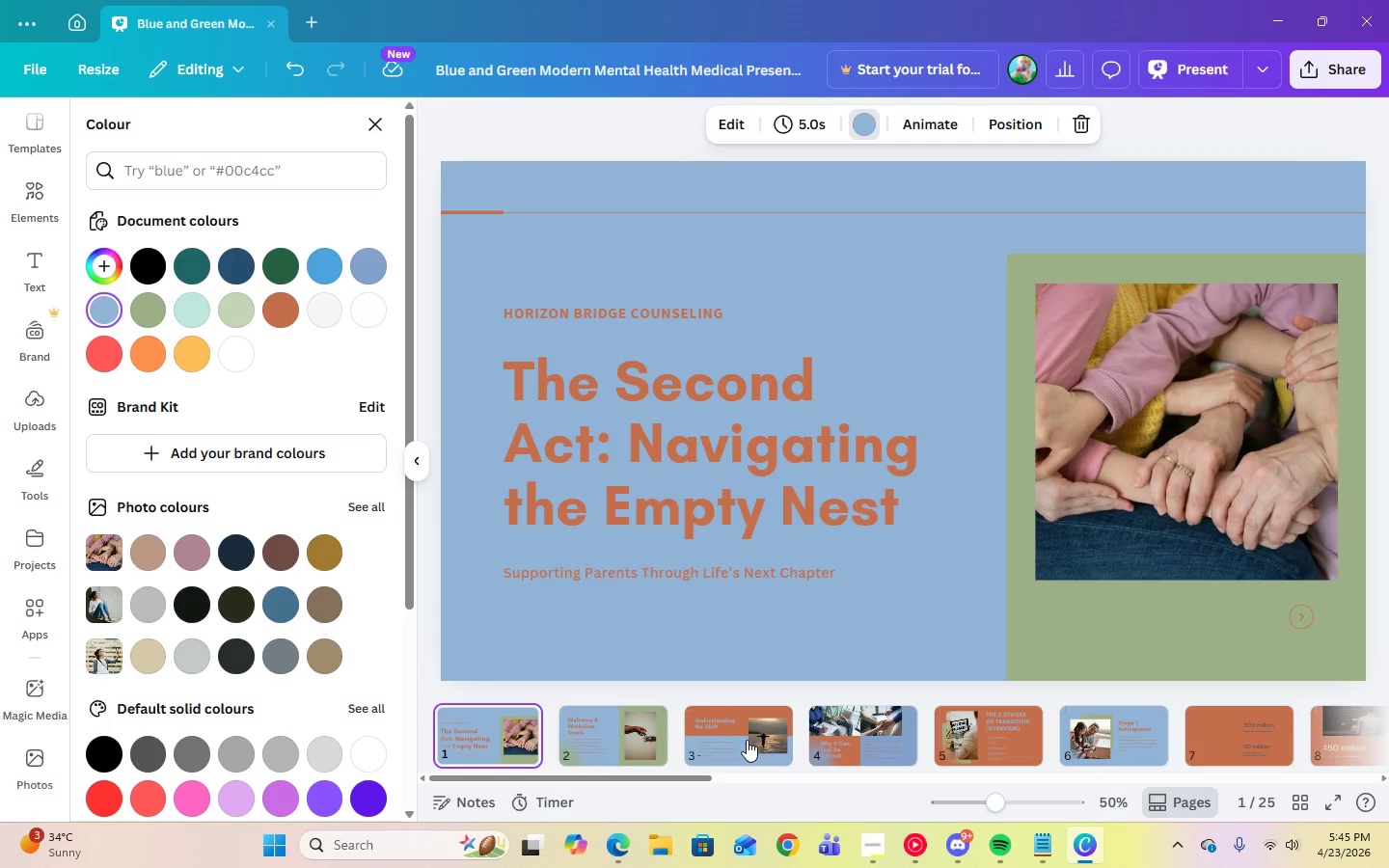 
left_click([1238, 738])
 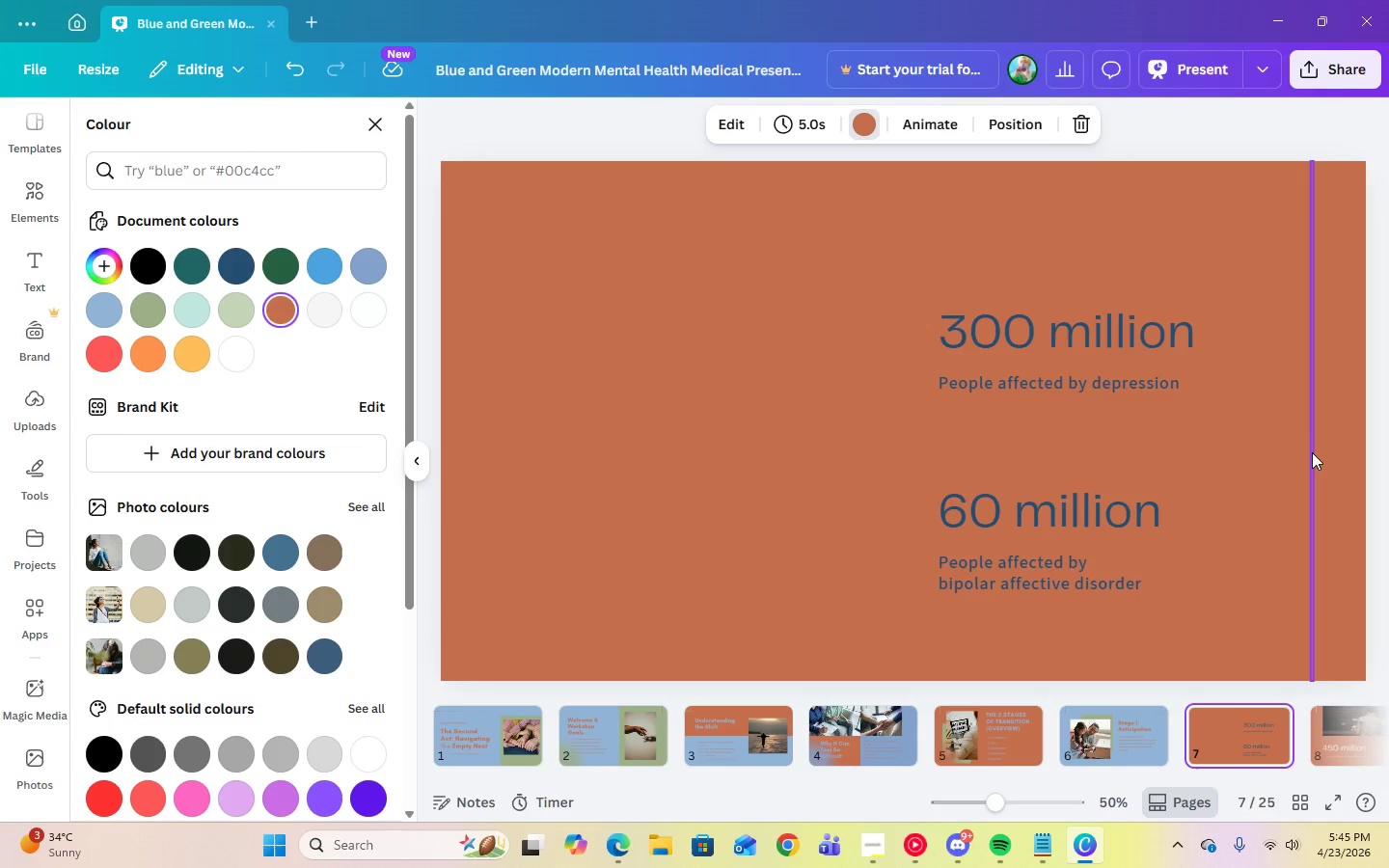 
left_click([1312, 456])
 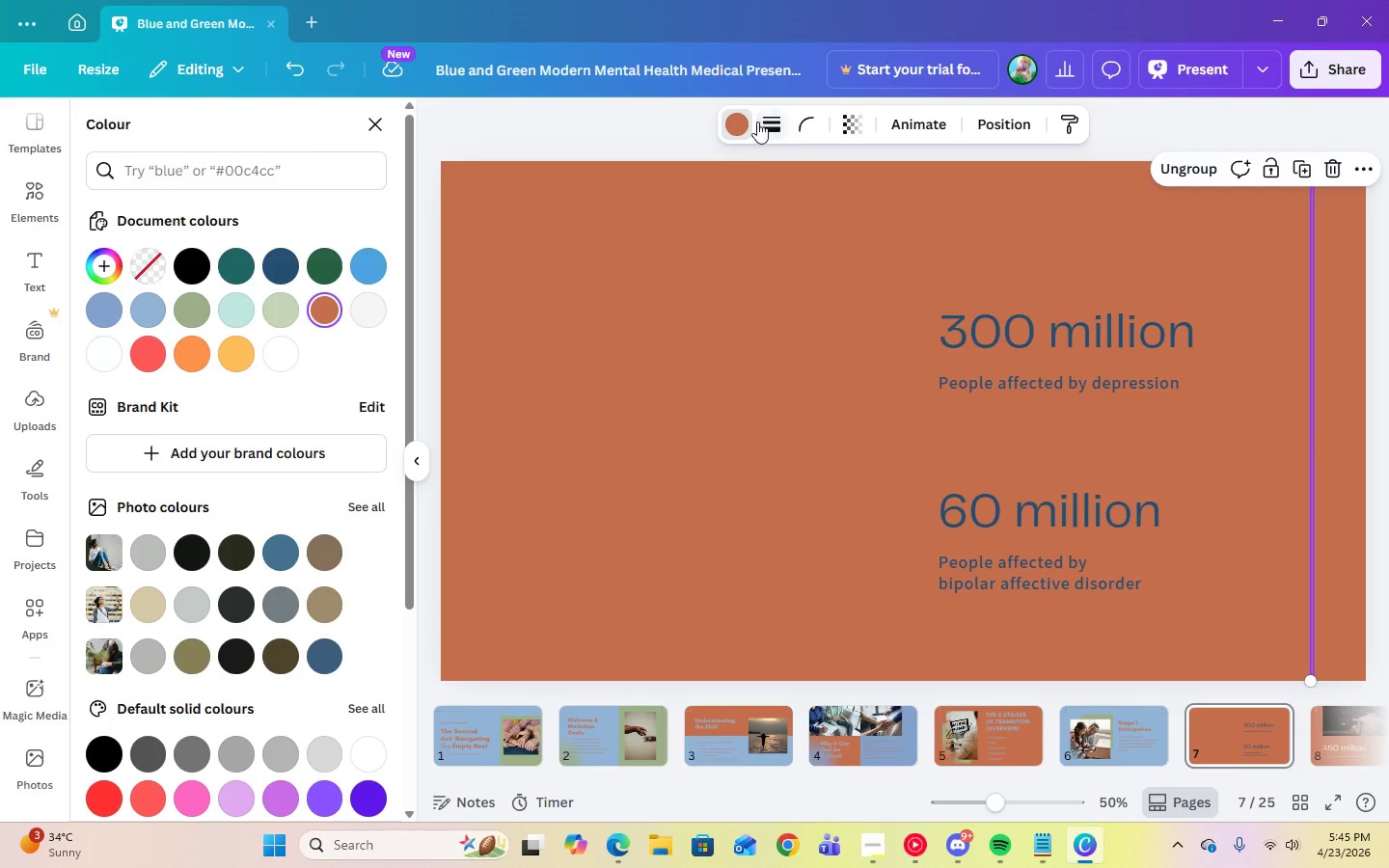 
left_click([788, 128])
 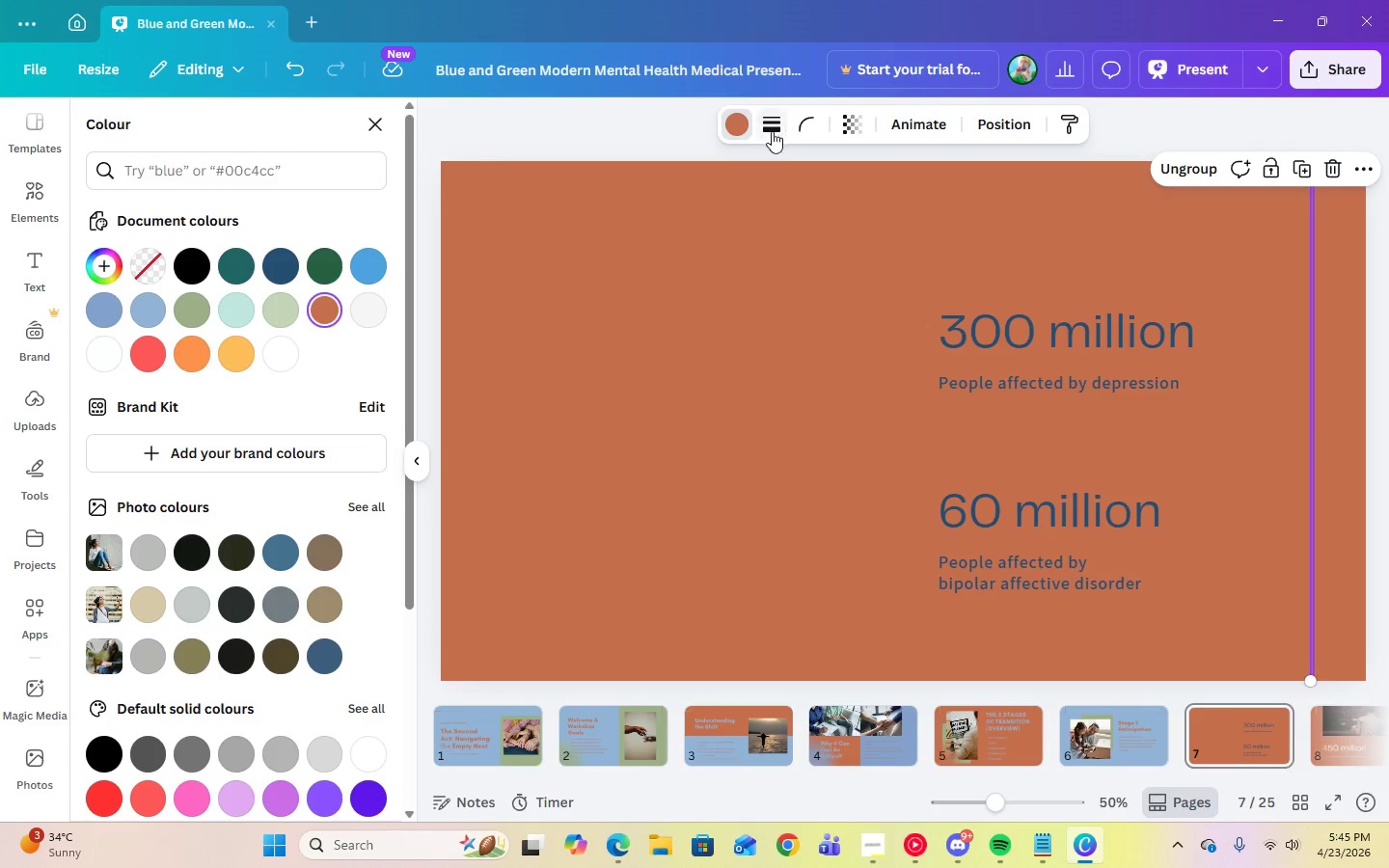 
left_click([767, 131])
 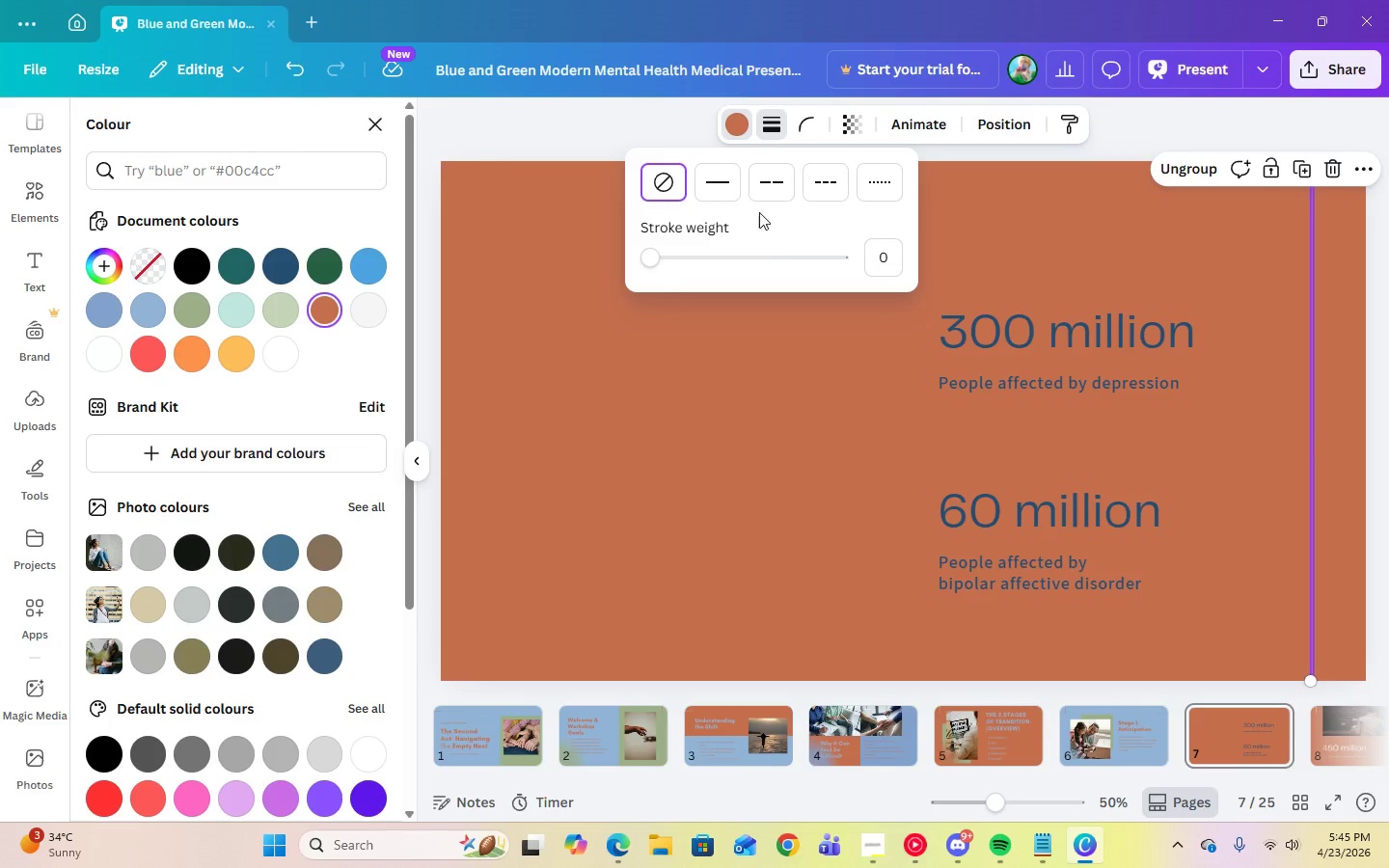 
left_click([734, 183])
 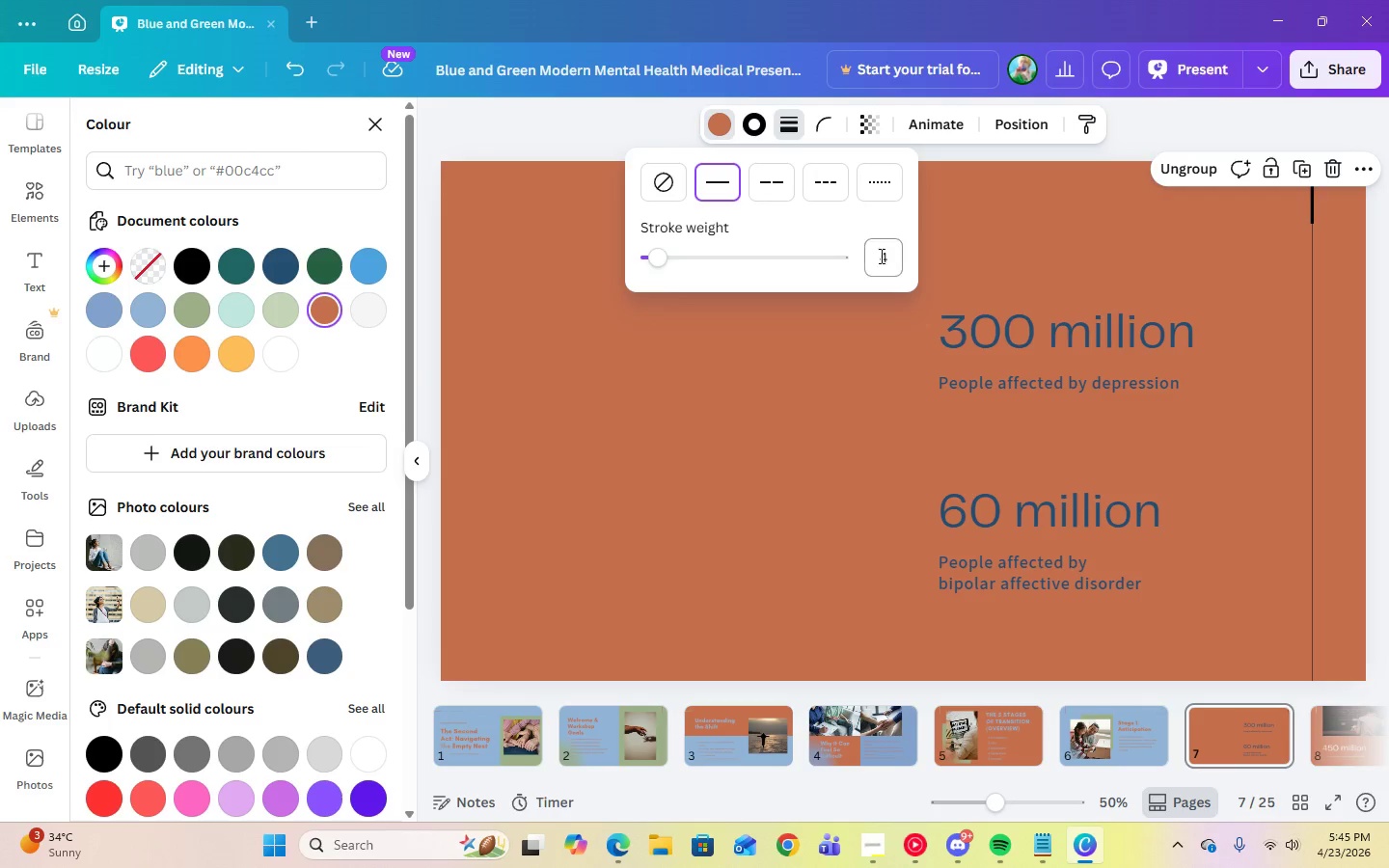 
left_click([886, 257])
 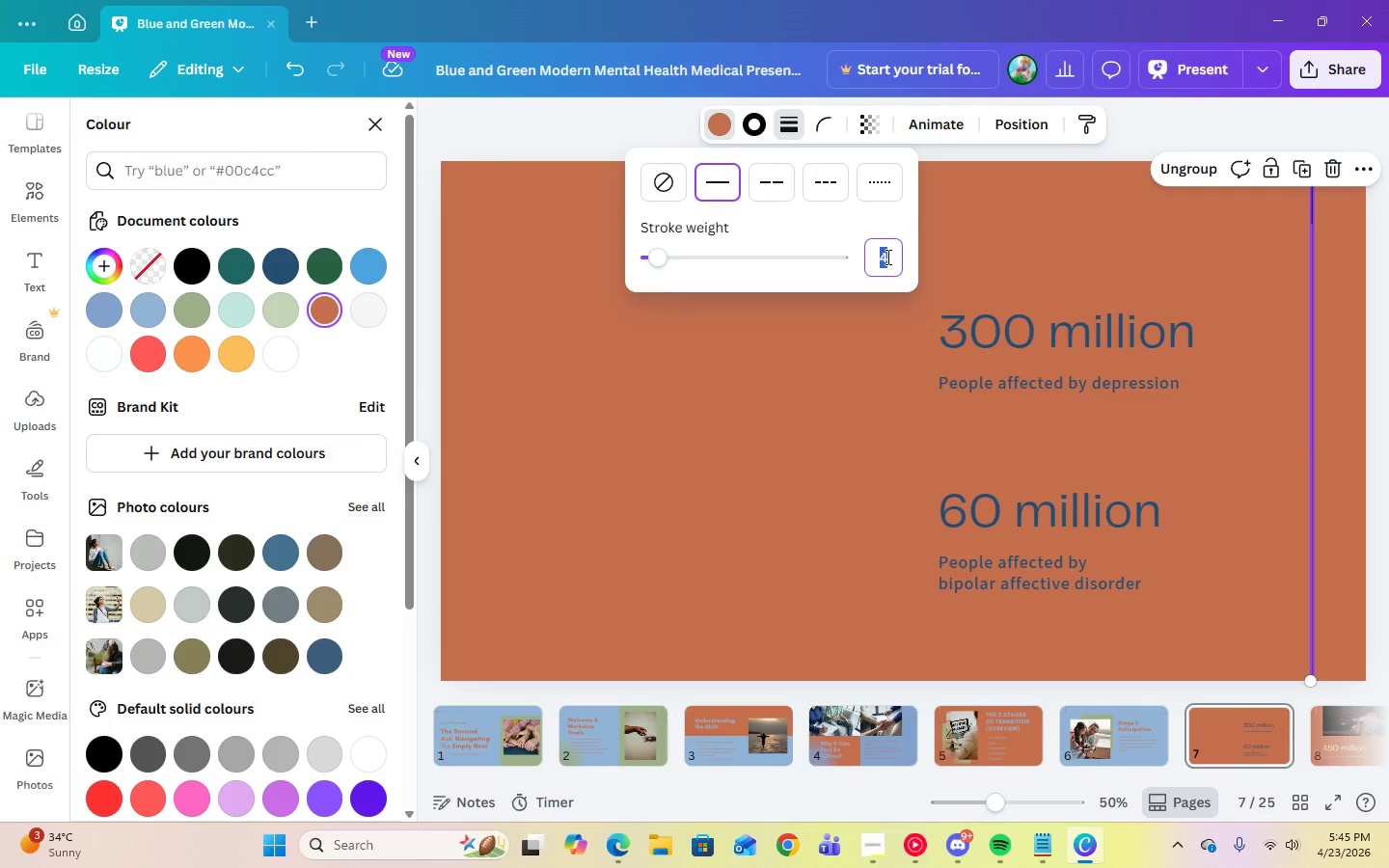 
key(Numpad6)
 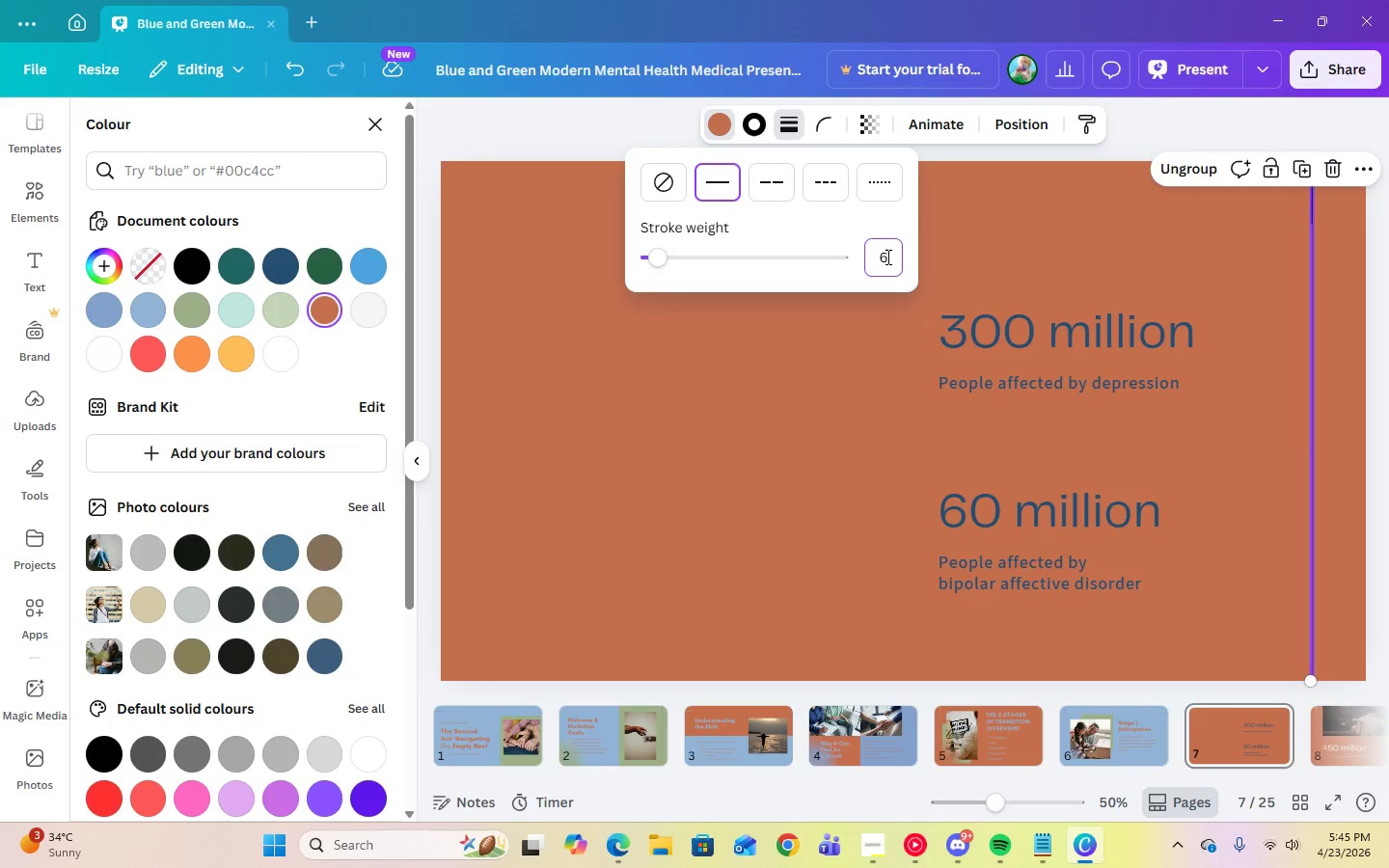 
key(Enter)
 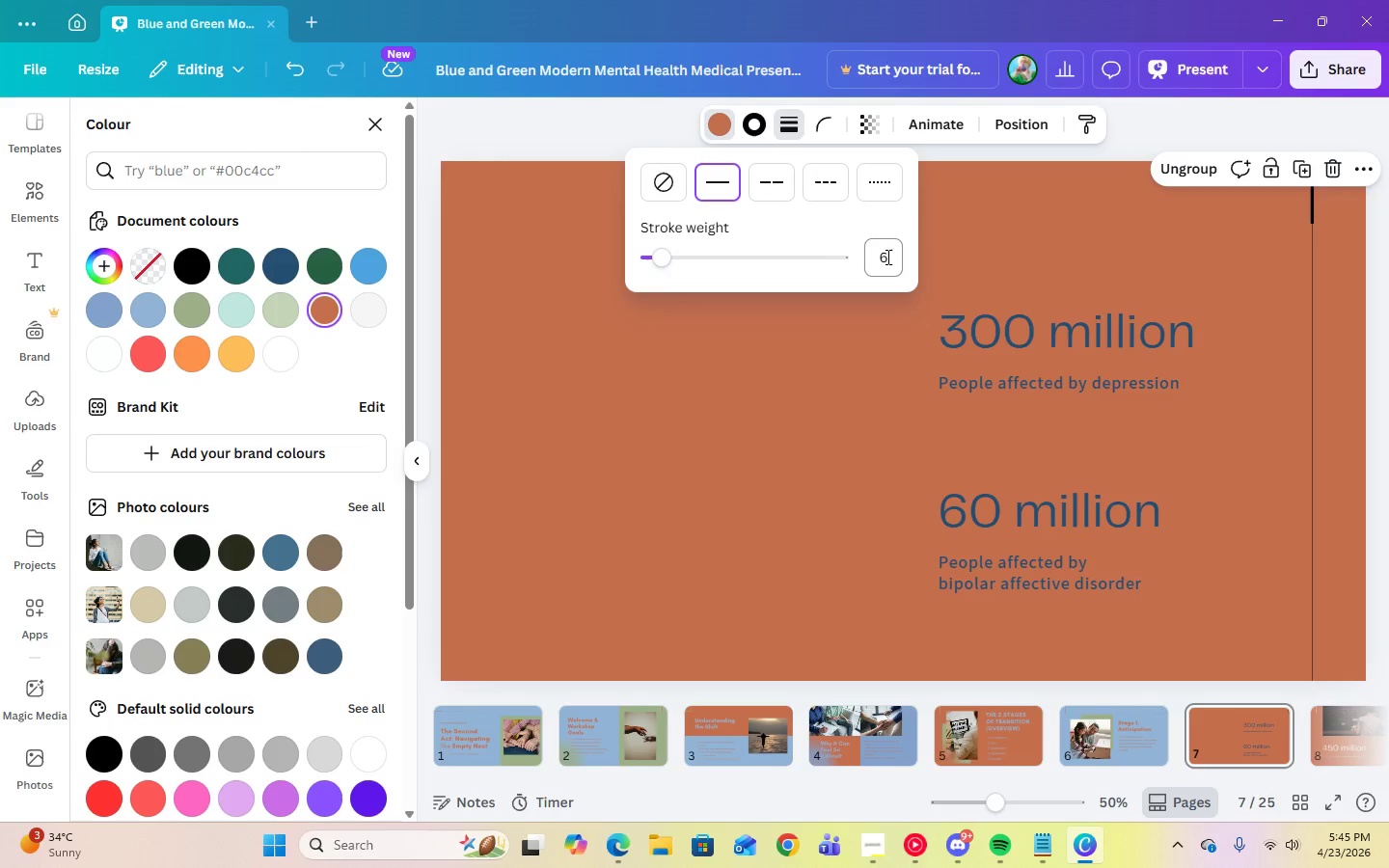 
key(Backslash)
 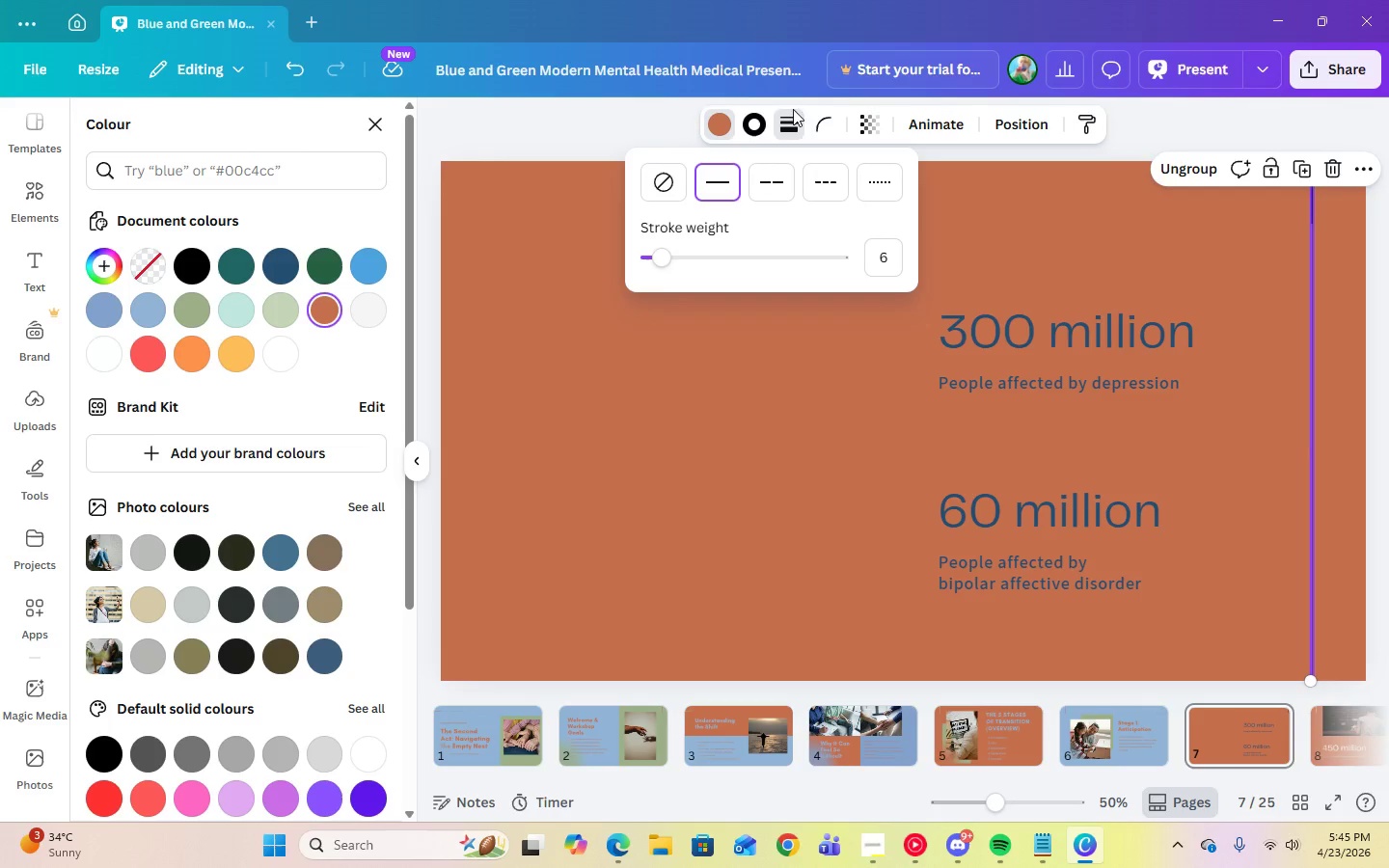 
left_click([757, 129])
 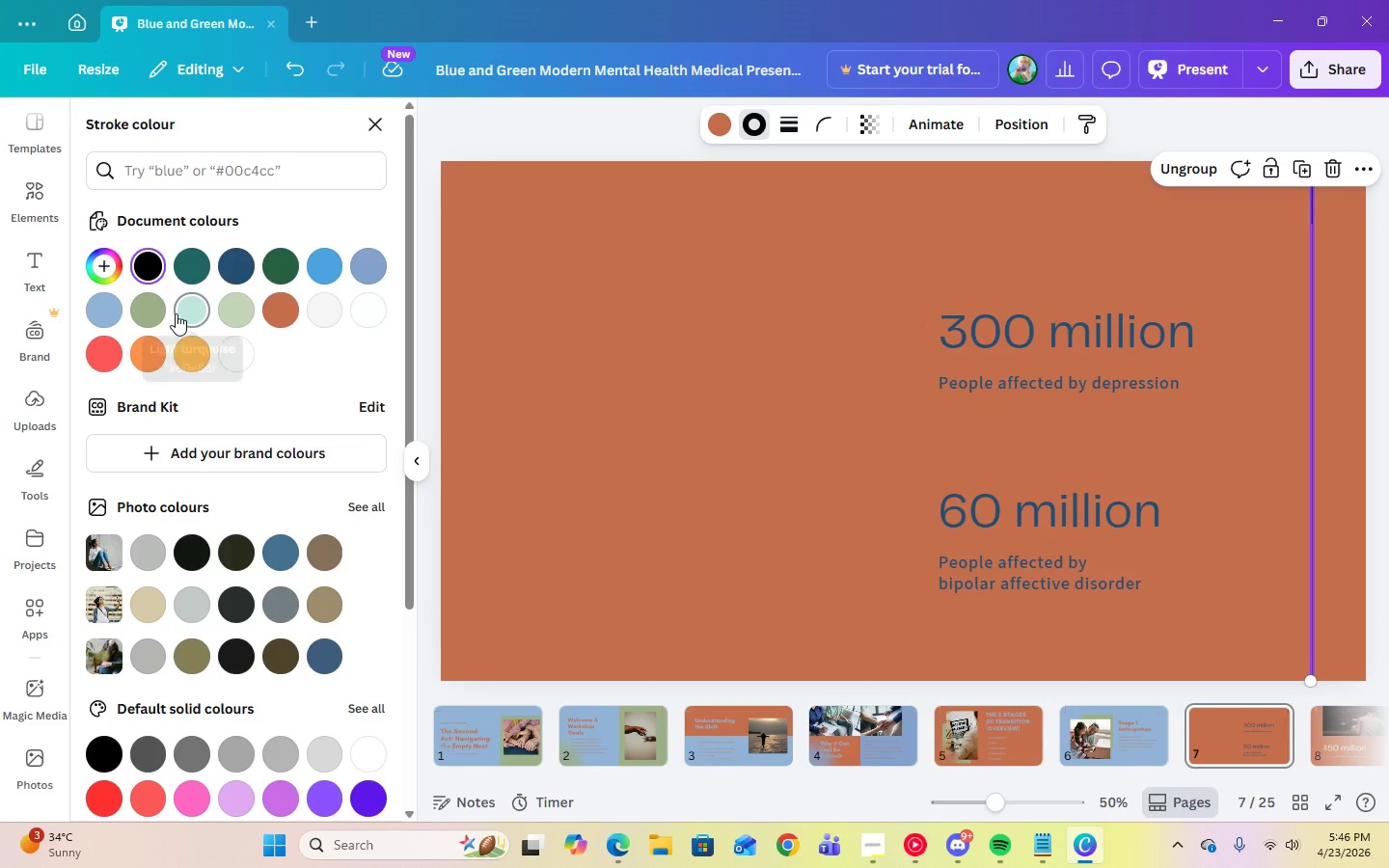 
left_click([162, 316])
 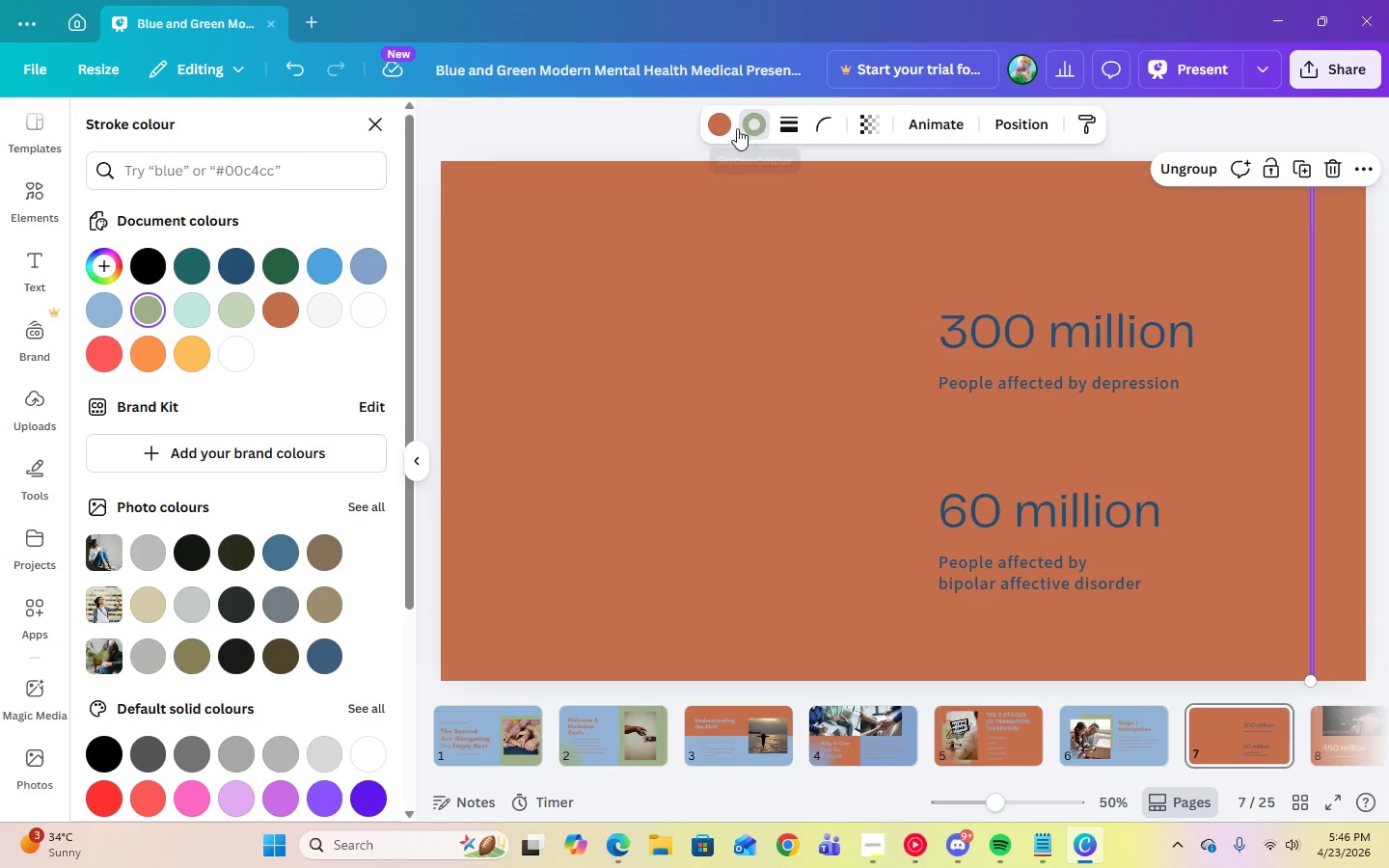 
left_click([714, 129])
 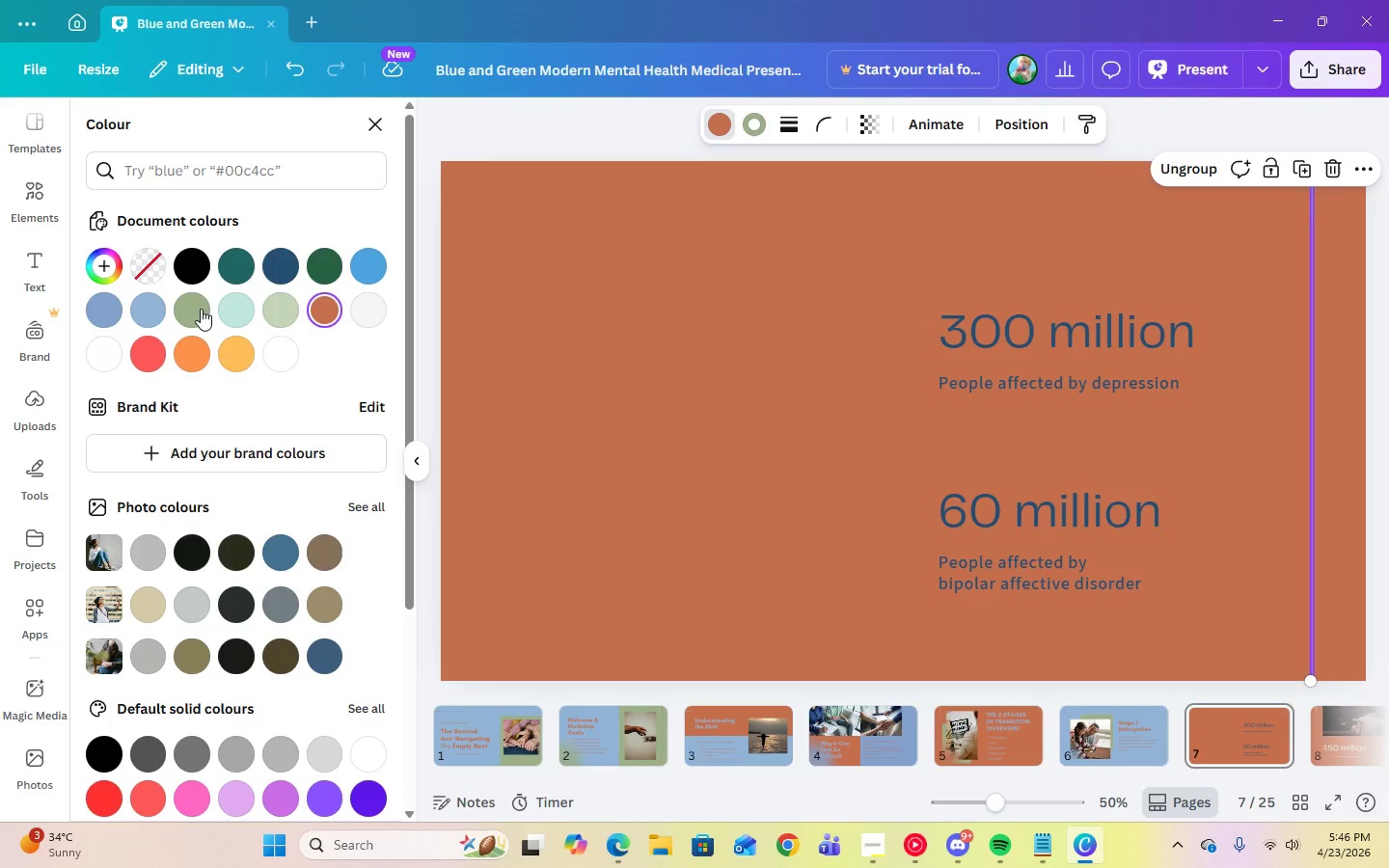 
left_click([196, 312])
 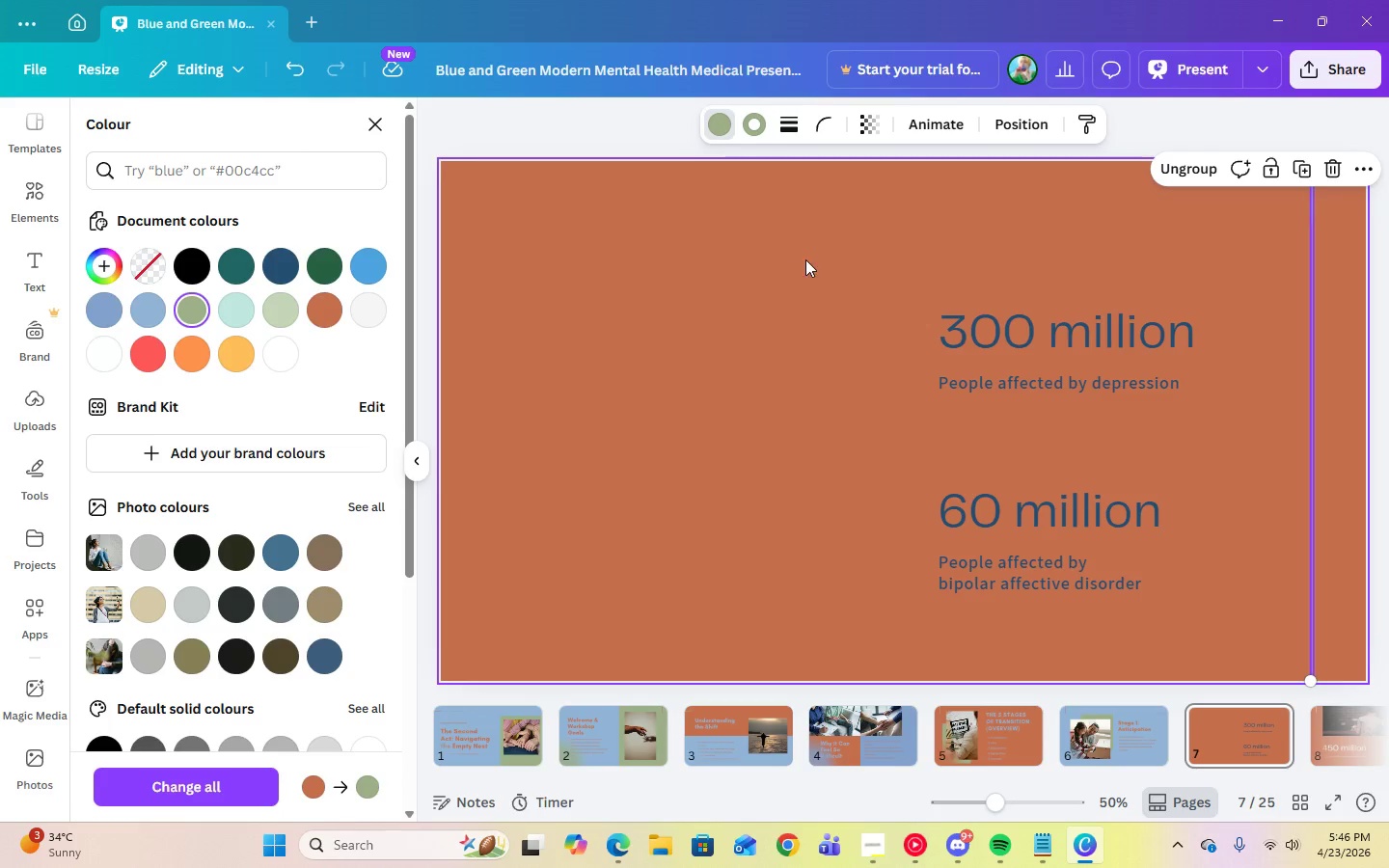 
left_click([805, 259])
 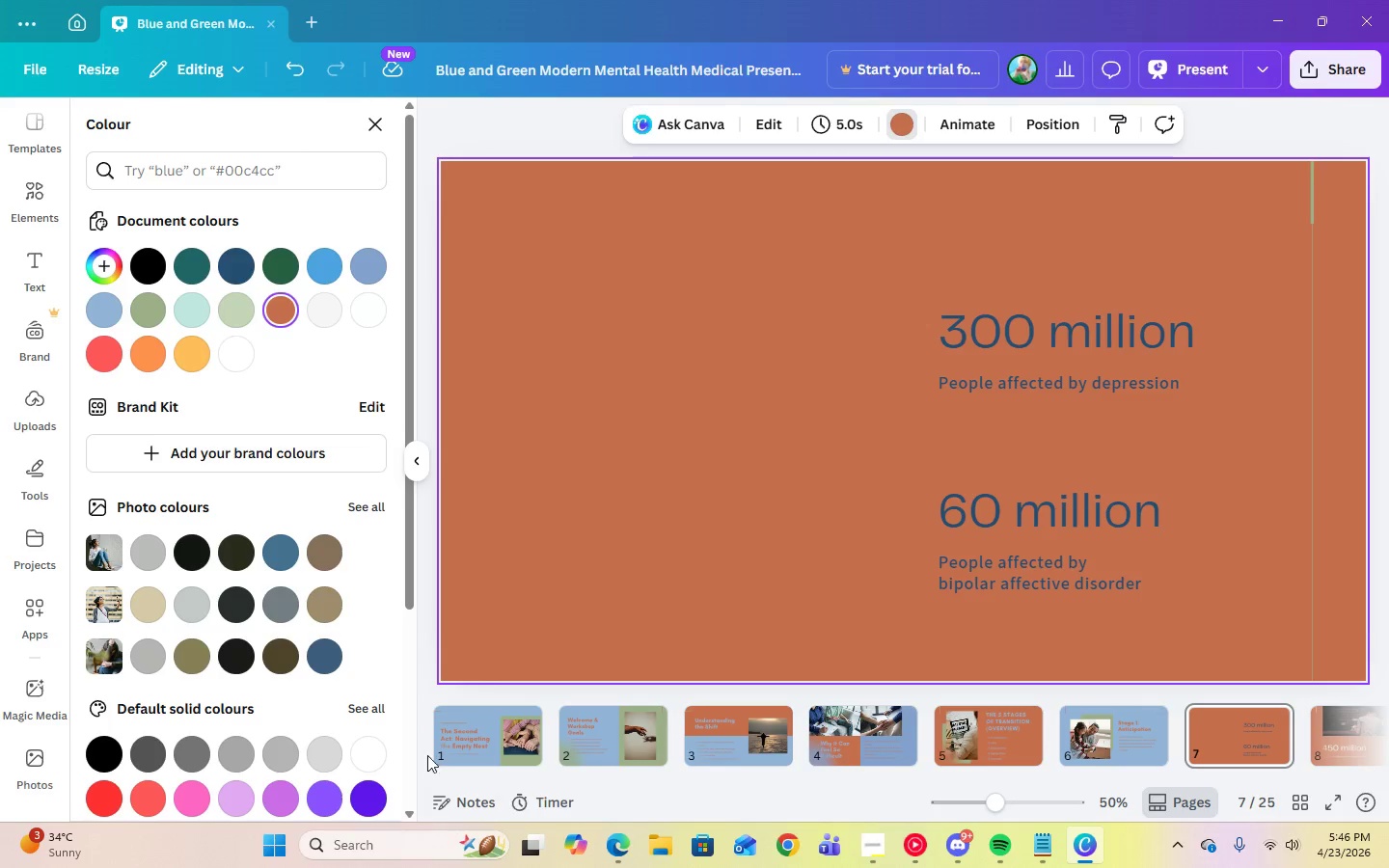 
left_click([509, 729])
 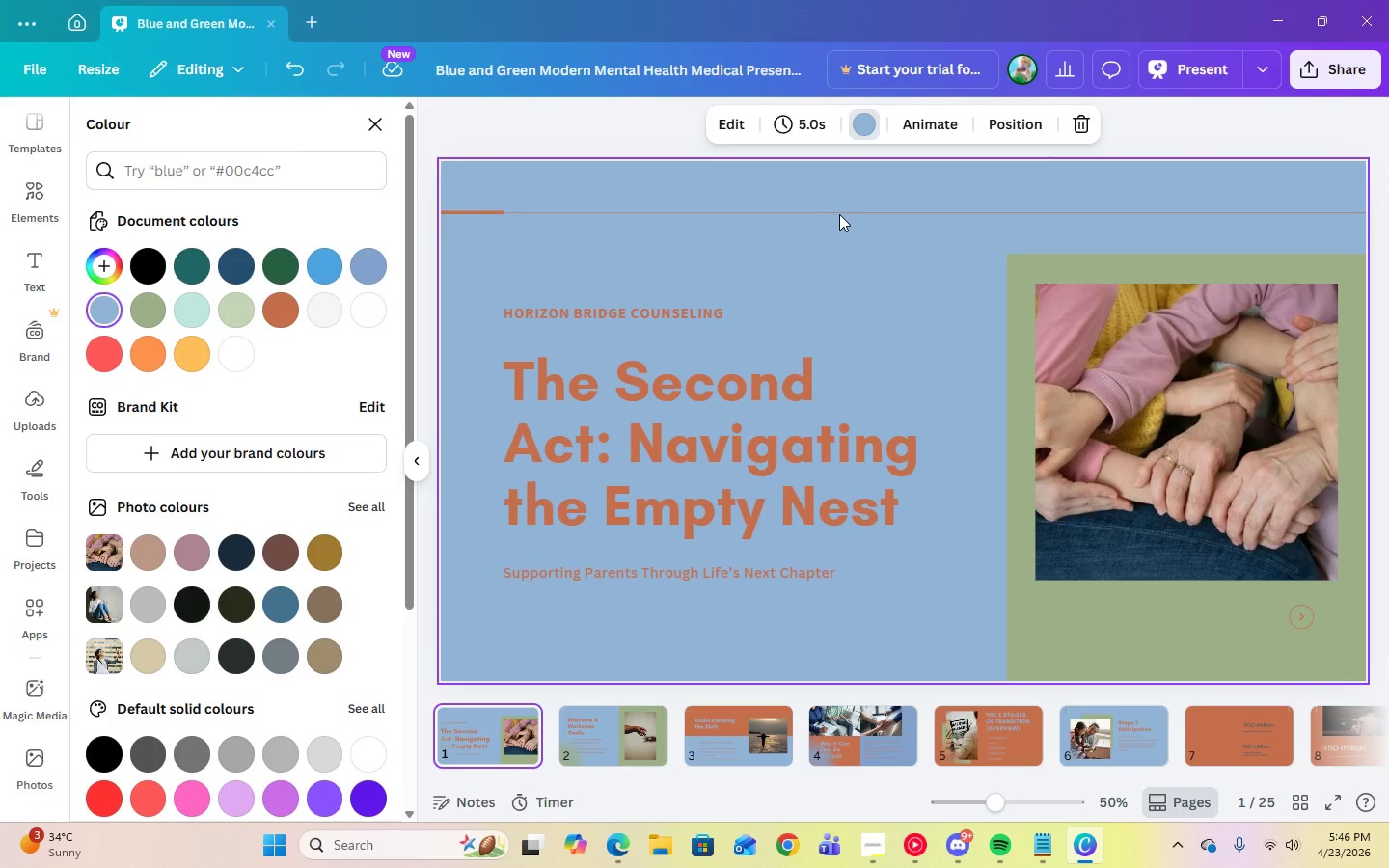 
left_click([839, 211])
 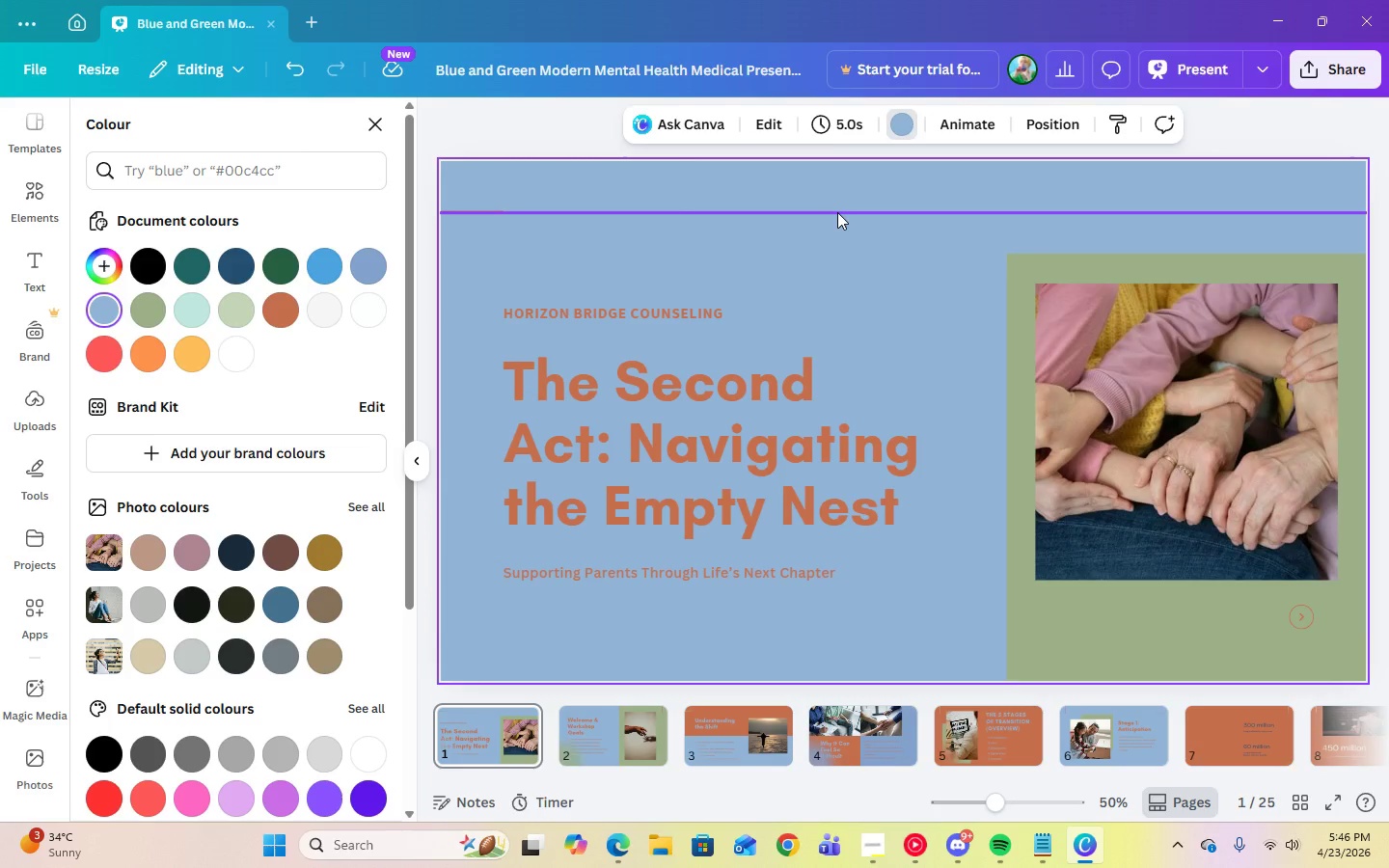 
left_click([837, 212])
 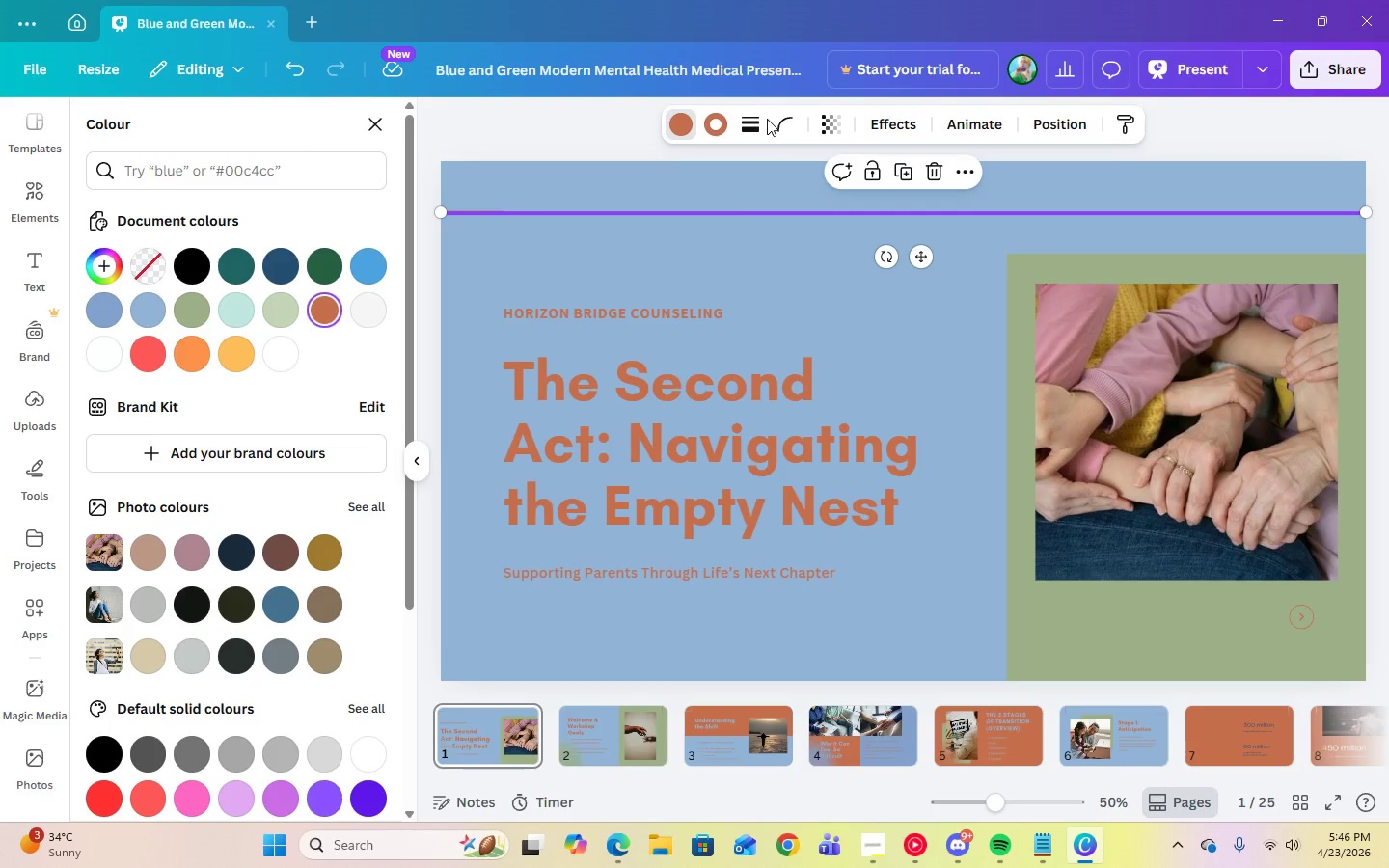 
double_click([747, 122])
 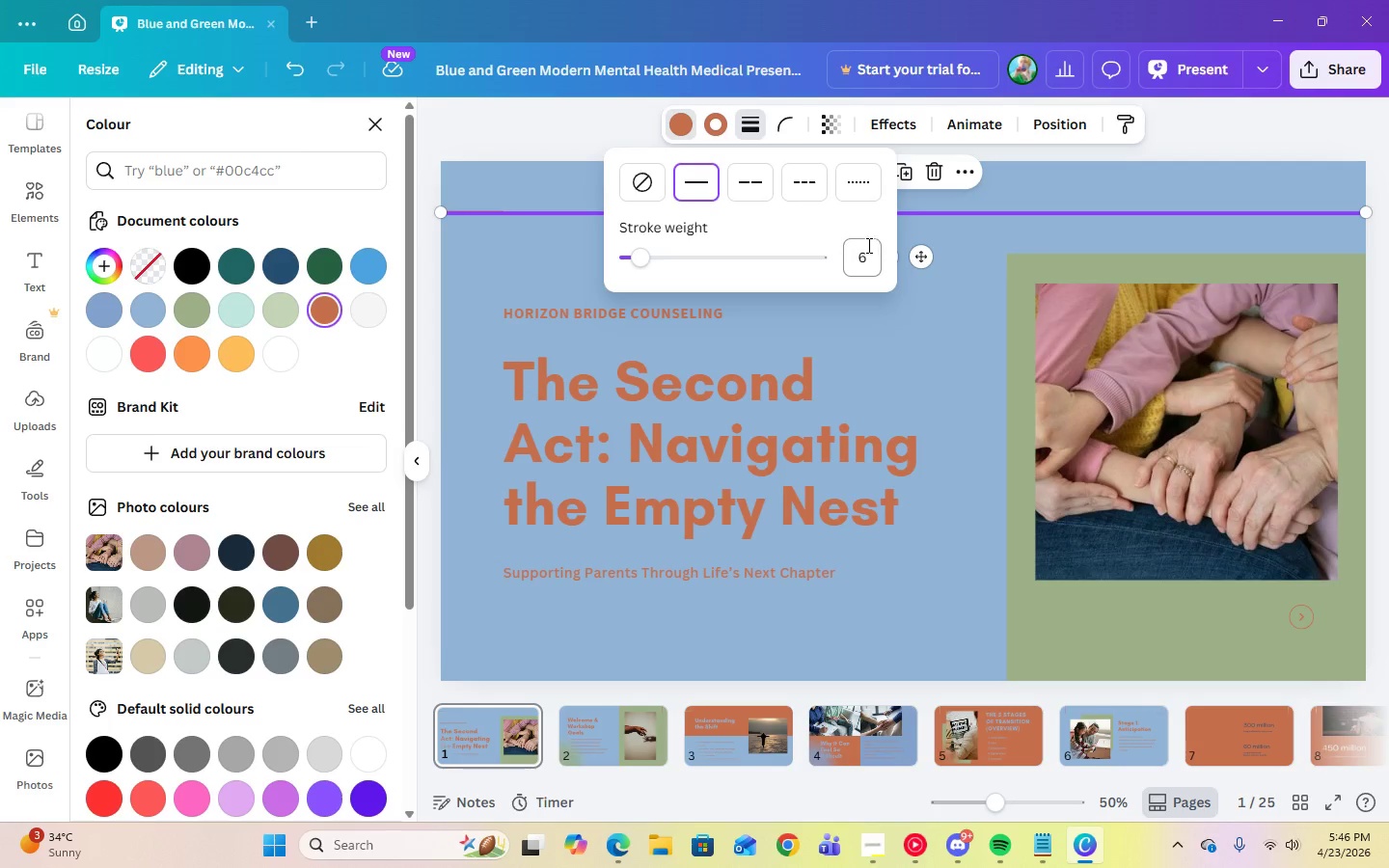 
left_click([853, 257])
 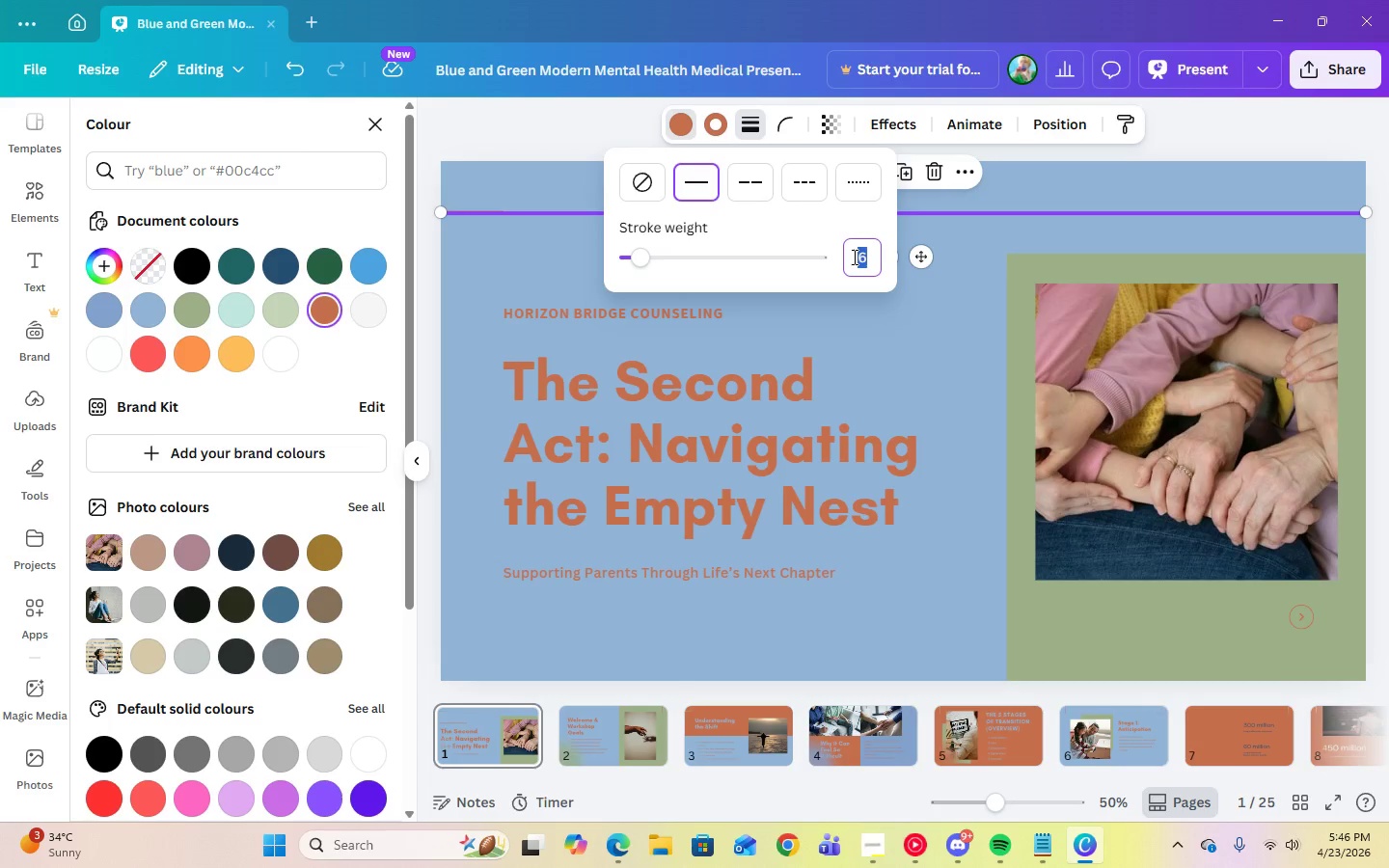 
key(Numpad1)
 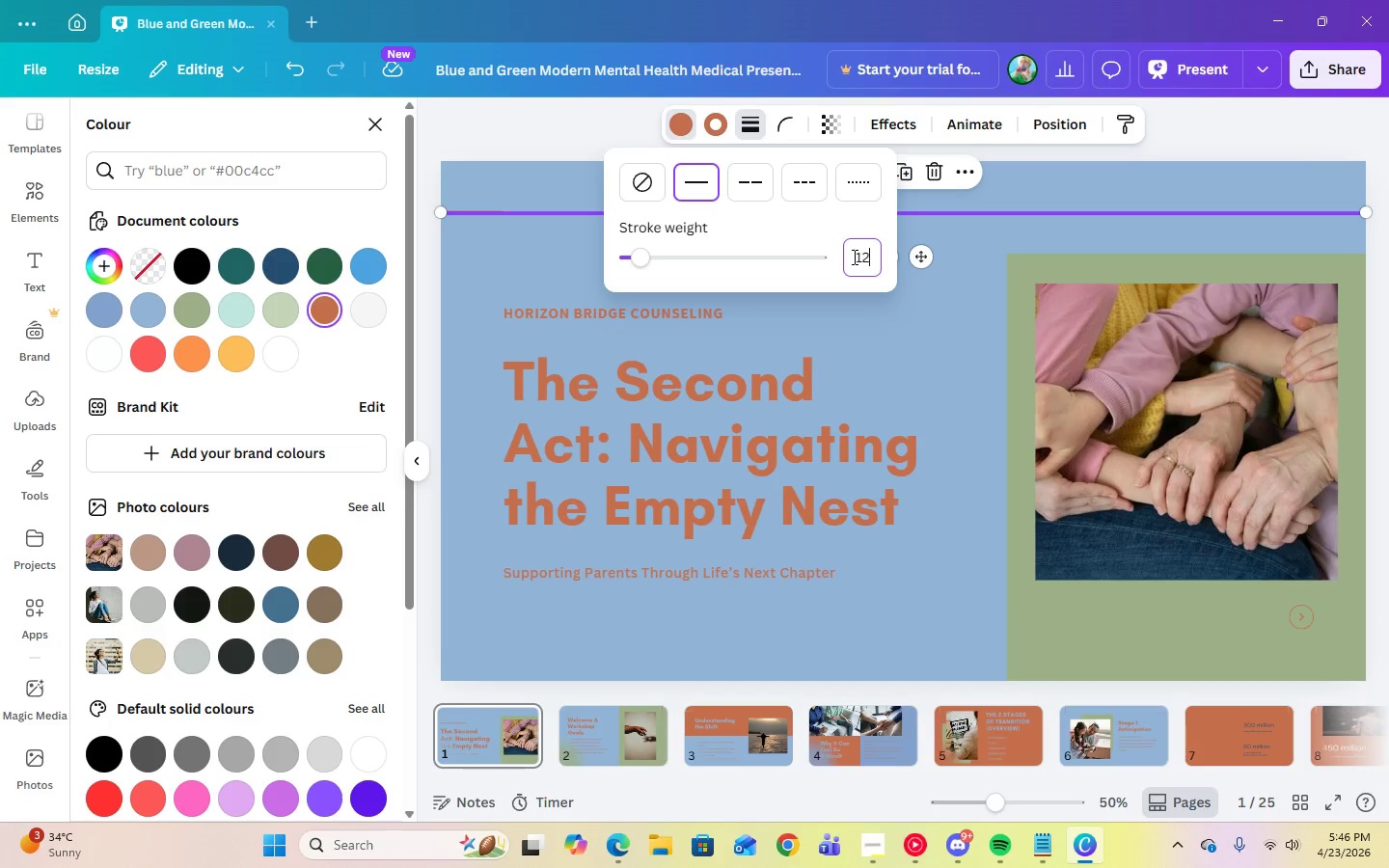 
key(Numpad2)
 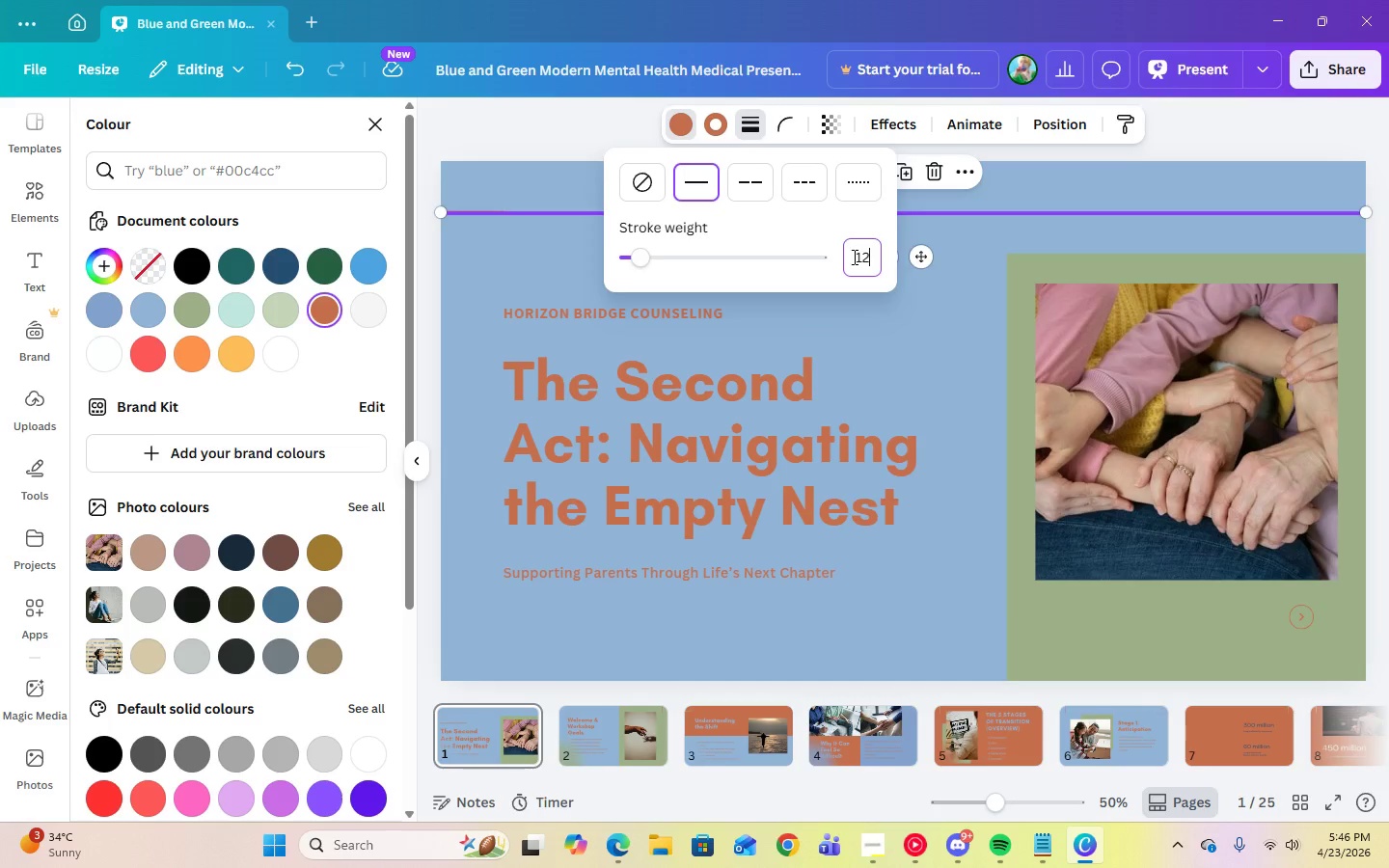 
key(Enter)
 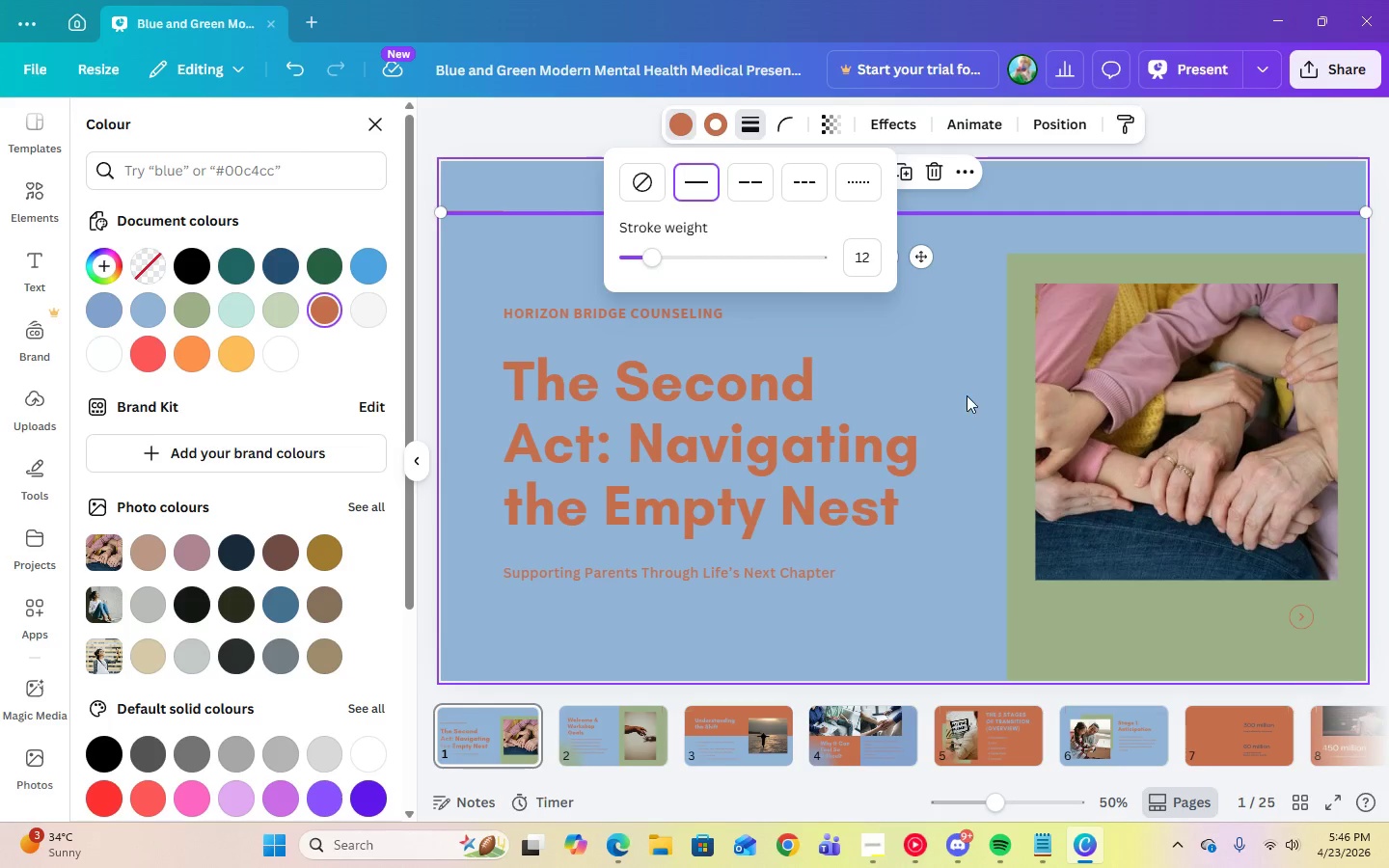 
left_click([965, 385])
 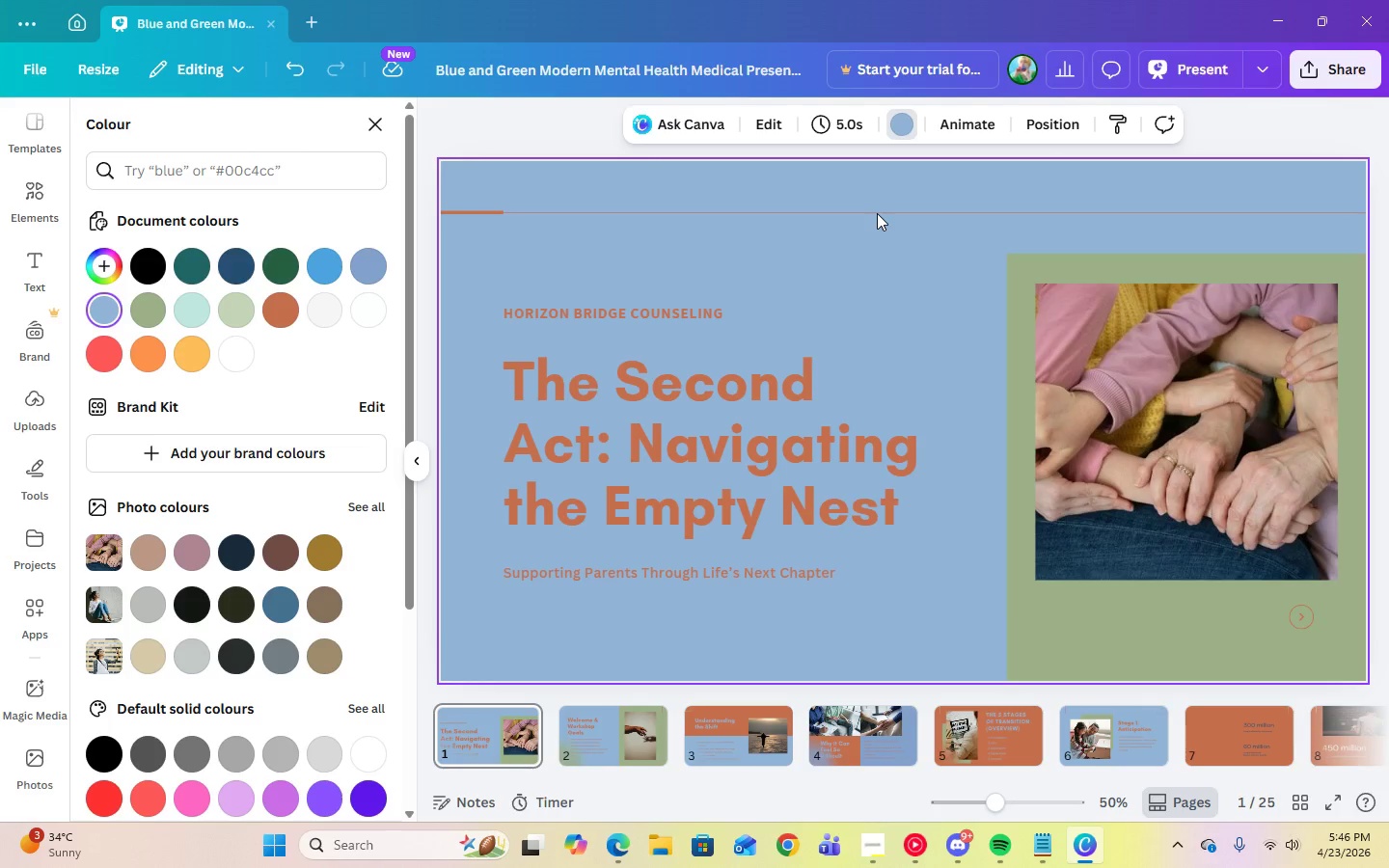 
left_click([296, 72])
 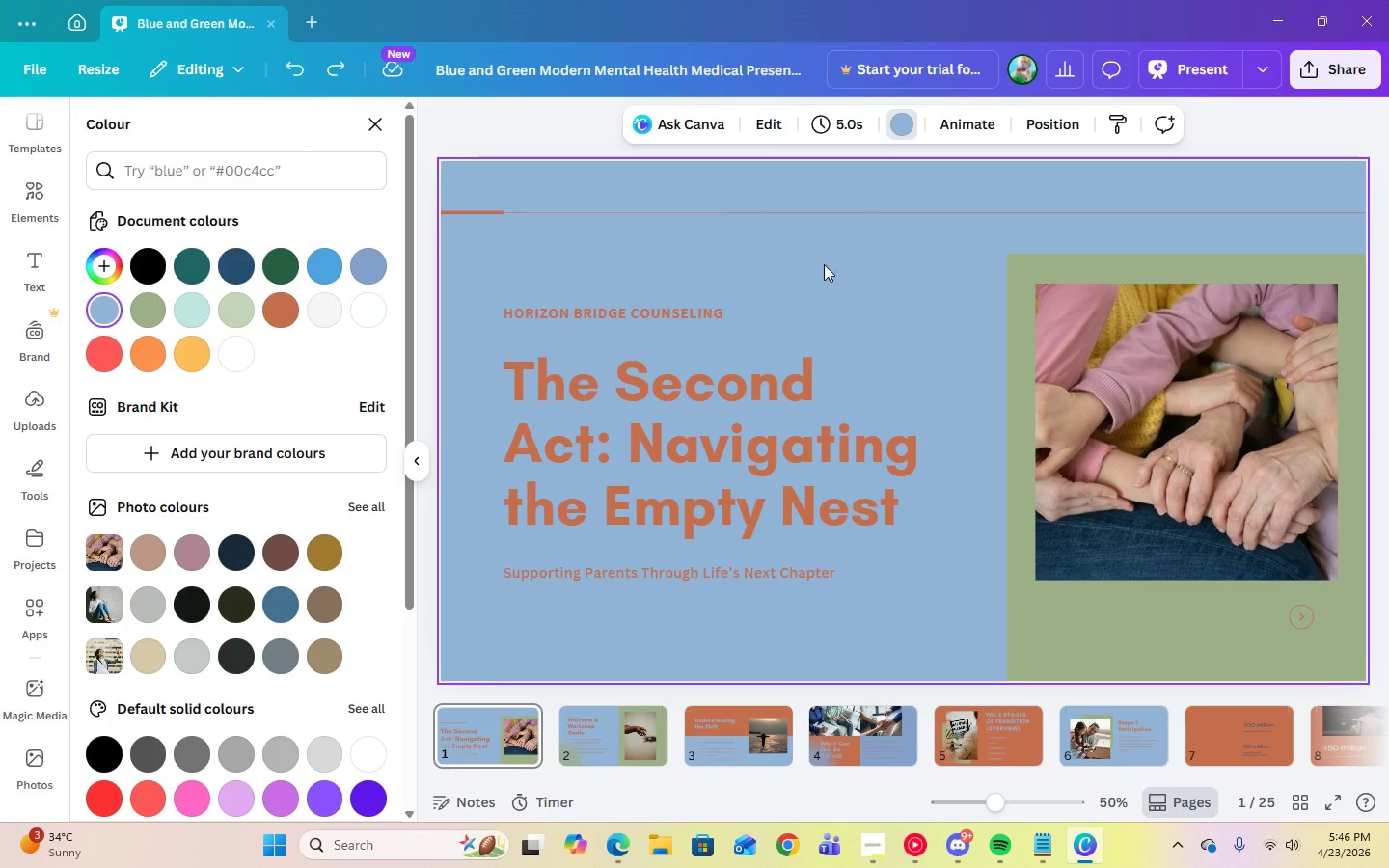 
left_click([843, 276])
 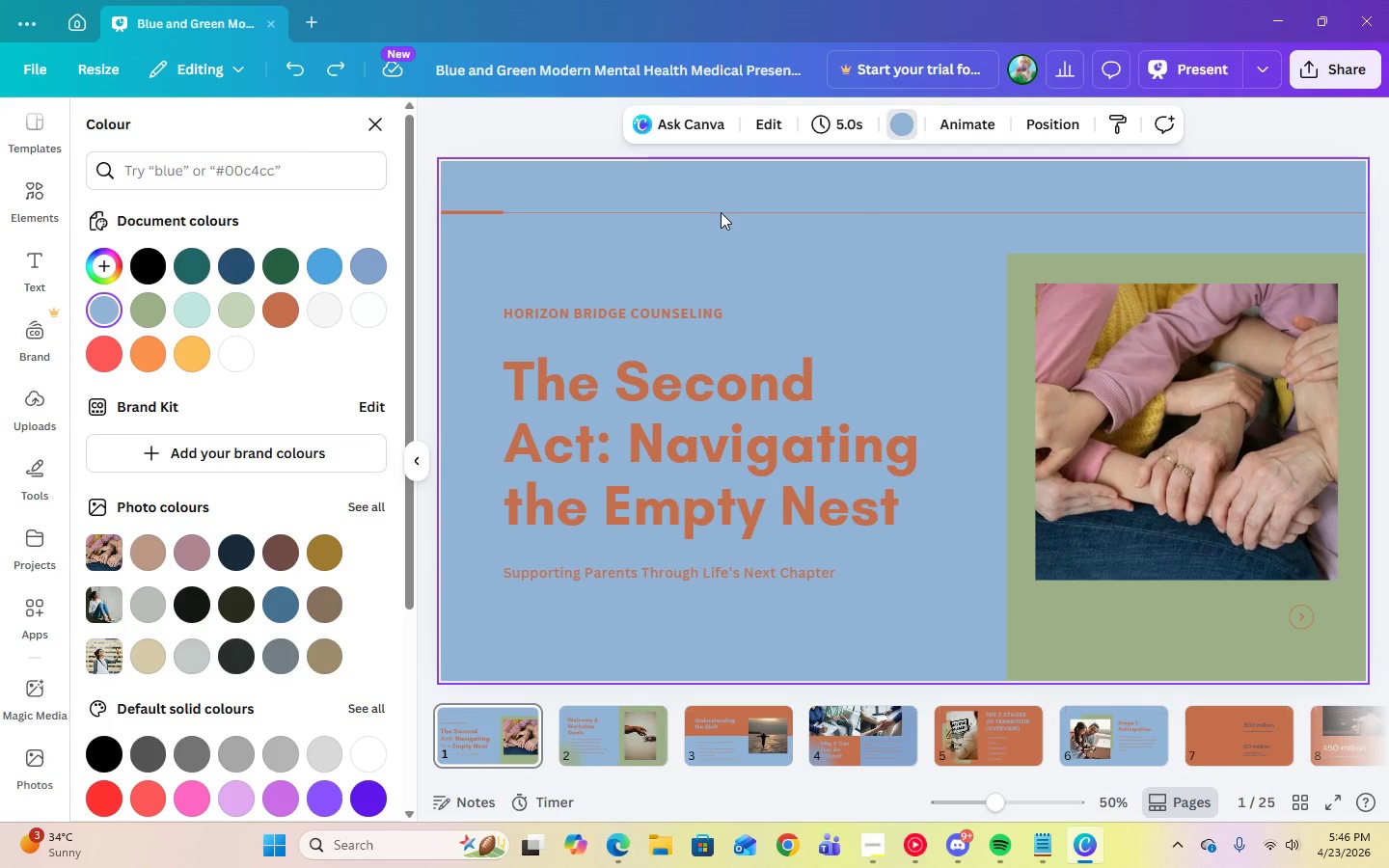 
left_click([721, 212])
 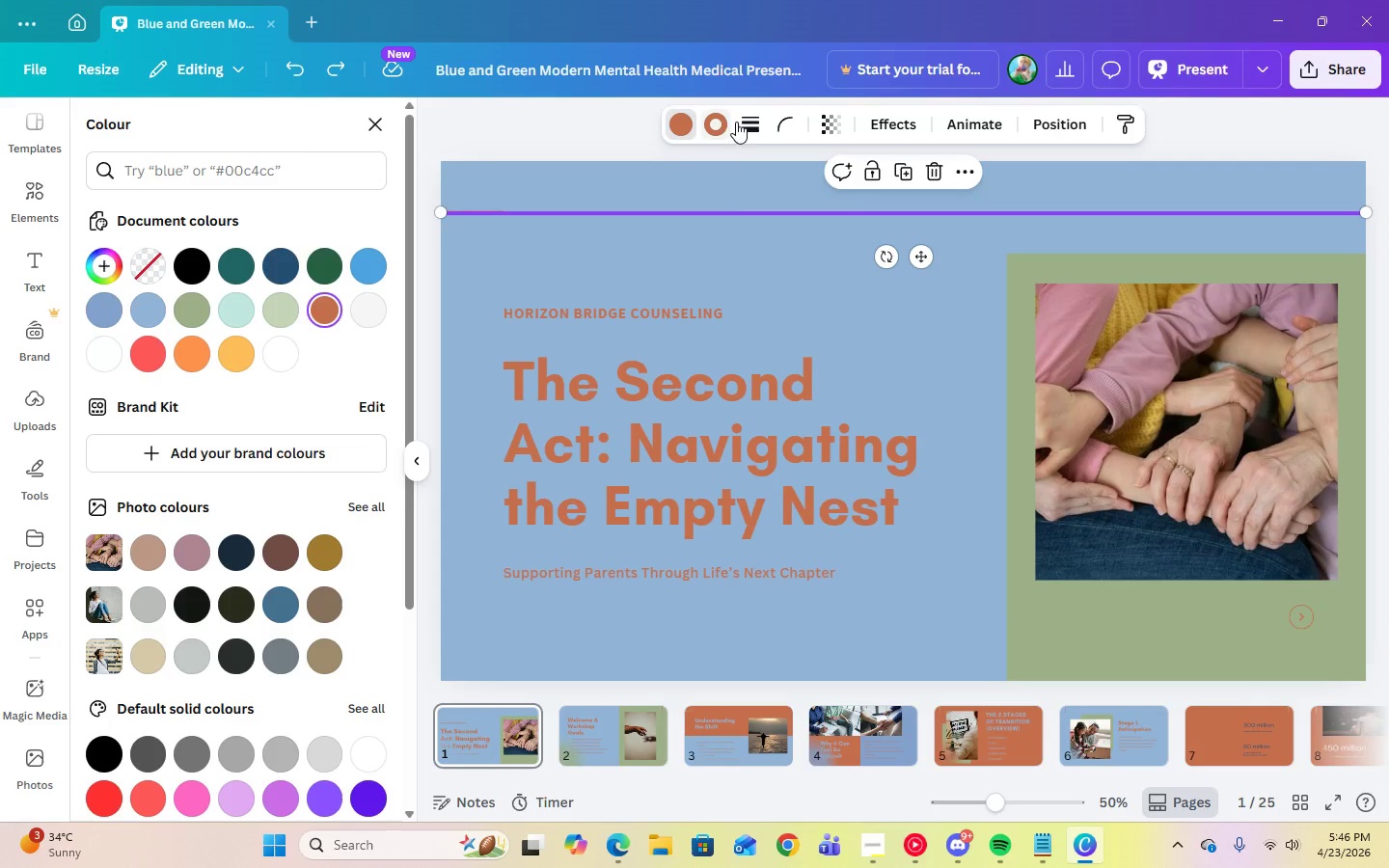 
left_click([746, 121])
 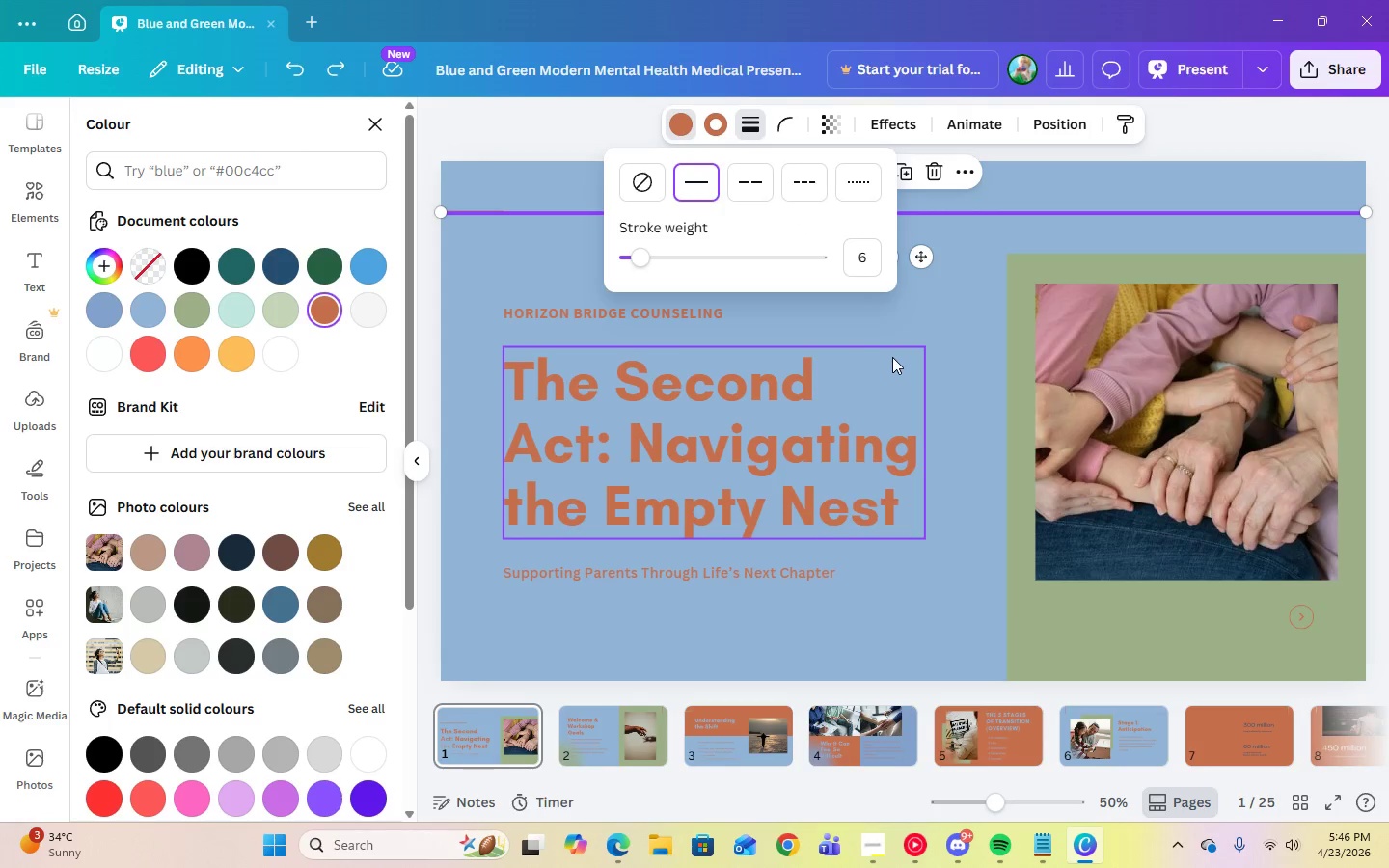 
left_click([950, 317])
 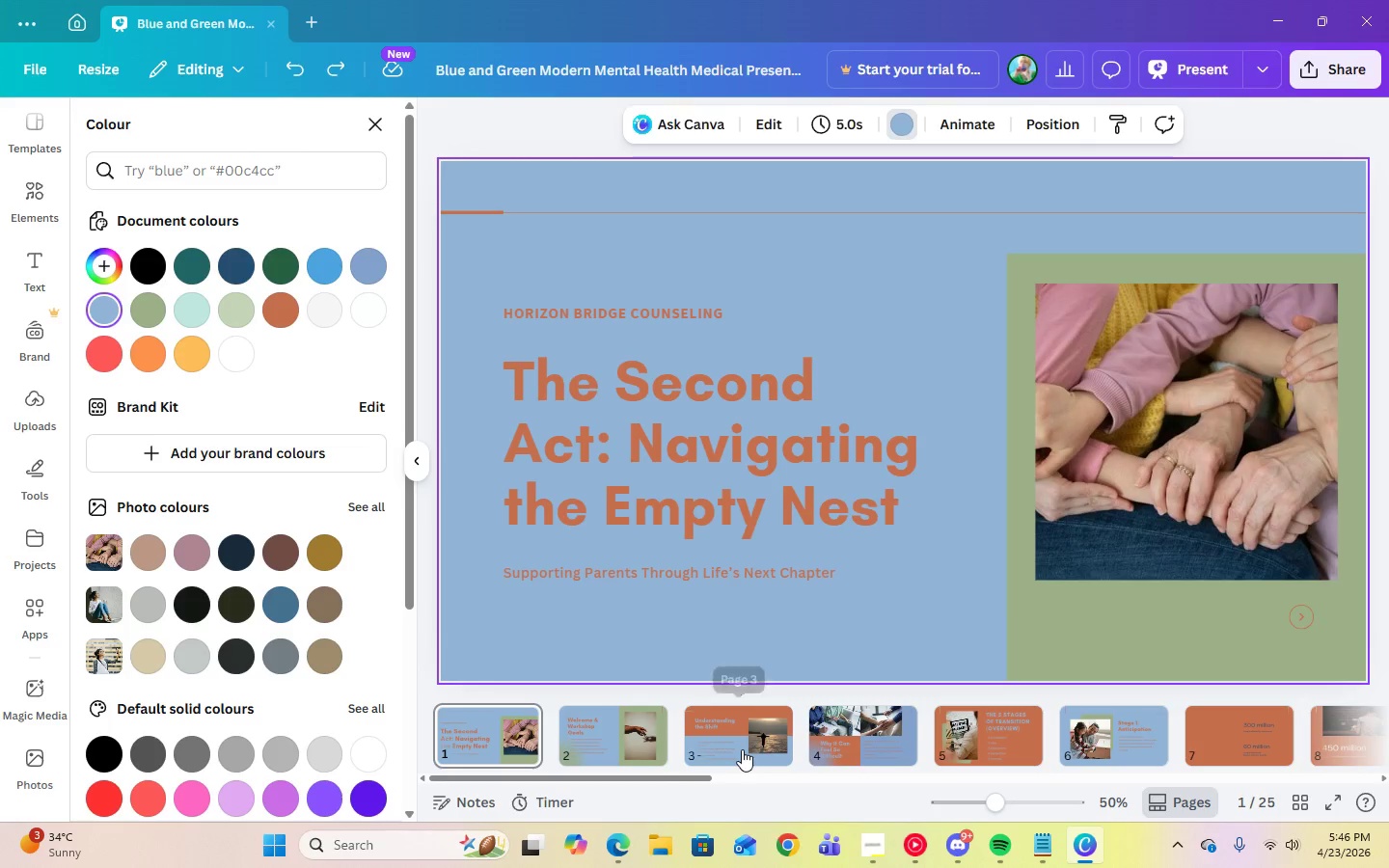 
double_click([858, 740])
 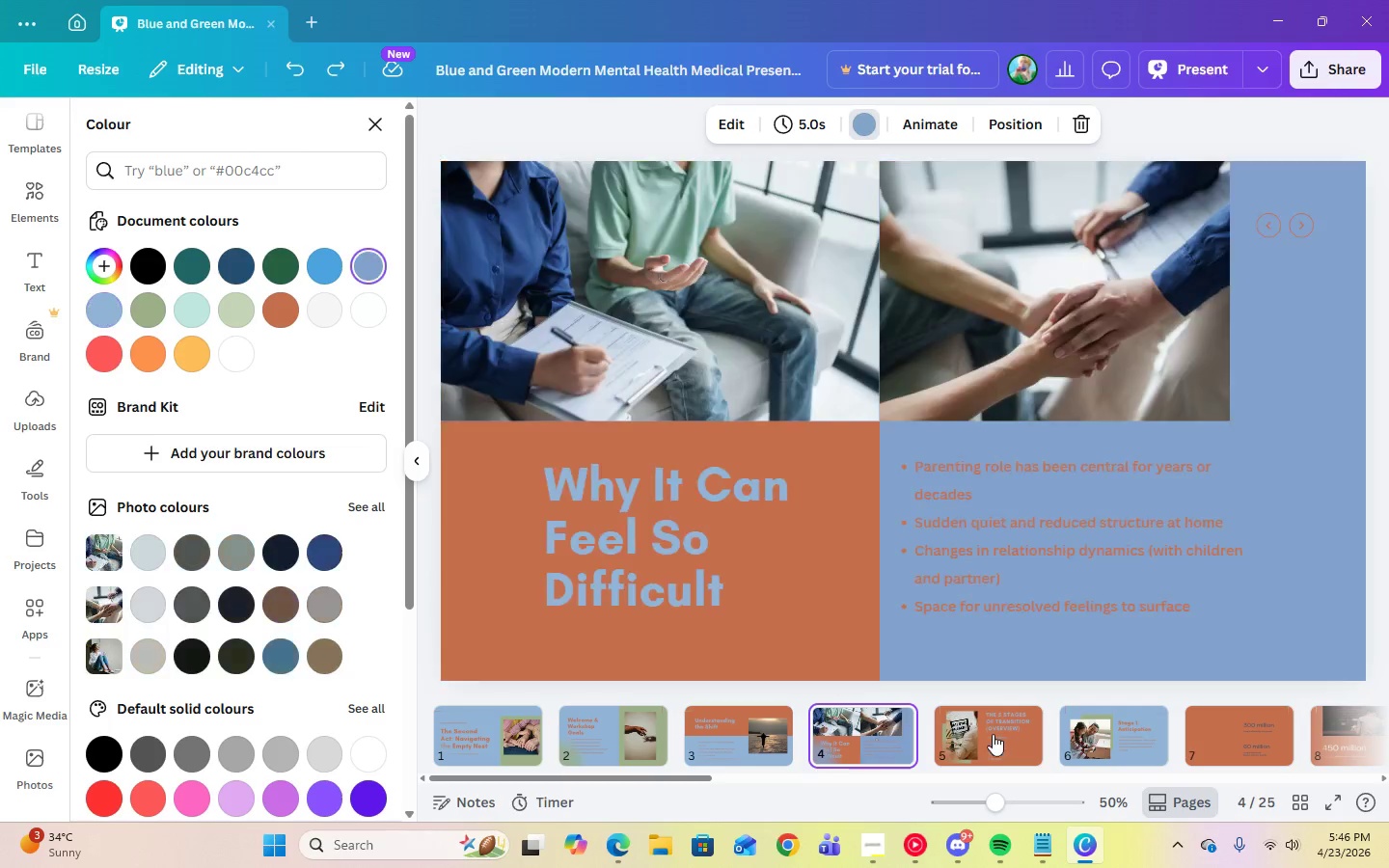 
triple_click([994, 734])
 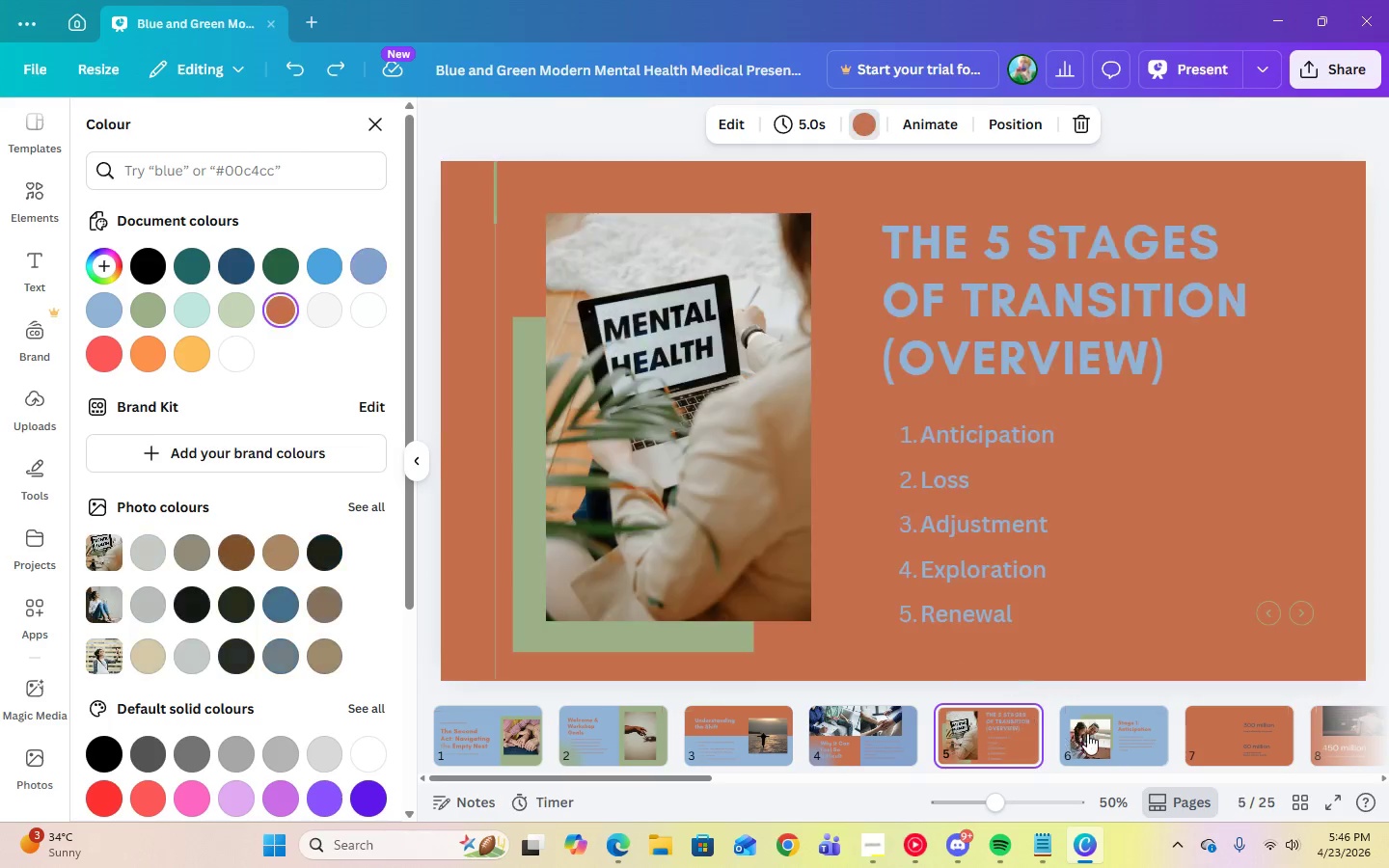 
triple_click([1089, 733])
 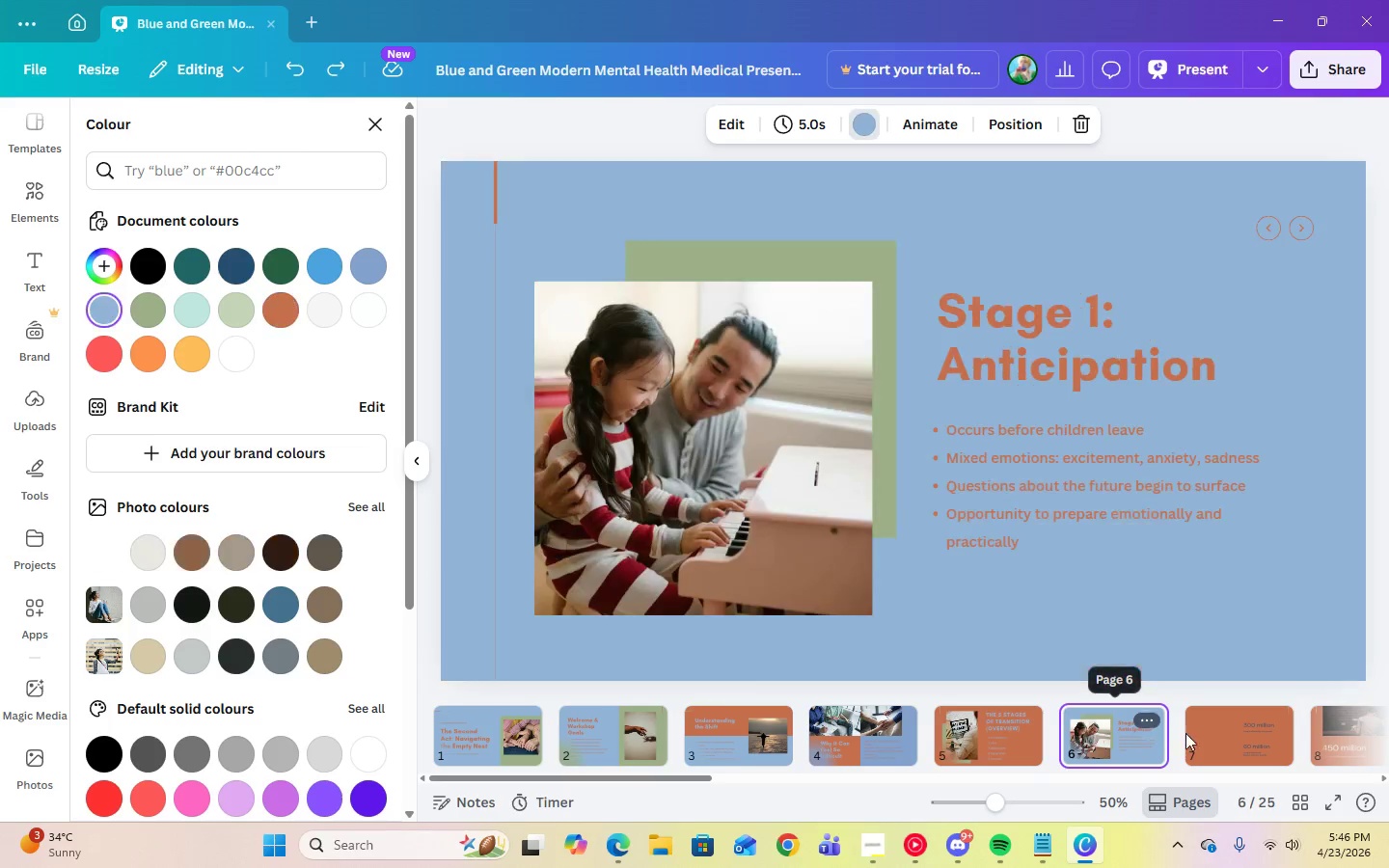 
triple_click([1201, 733])
 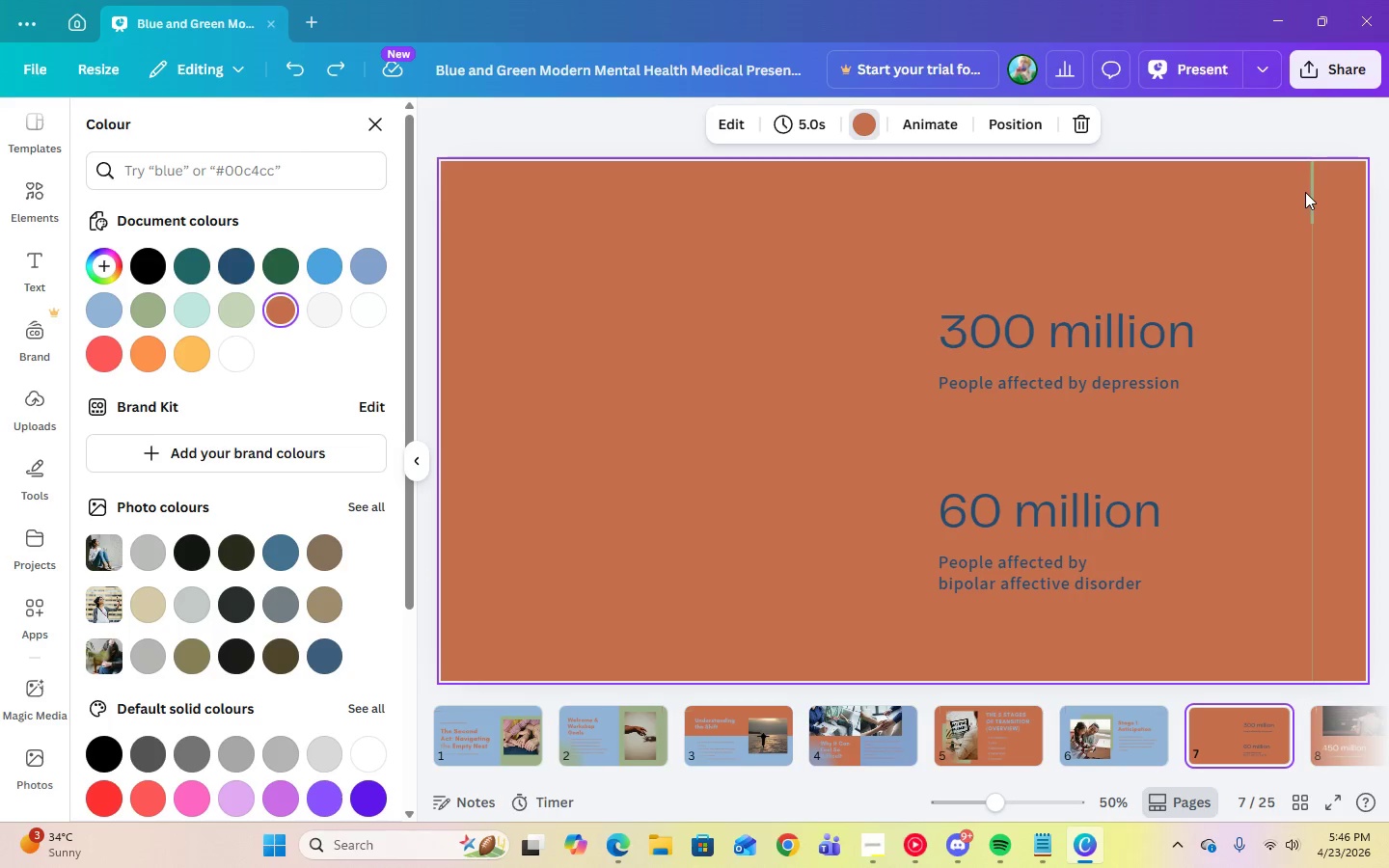 
left_click([1311, 191])
 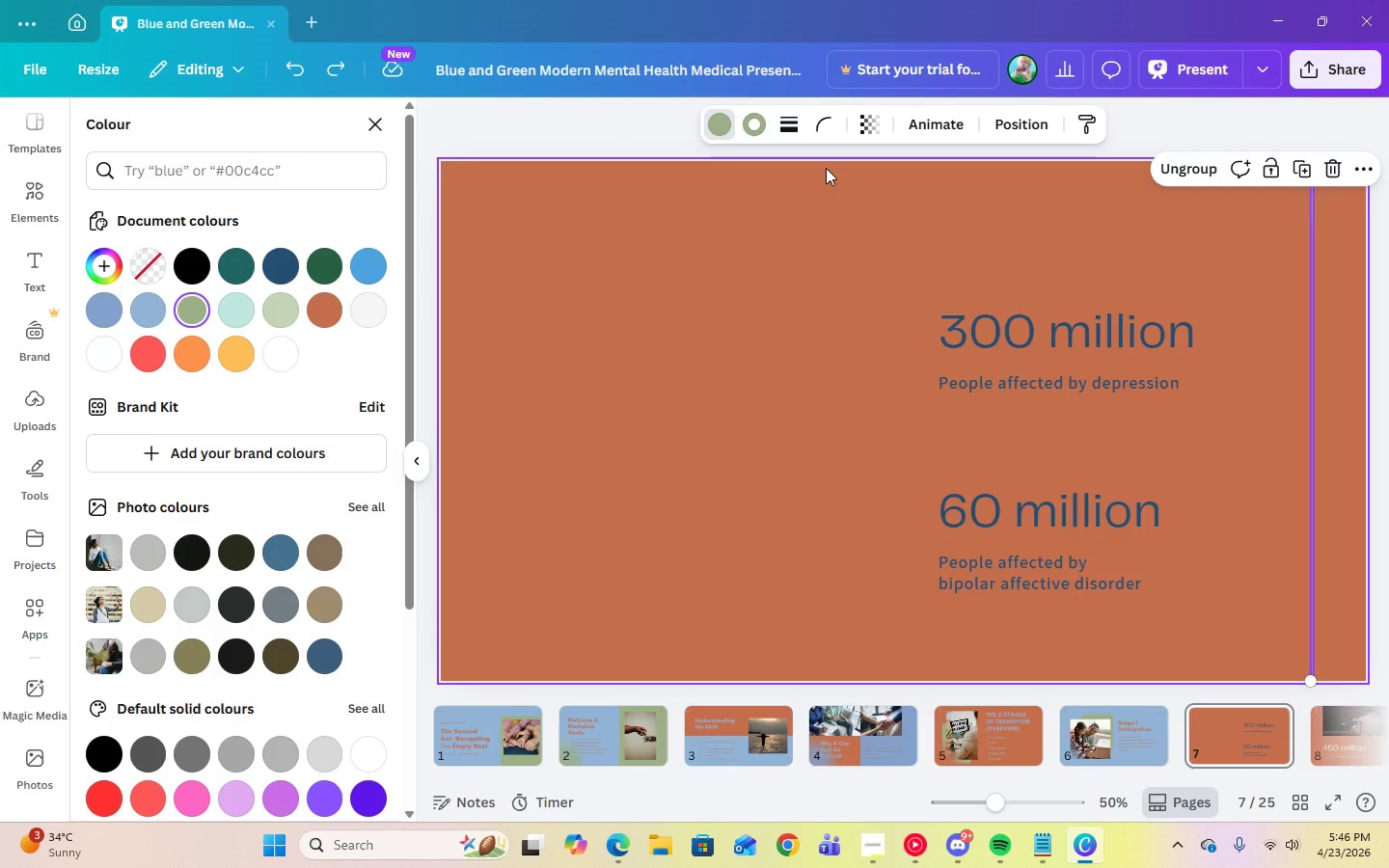 
left_click([840, 220])
 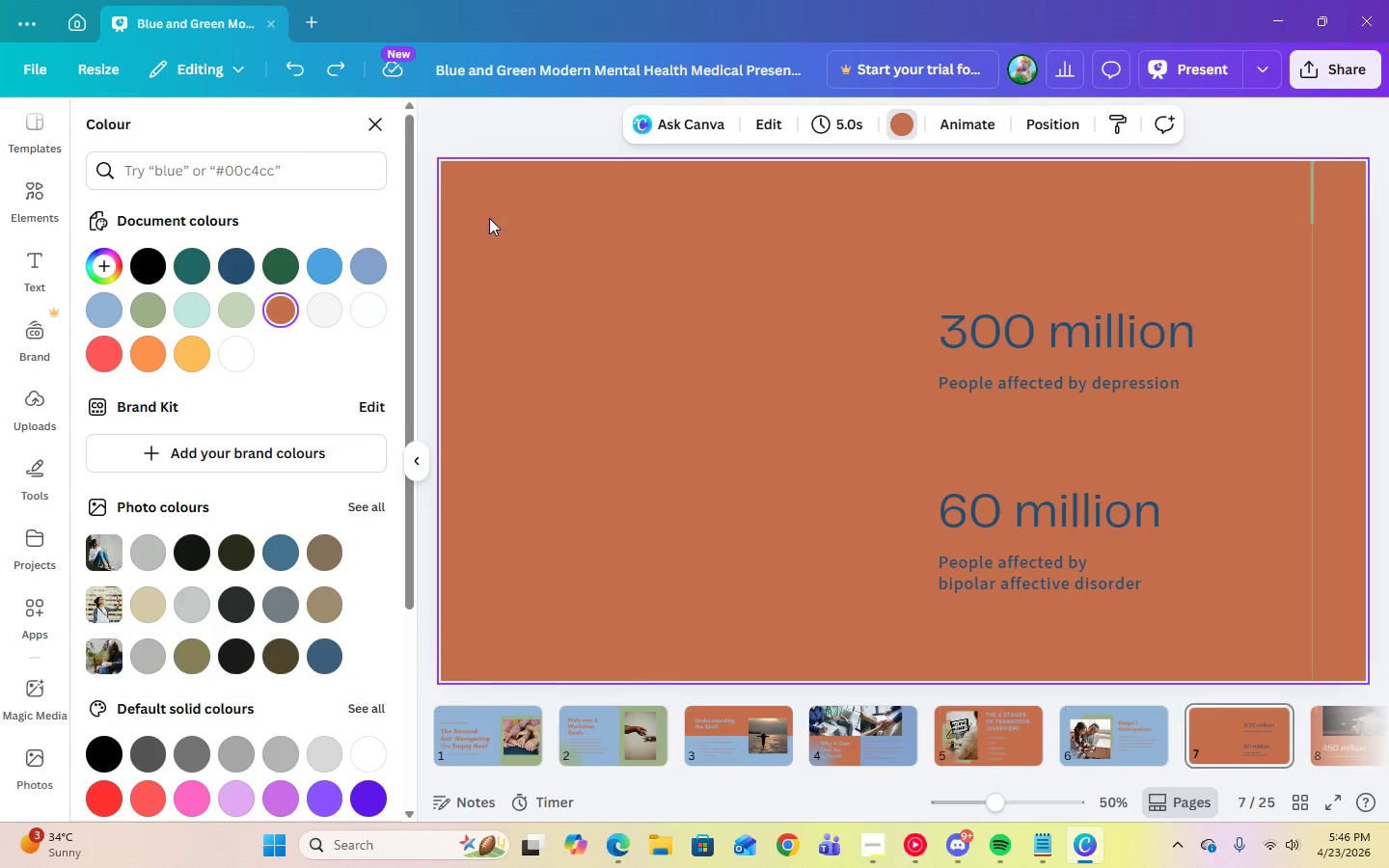 
left_click([502, 221])
 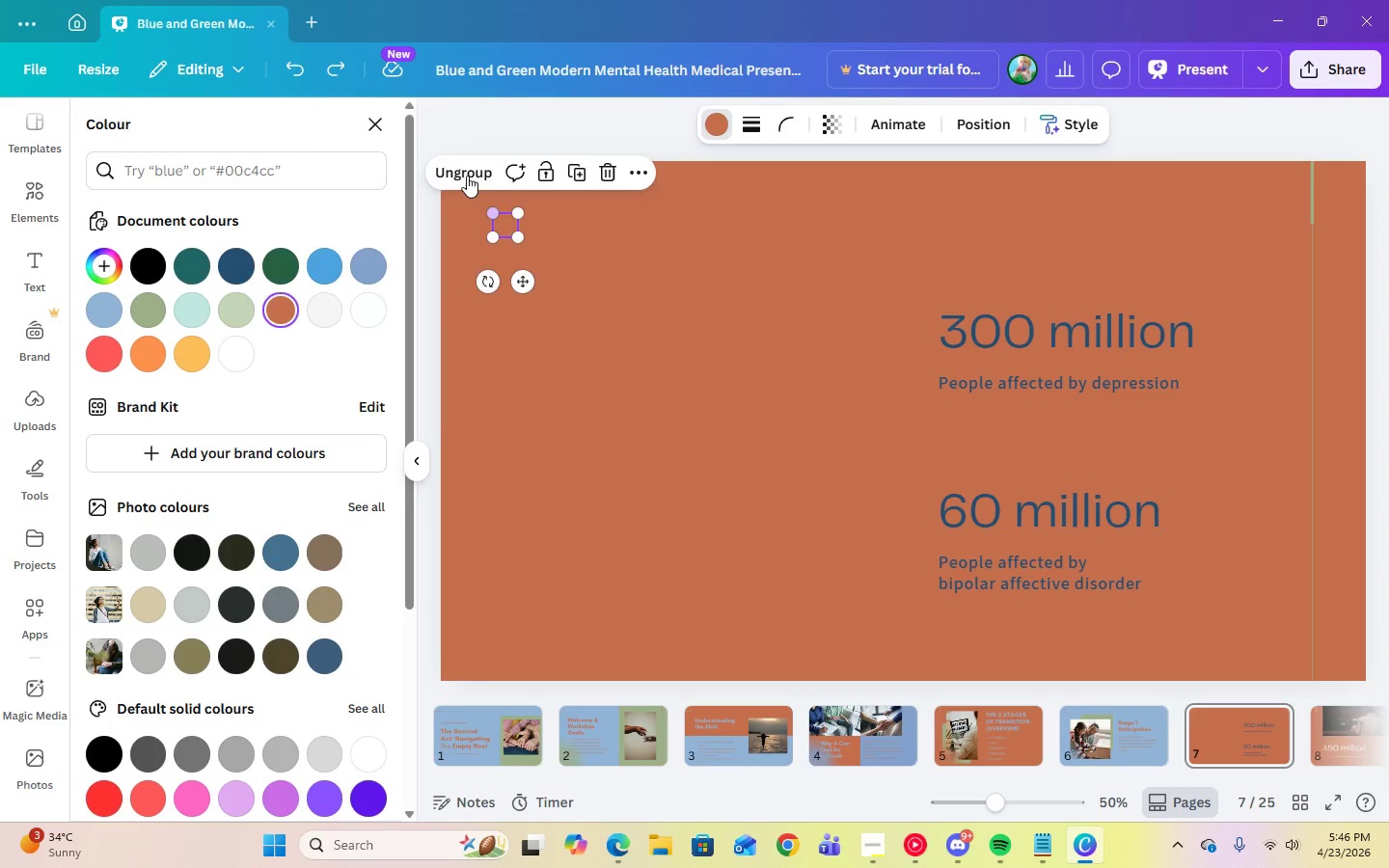 
left_click([465, 172])
 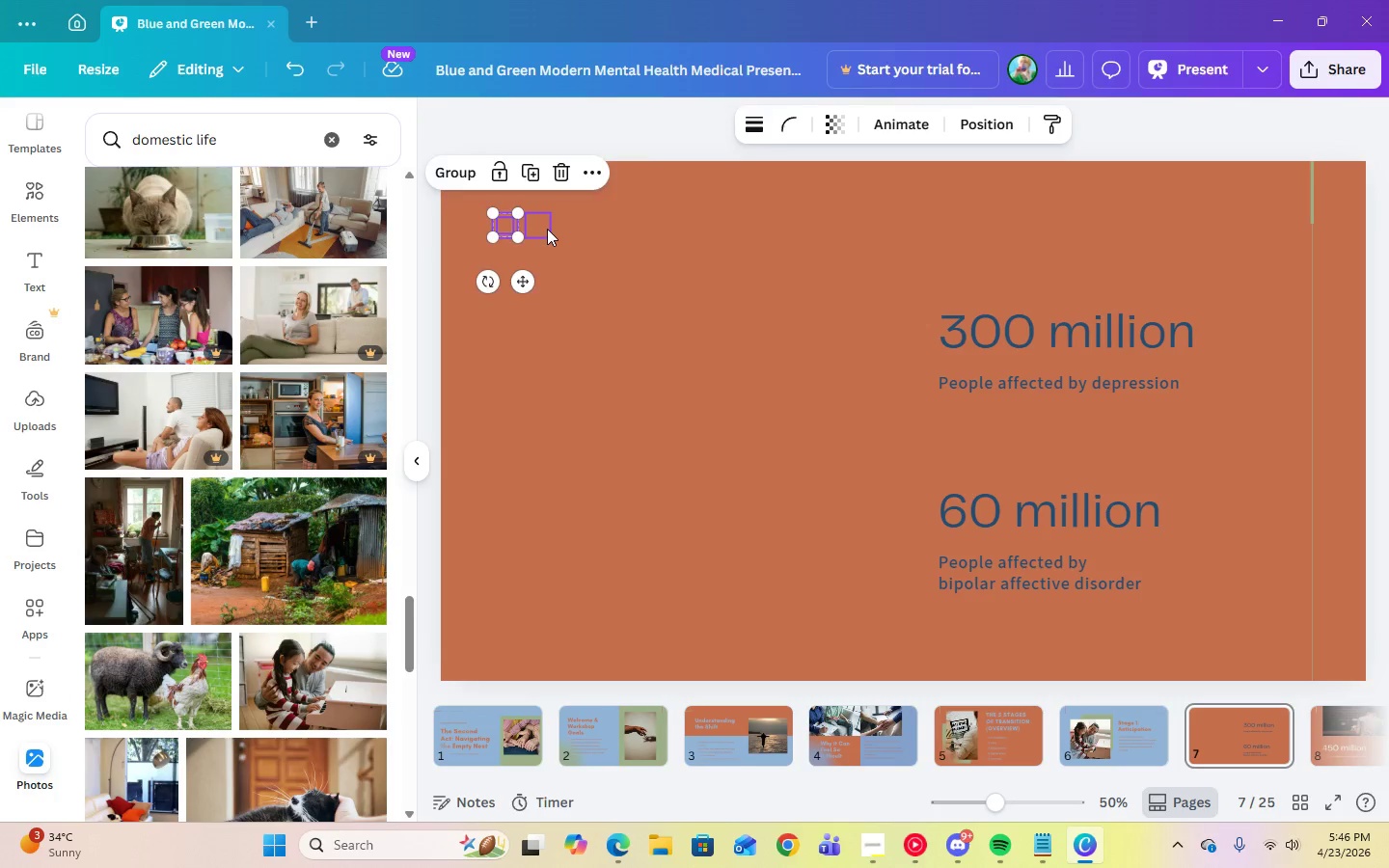 
left_click([547, 229])
 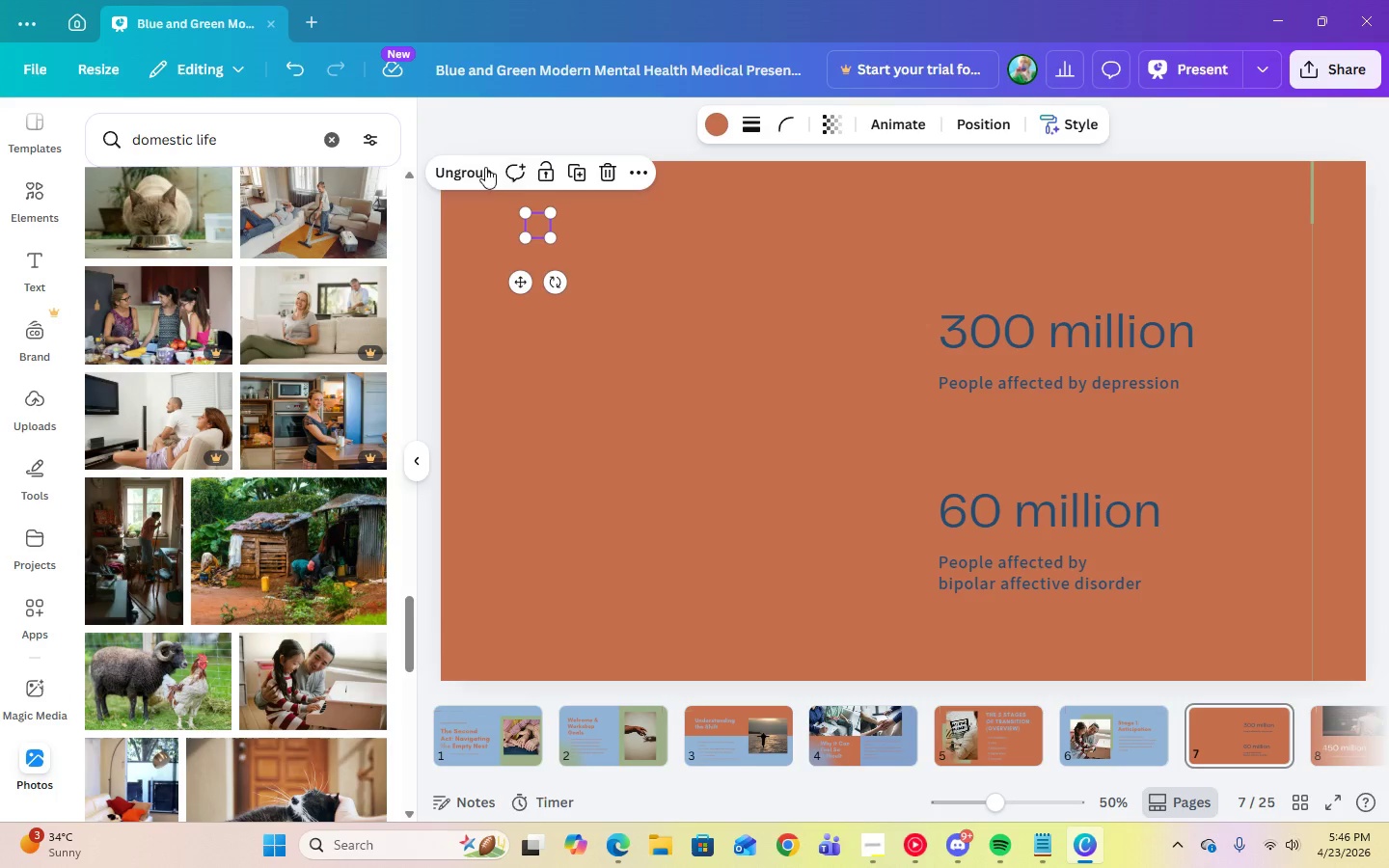 
left_click([471, 161])
 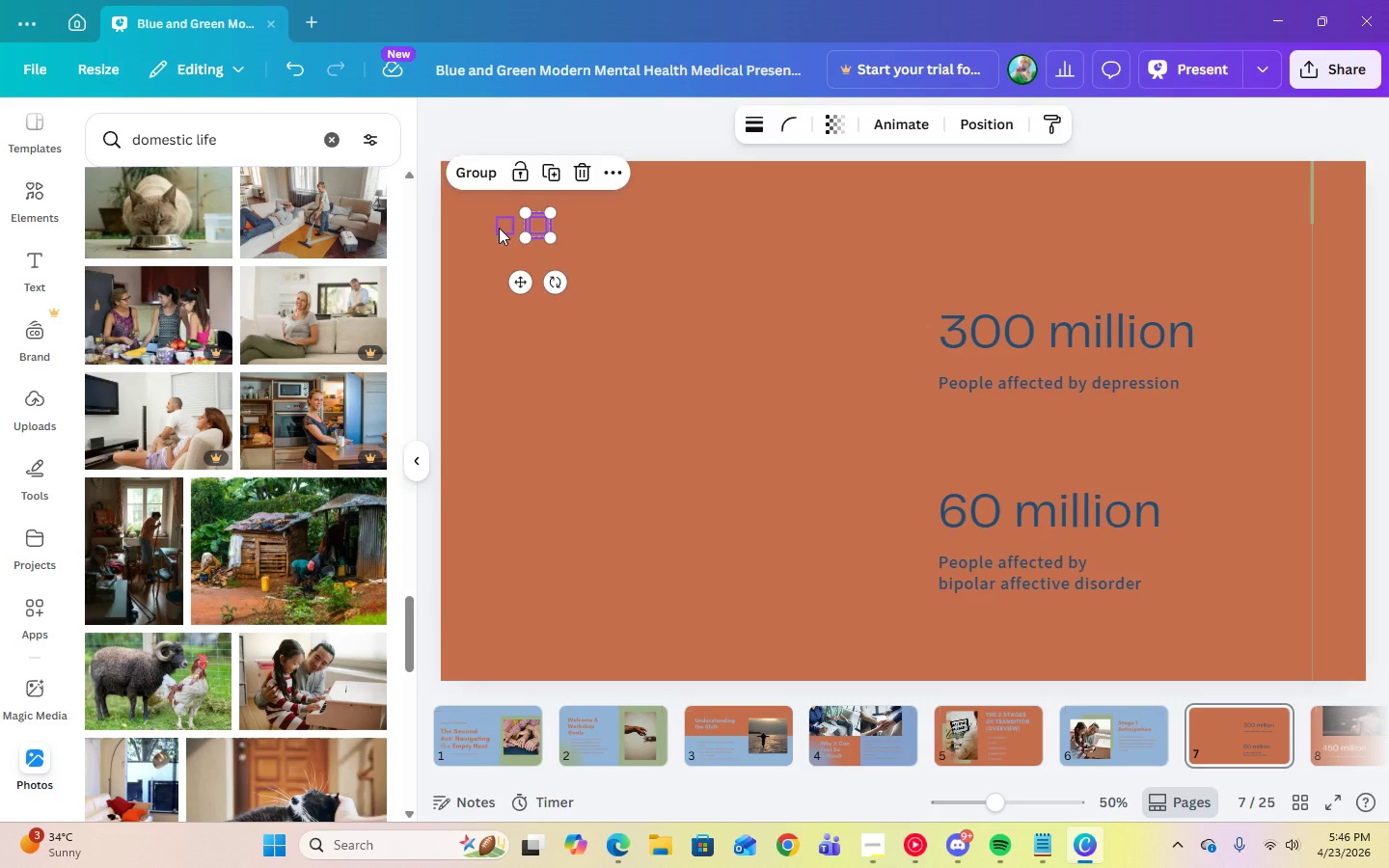 
left_click([499, 228])
 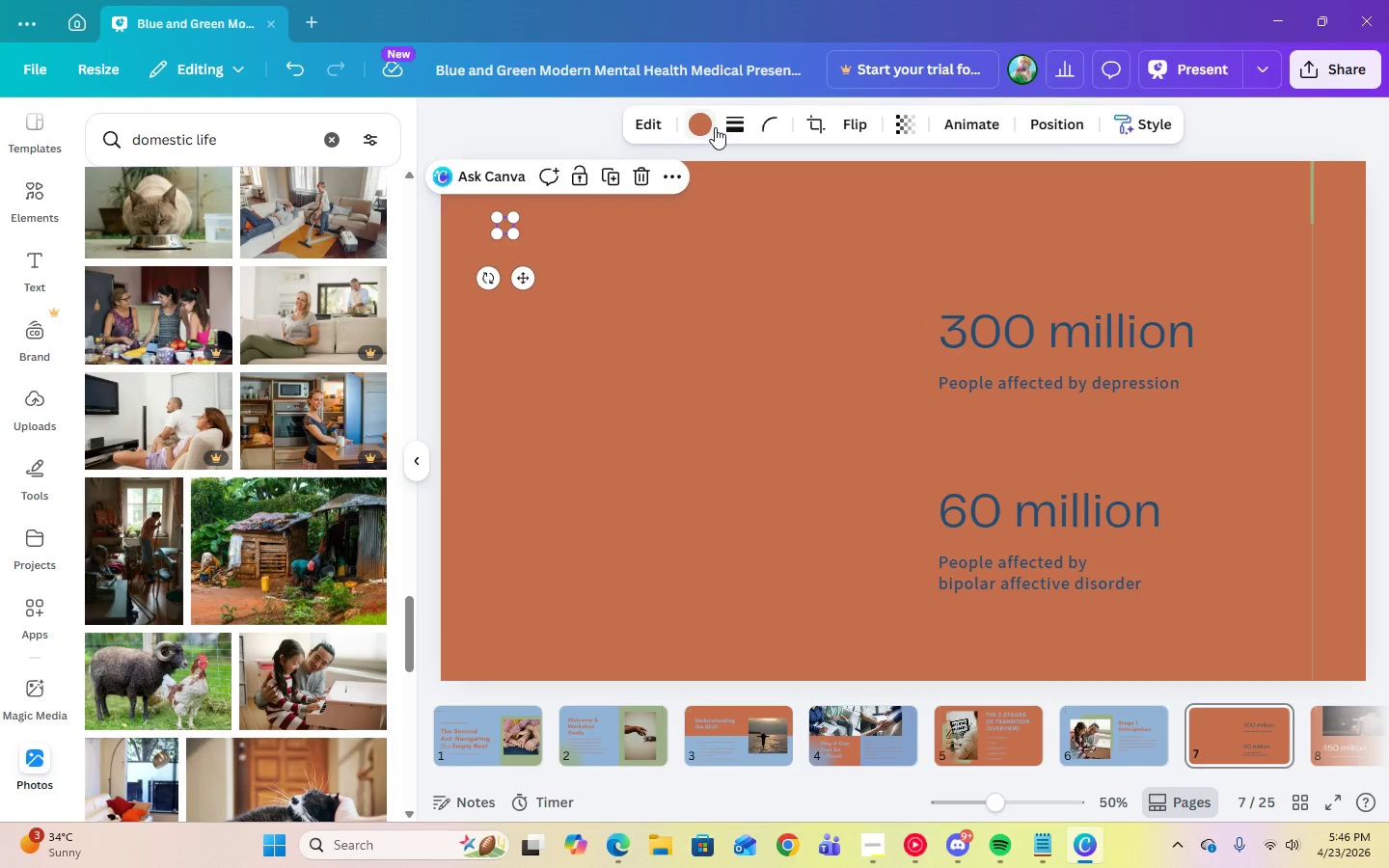 
left_click([707, 127])
 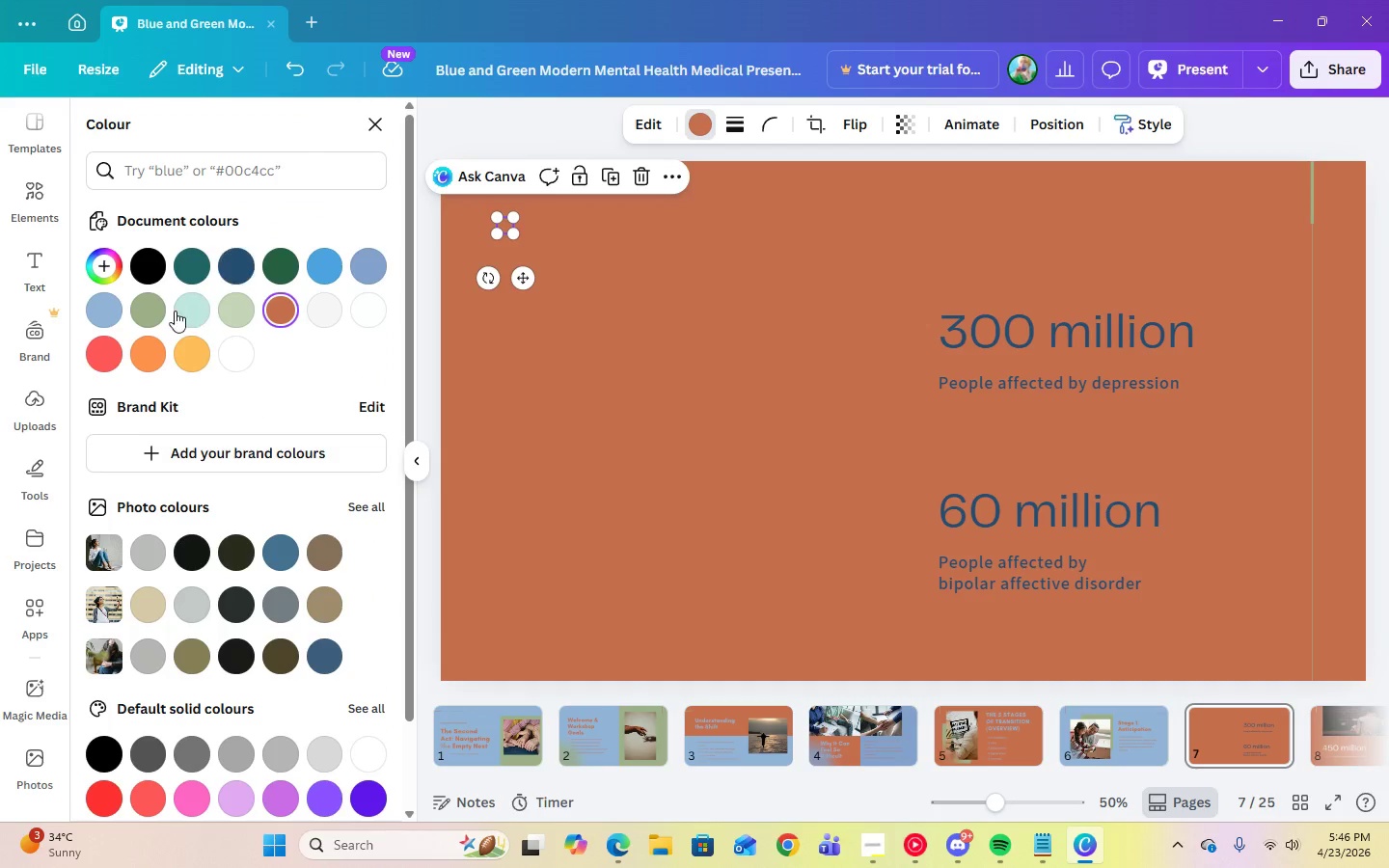 
left_click([159, 311])
 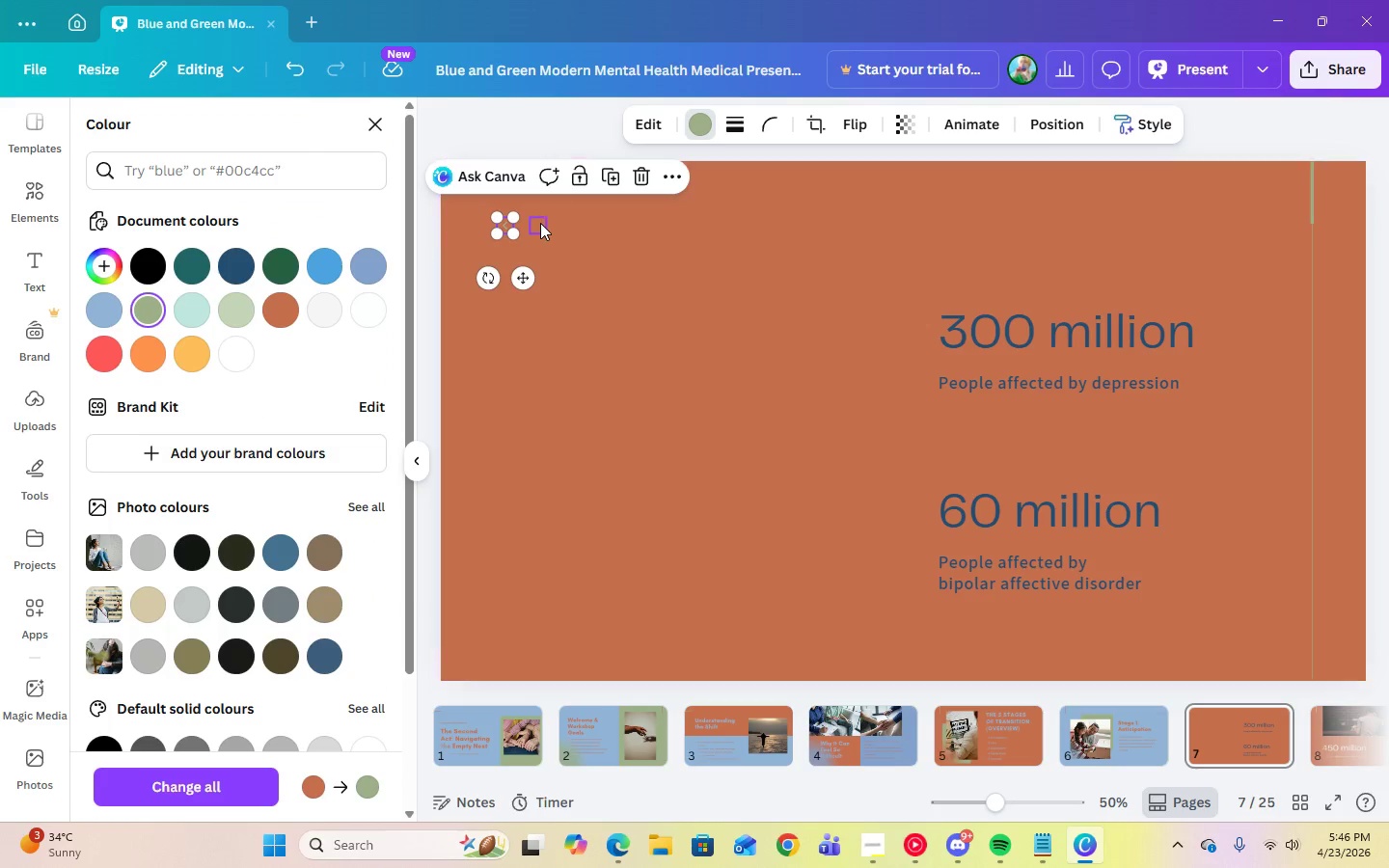 
left_click([539, 223])
 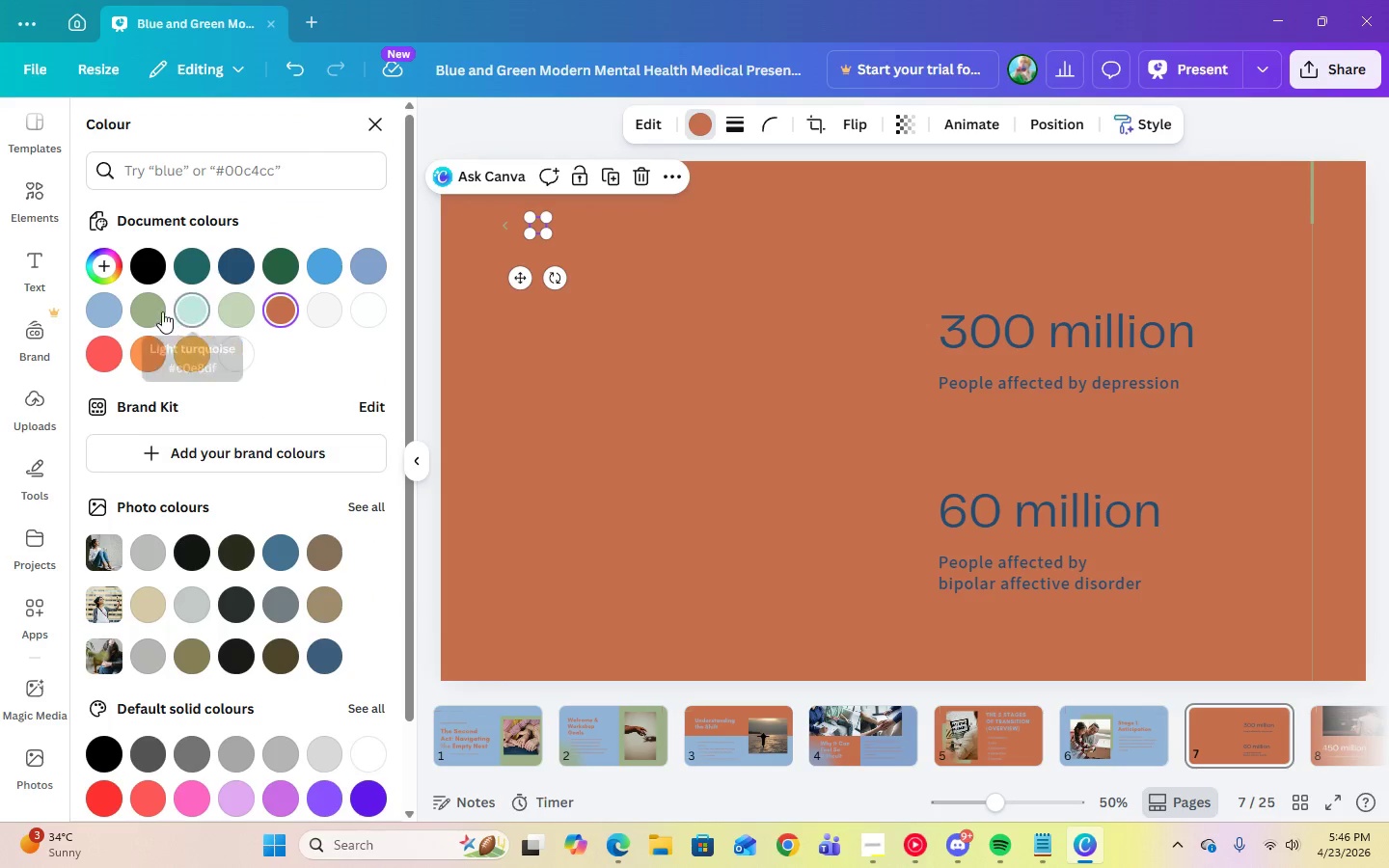 
left_click([158, 312])
 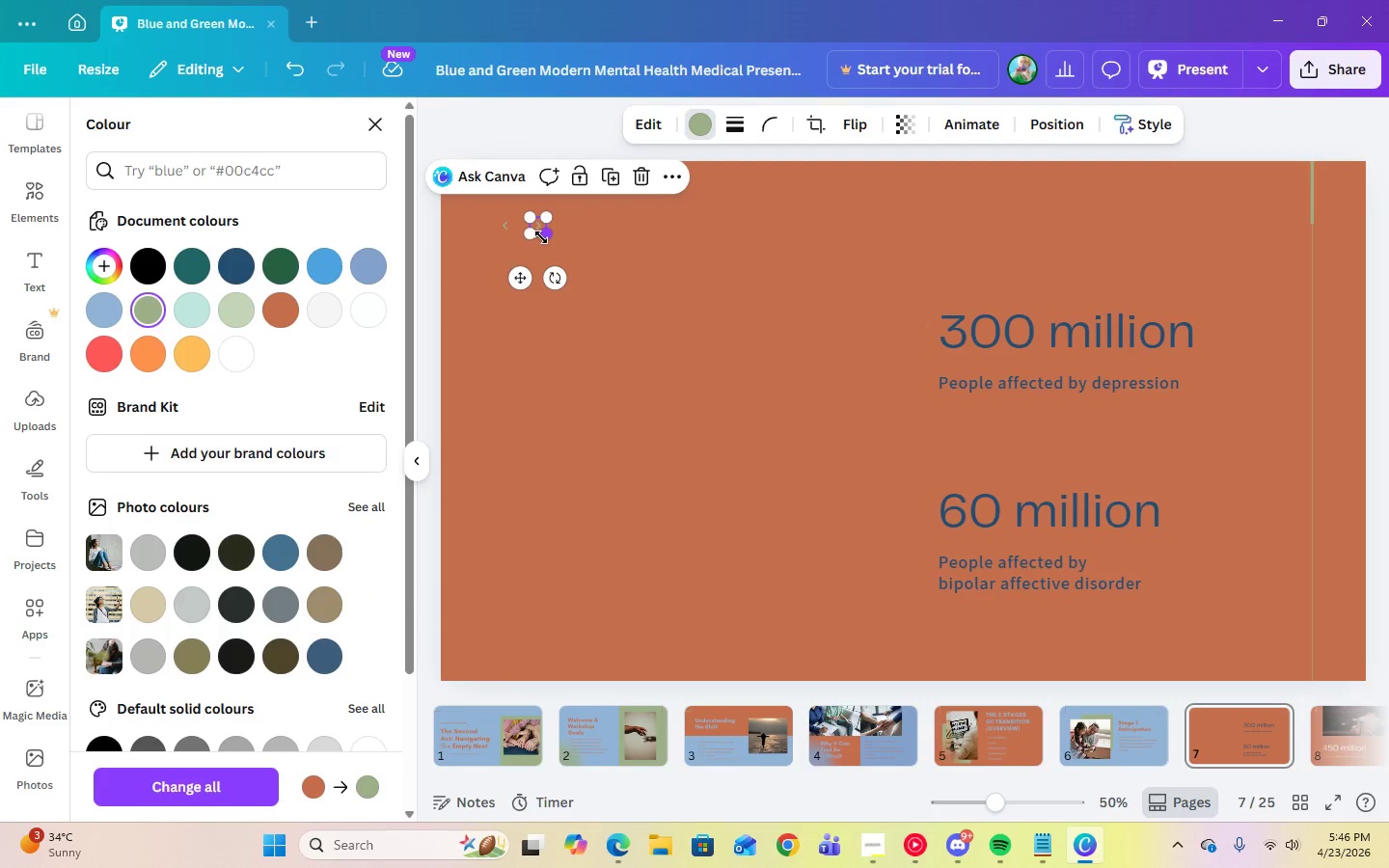 
left_click([611, 234])
 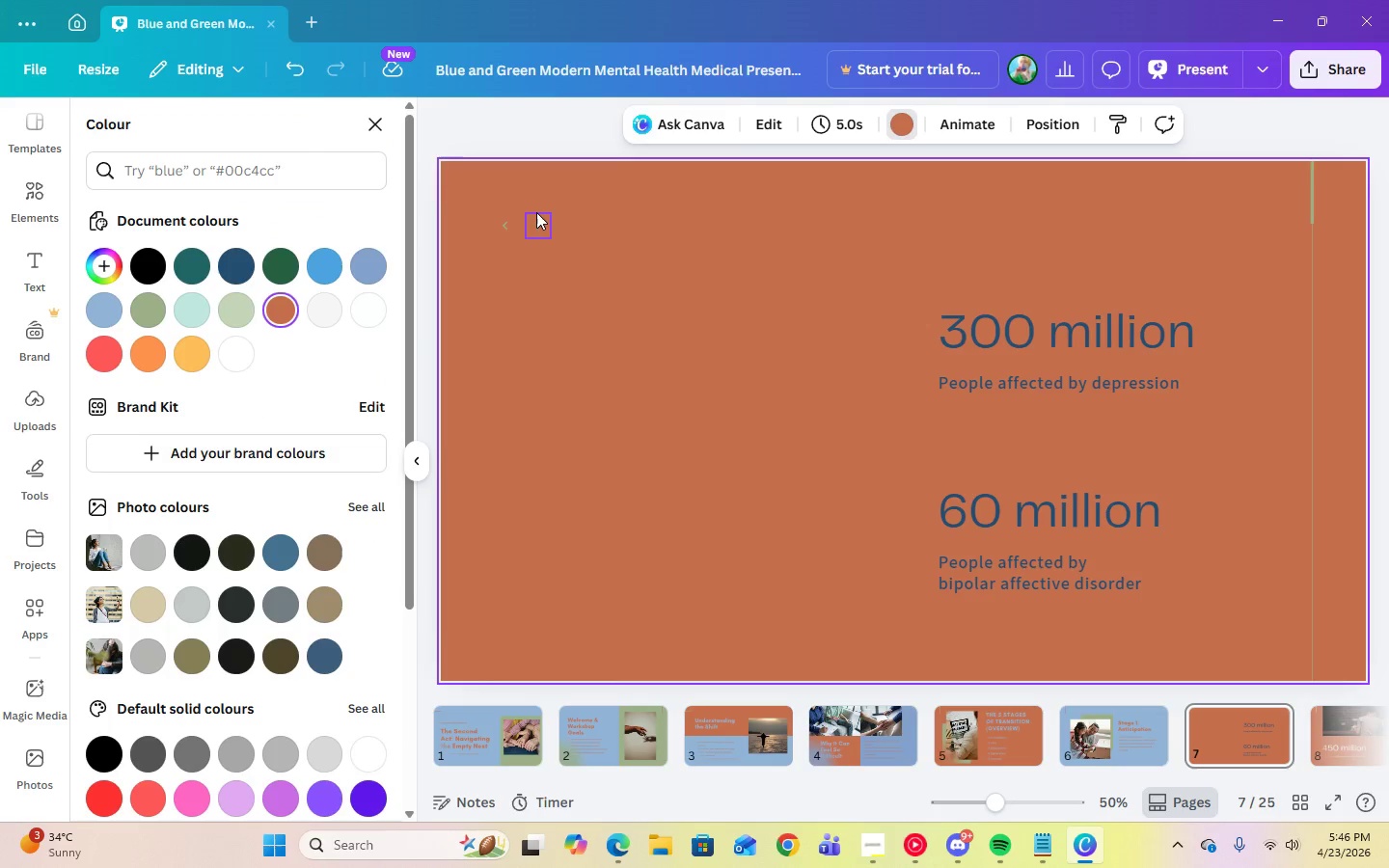 
left_click([536, 212])
 